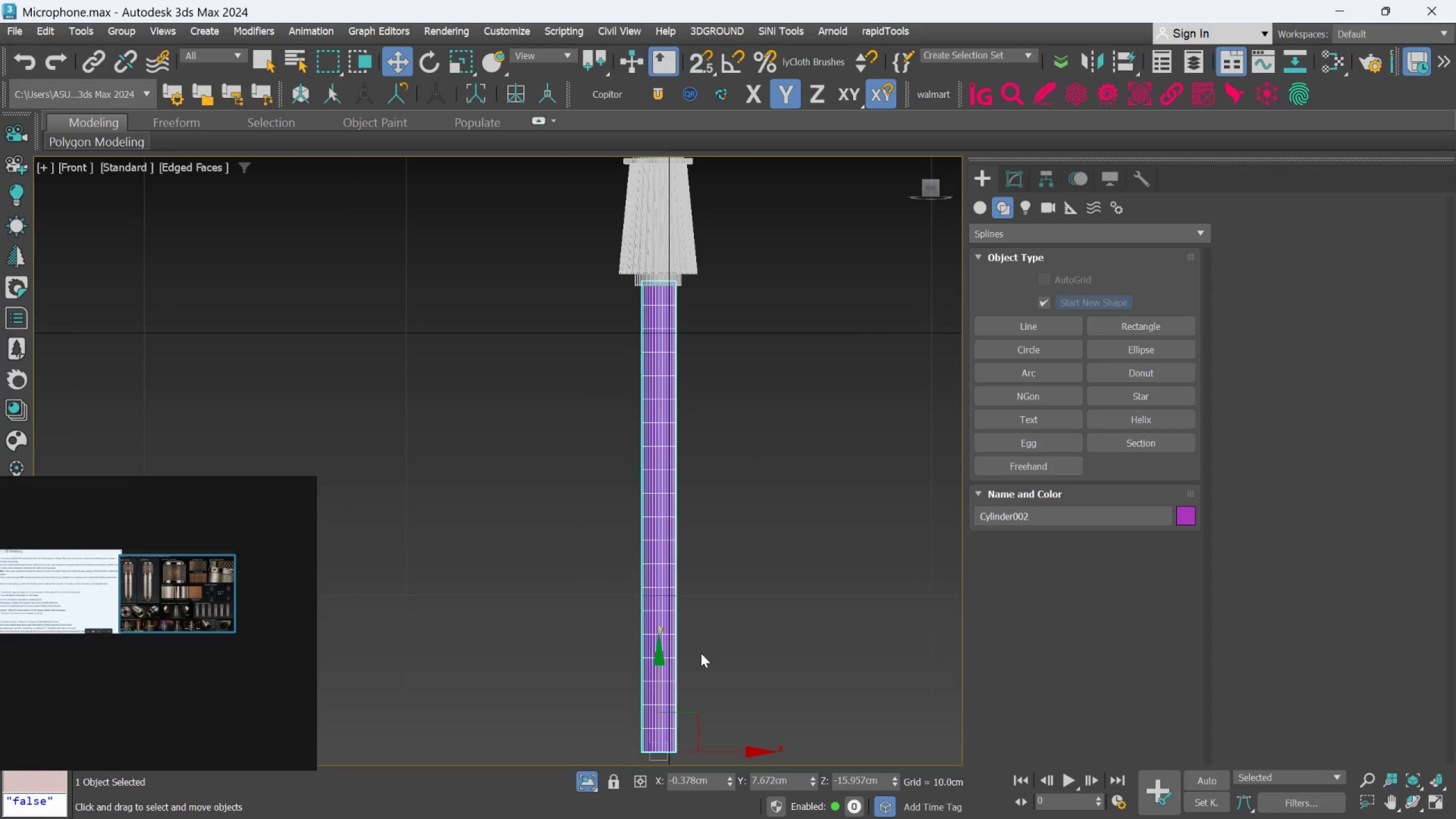 
key(S)
 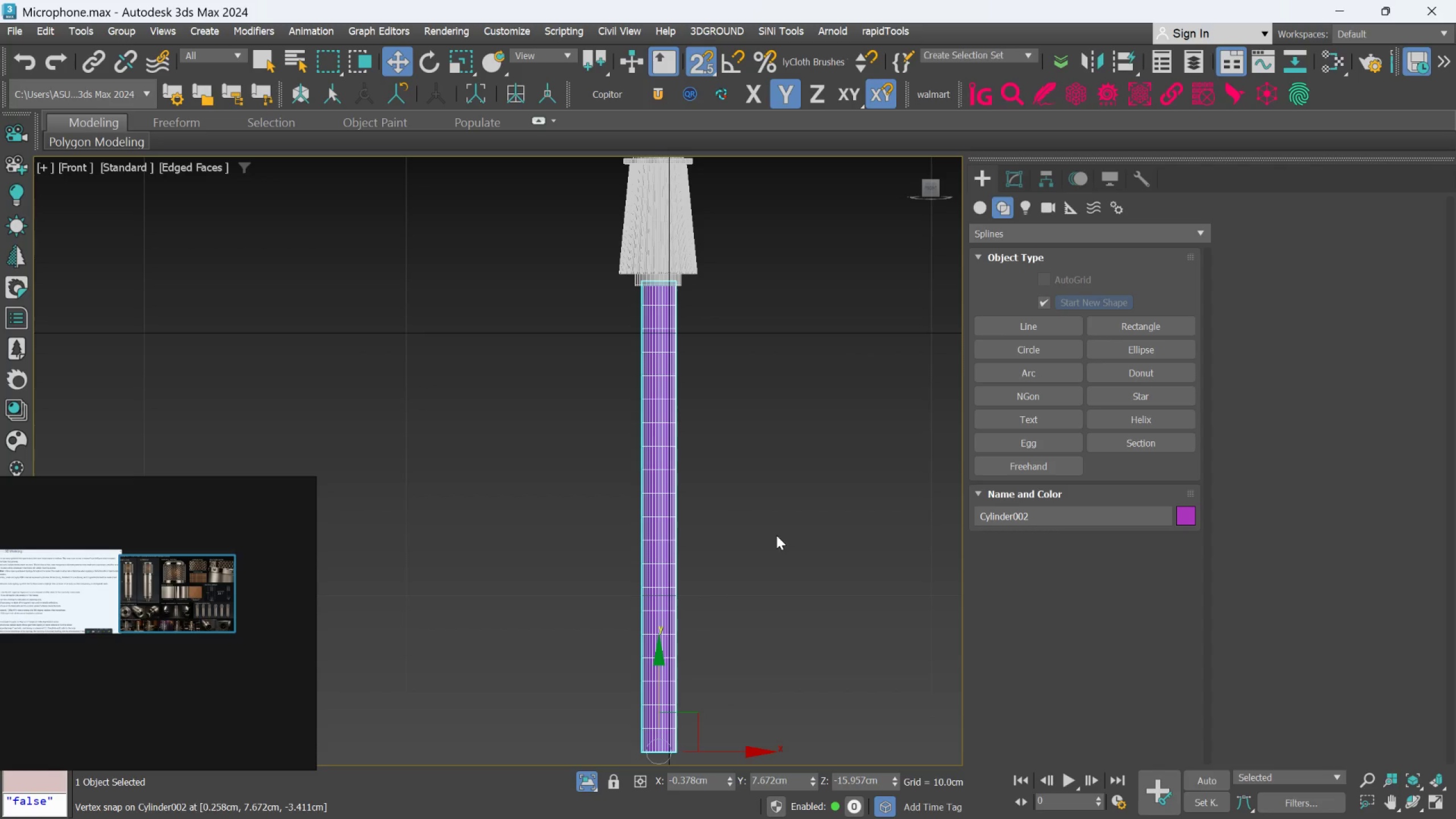 
wait(6.33)
 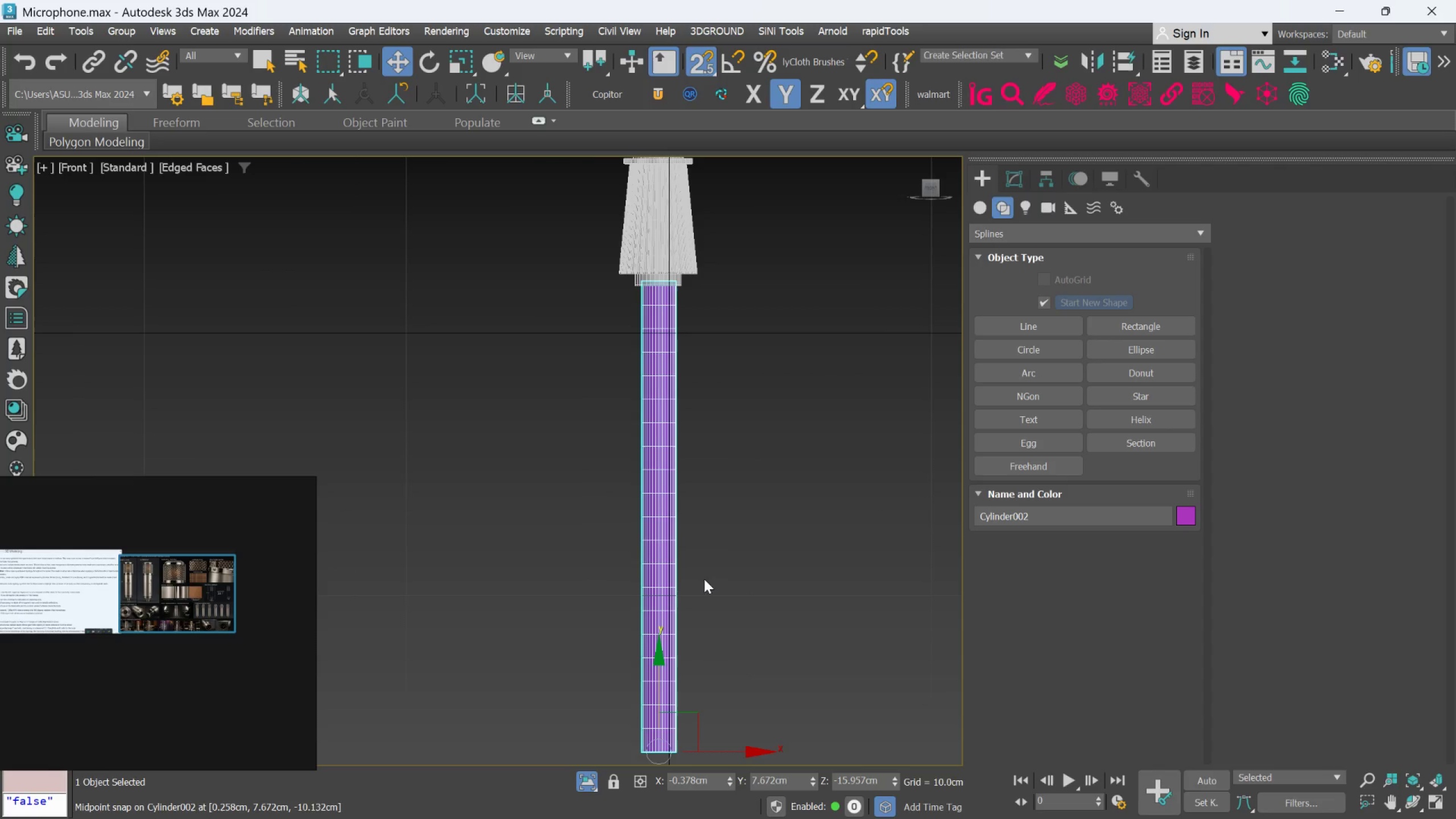 
left_click([667, 387])
 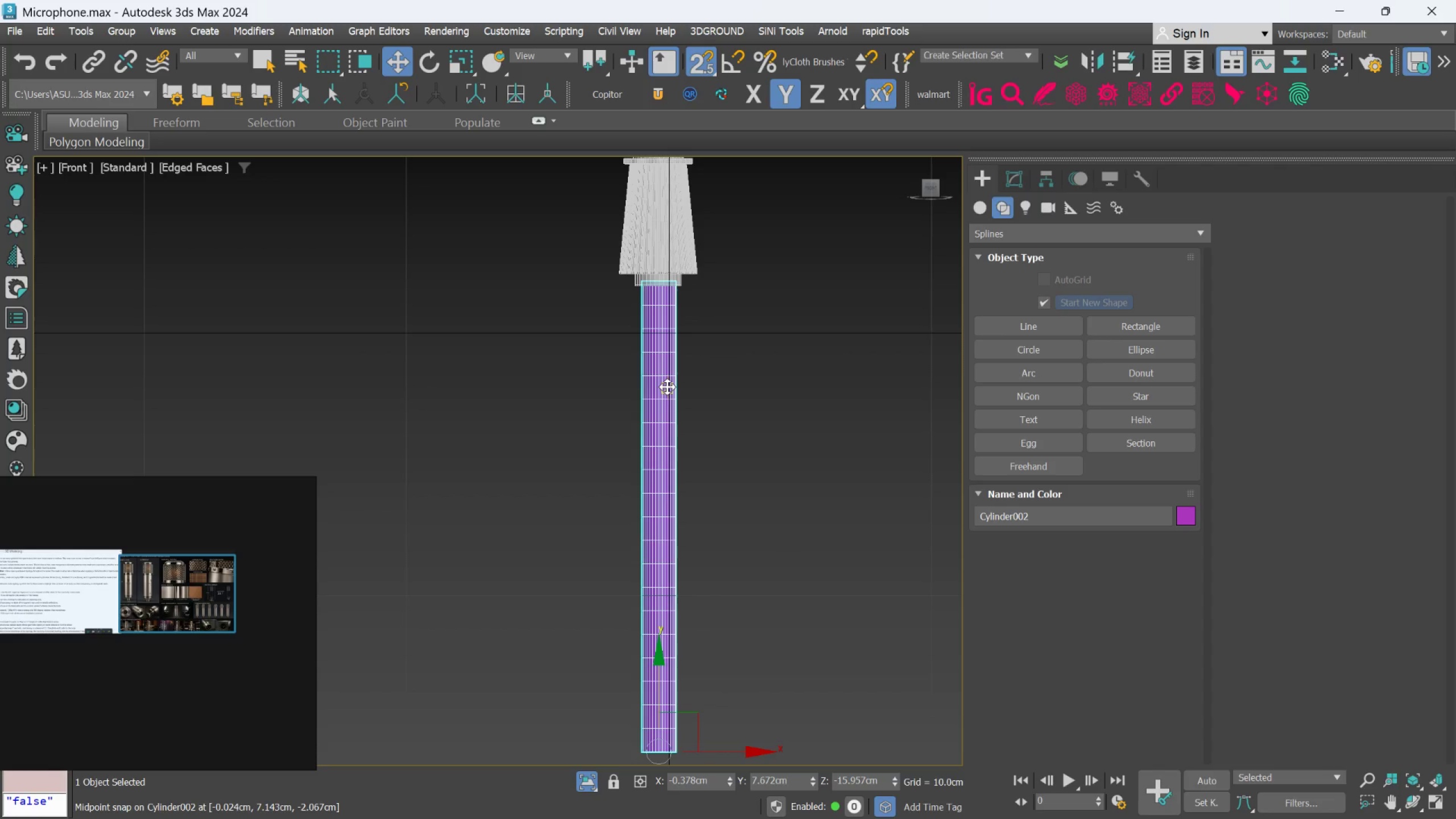 
hold_key(key=AltLeft, duration=0.92)
 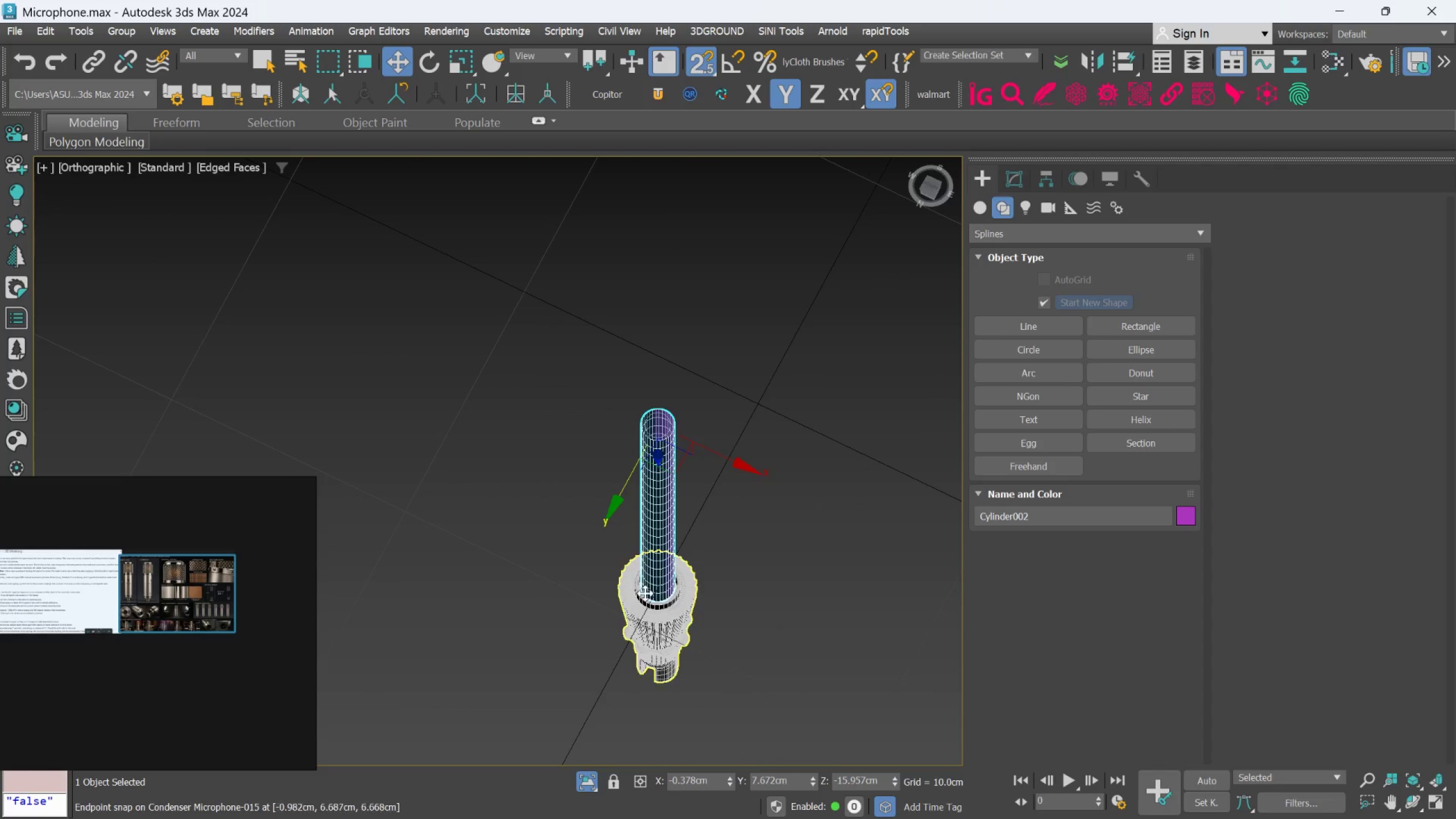 
scroll: coordinate [655, 578], scroll_direction: up, amount: 5.0
 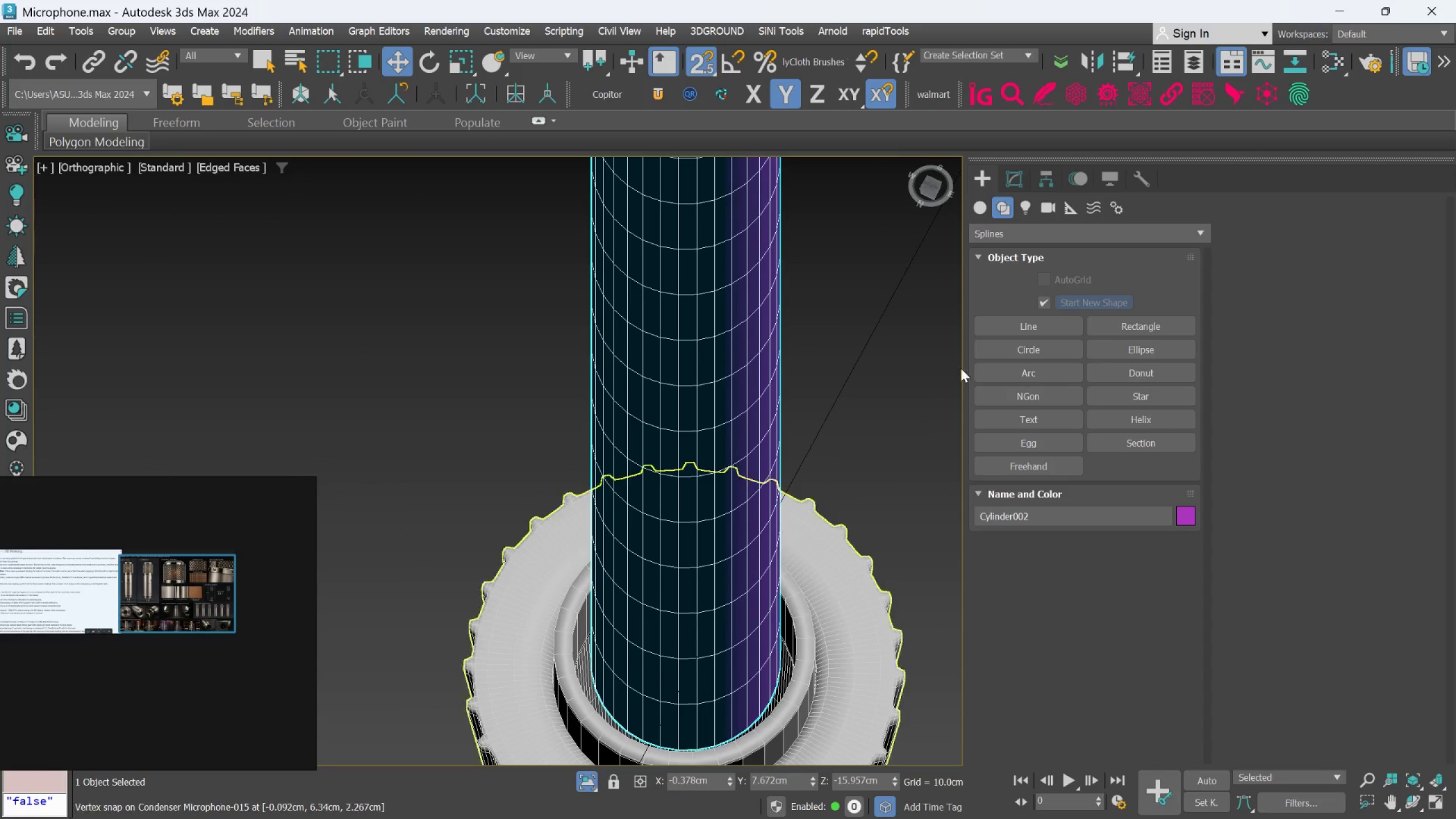 
left_click([1014, 182])
 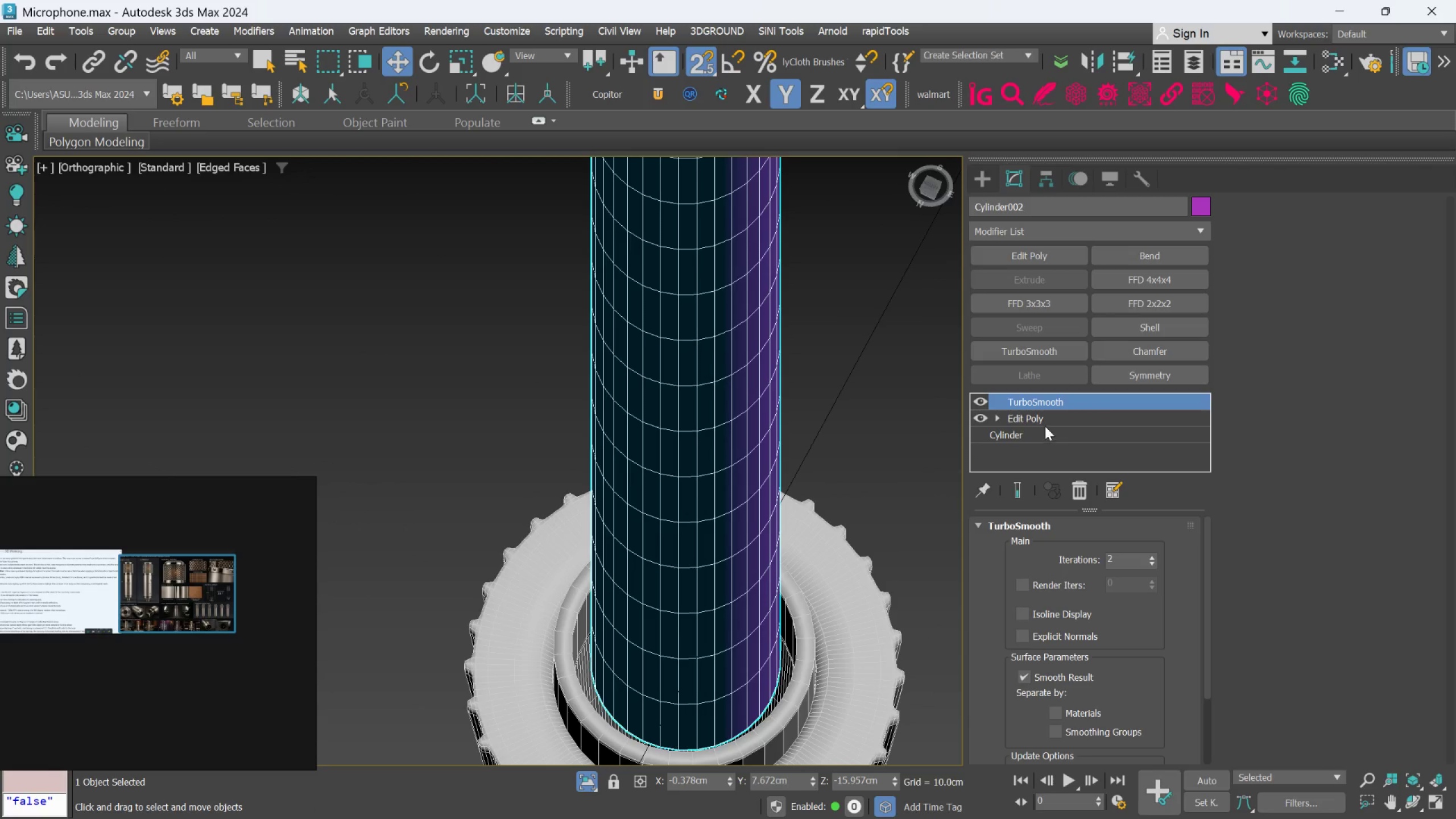 
left_click([1032, 440])
 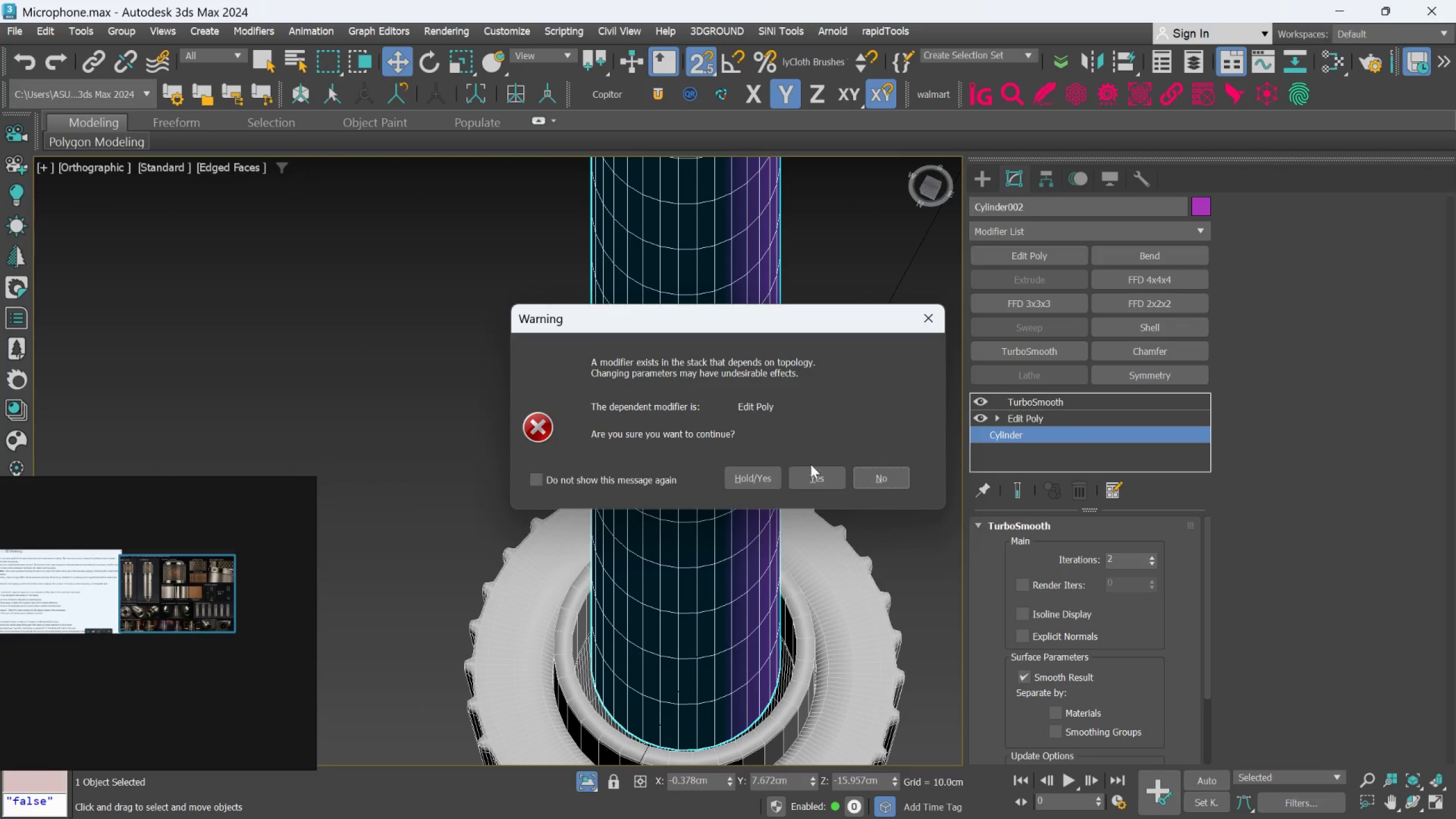 
left_click([805, 473])
 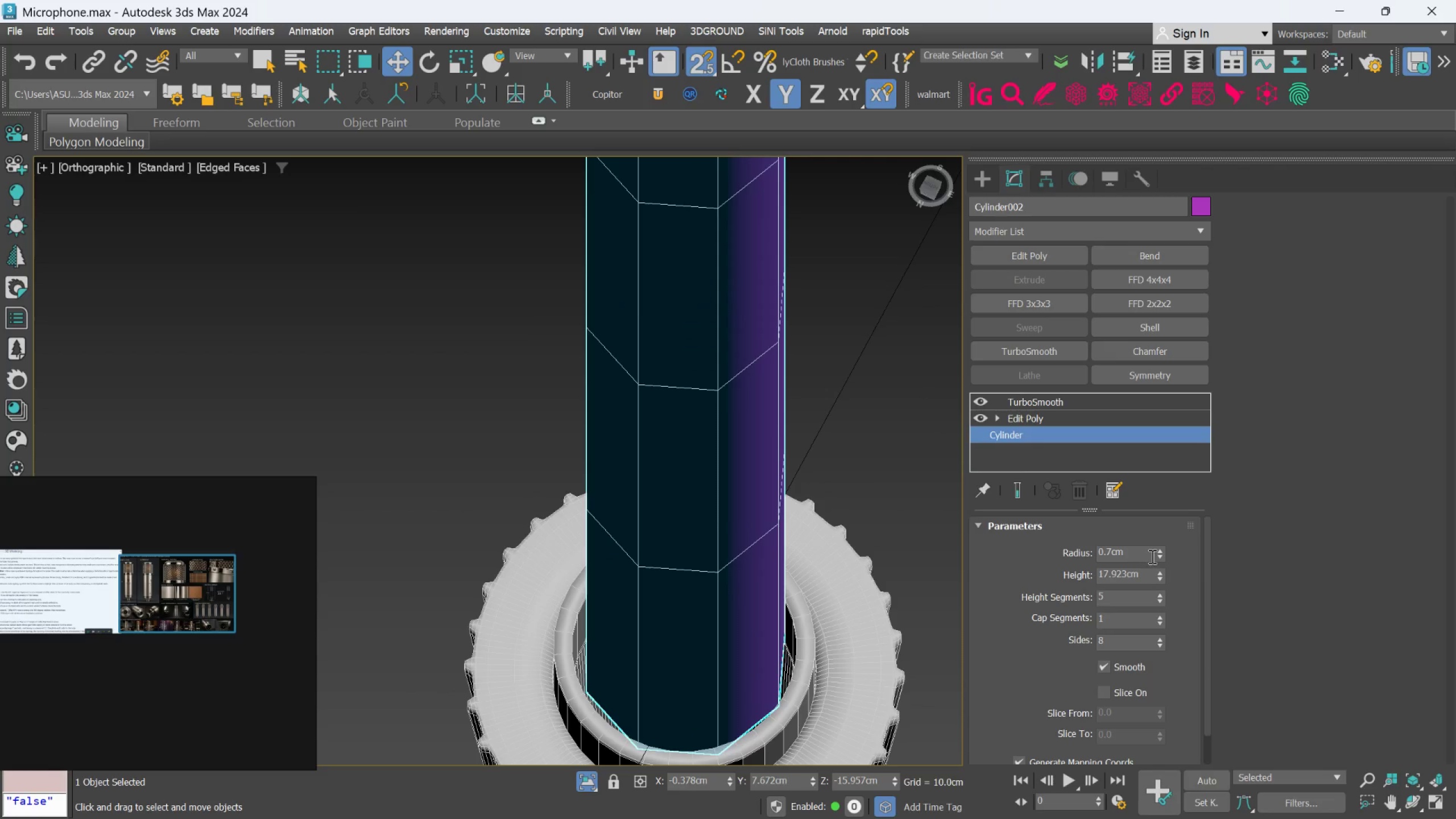 
double_click([1131, 557])
 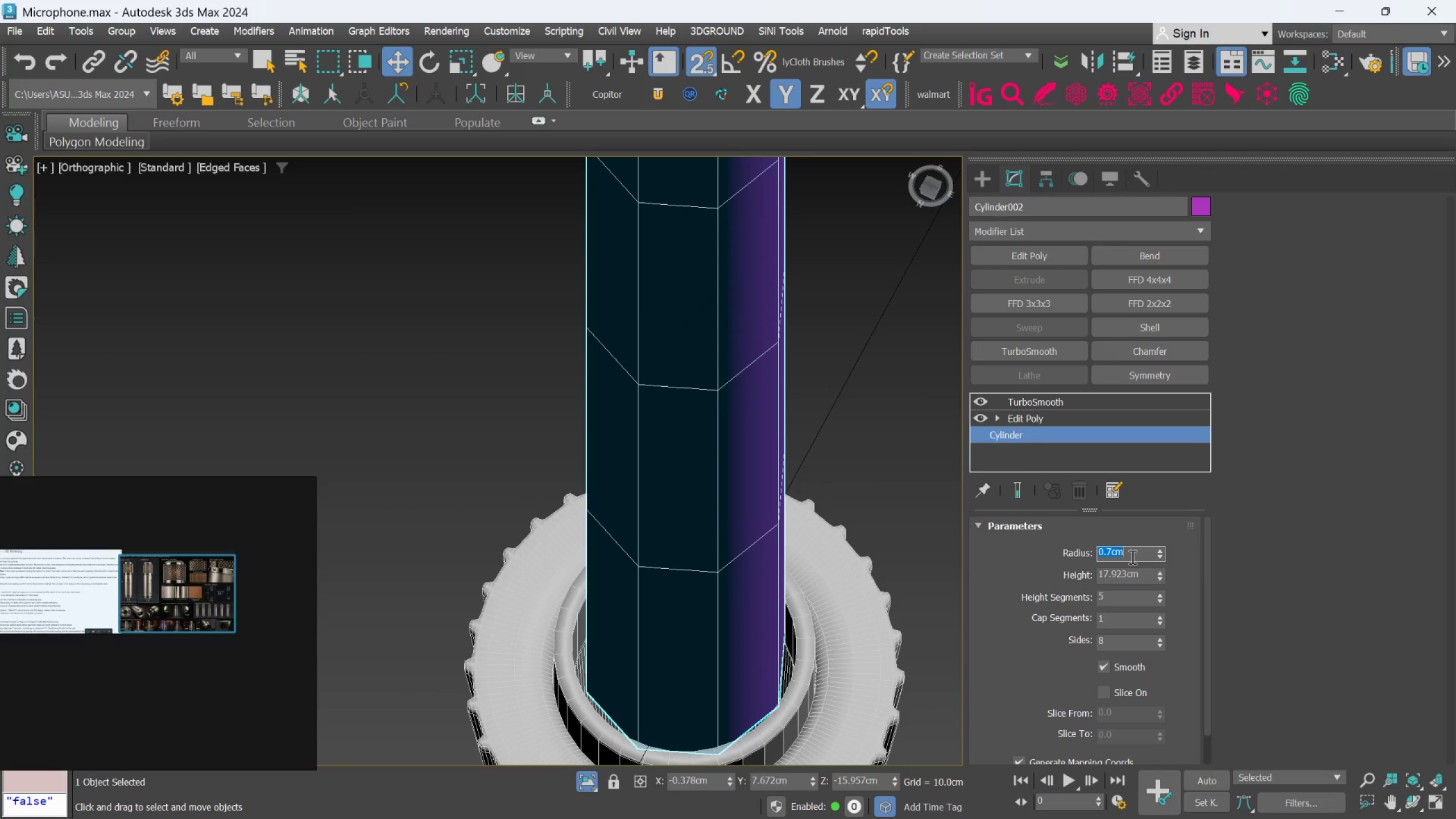 
key(1)
 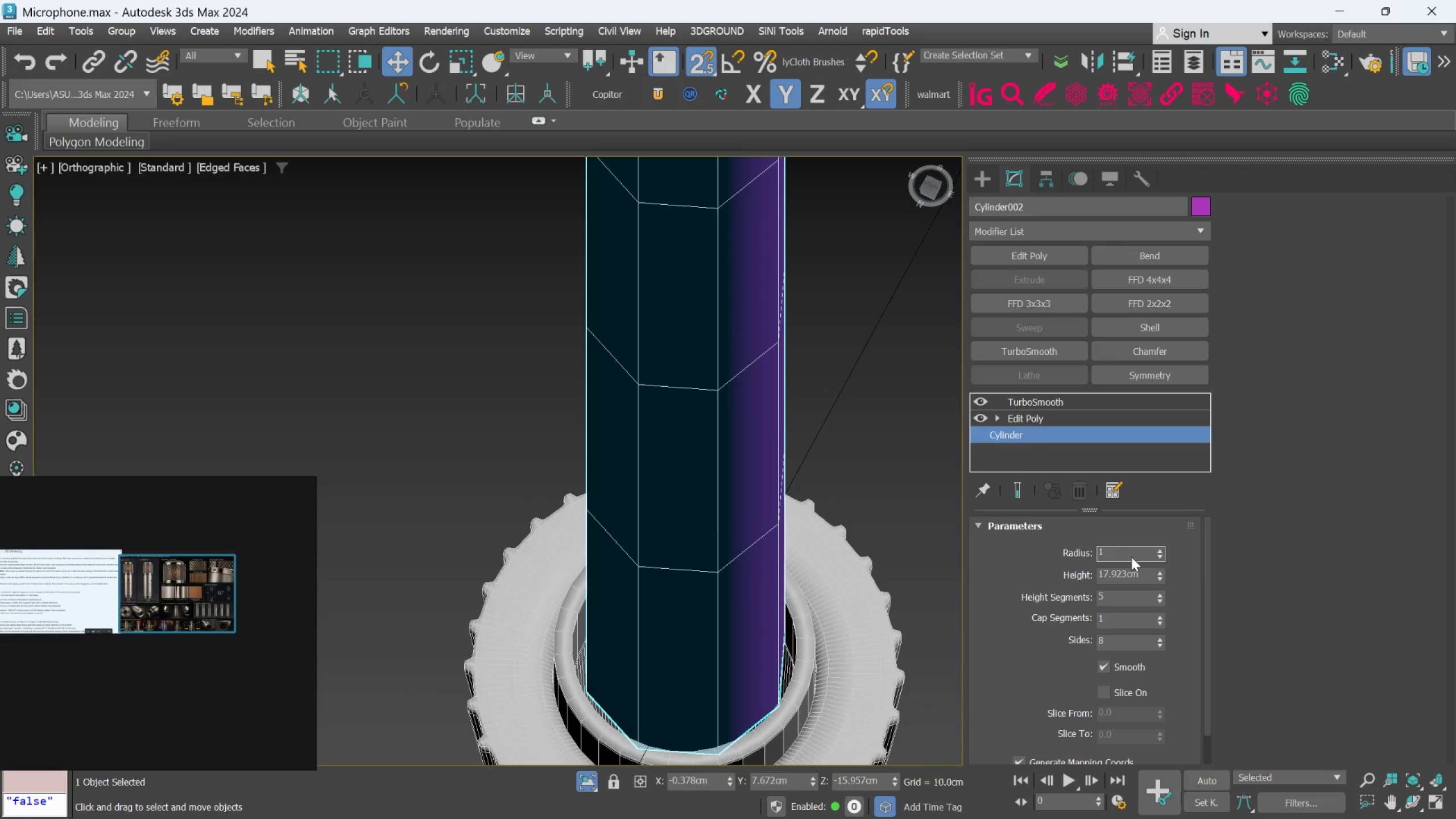 
key(Enter)
 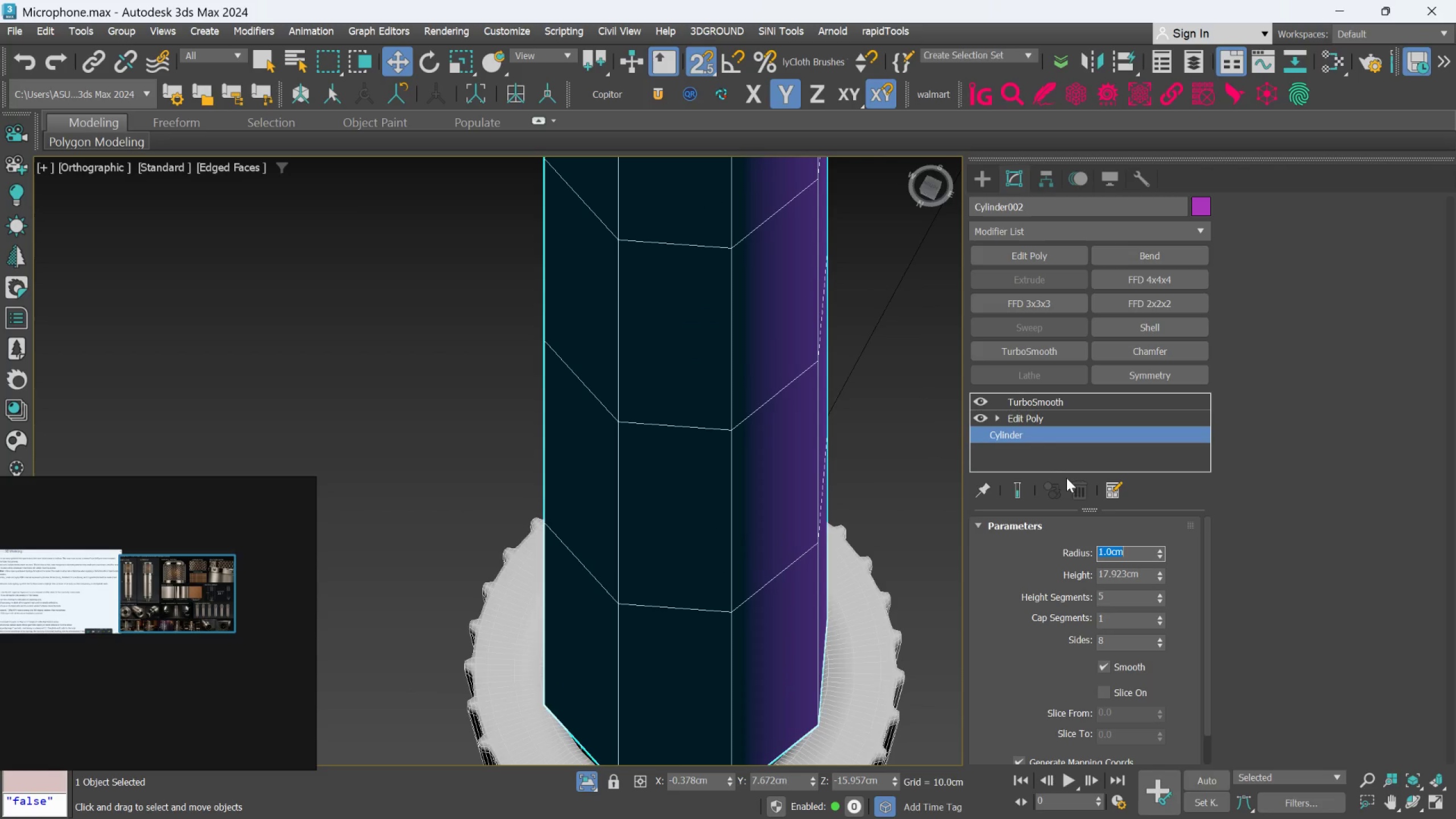 
left_click([1020, 487])
 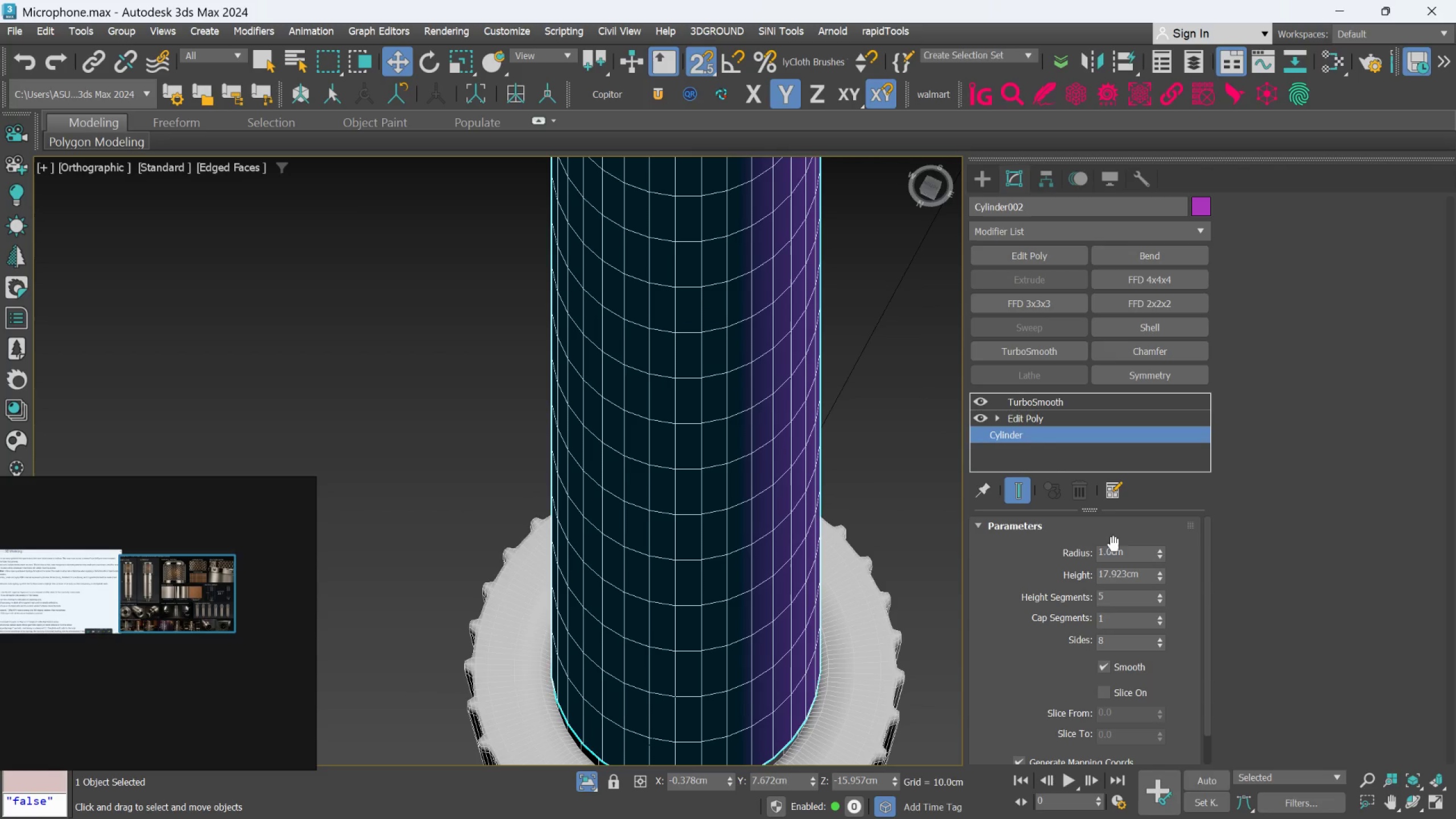 
double_click([1107, 555])
 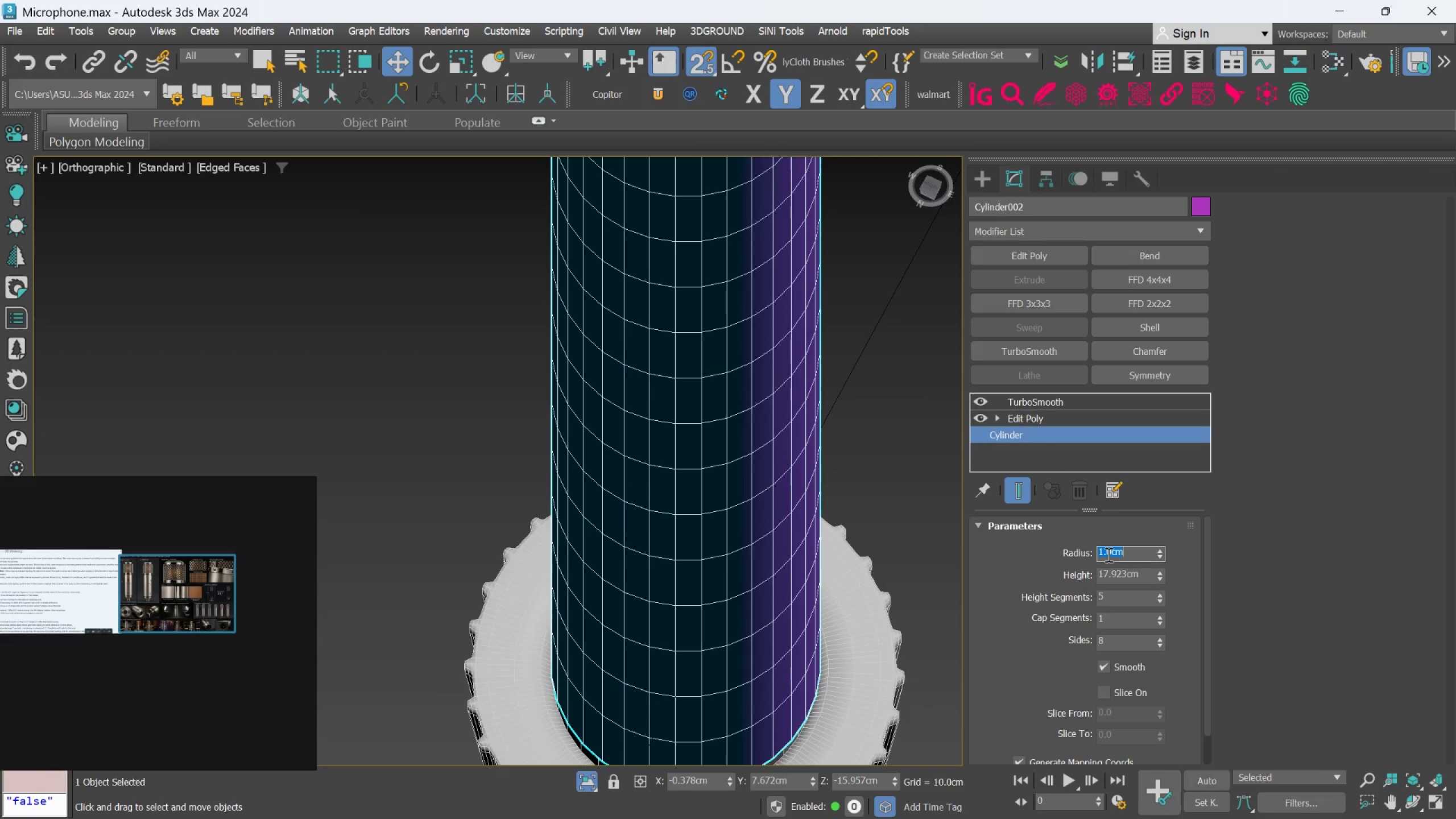 
key(Period)
 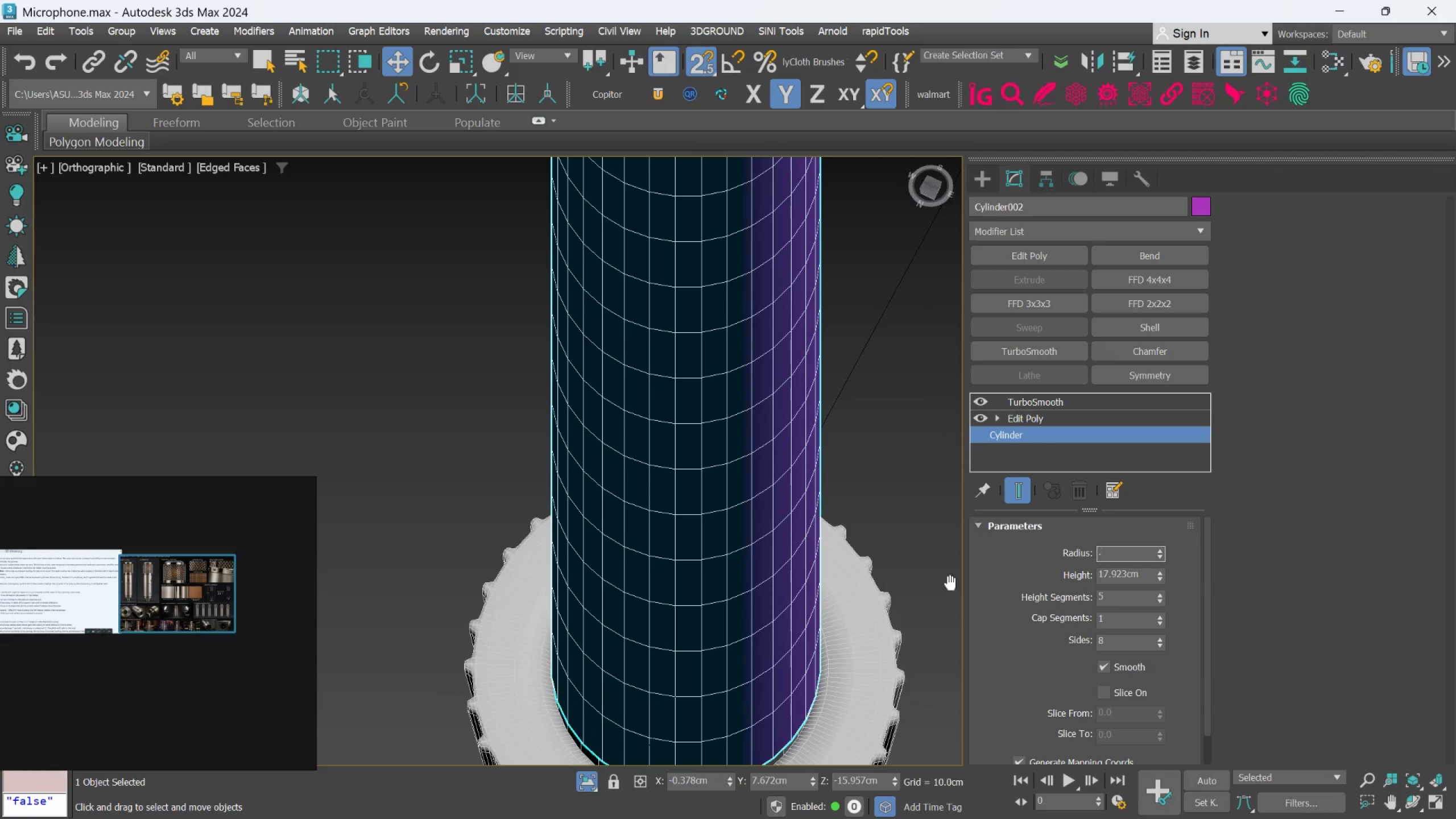 
scroll: coordinate [803, 544], scroll_direction: down, amount: 2.0
 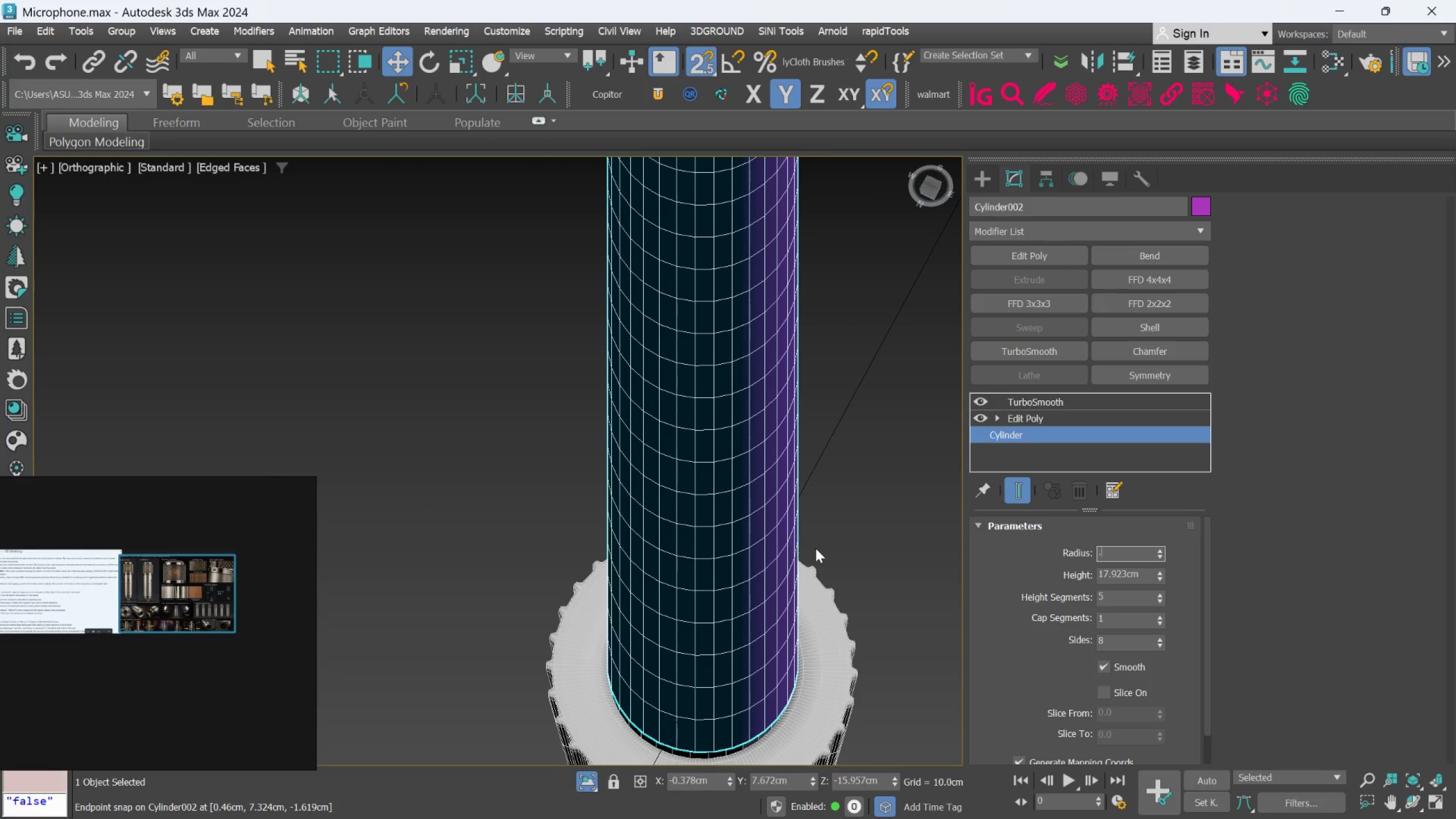 
key(9)
 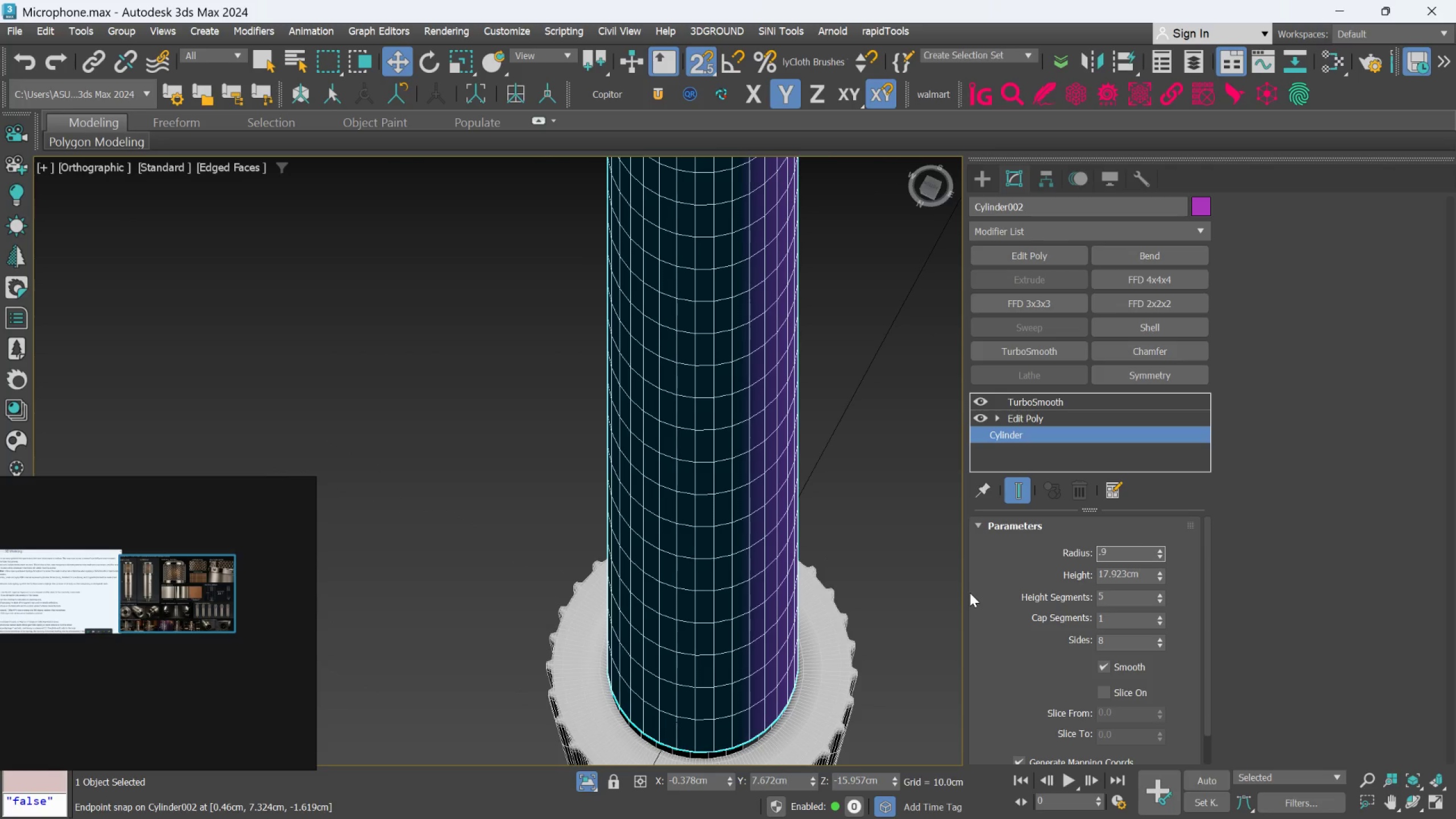 
key(Enter)
 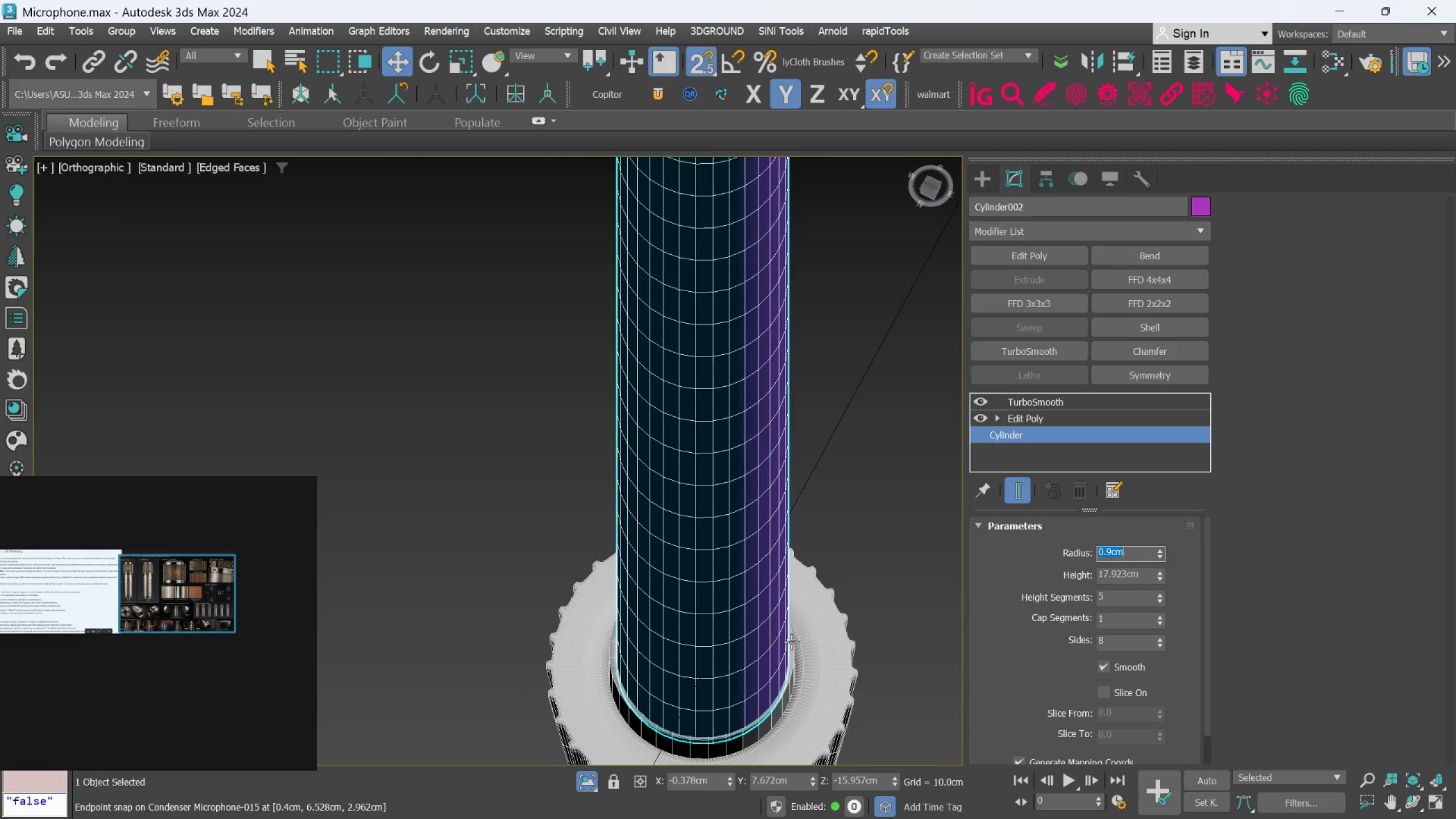 
scroll: coordinate [789, 666], scroll_direction: up, amount: 4.0
 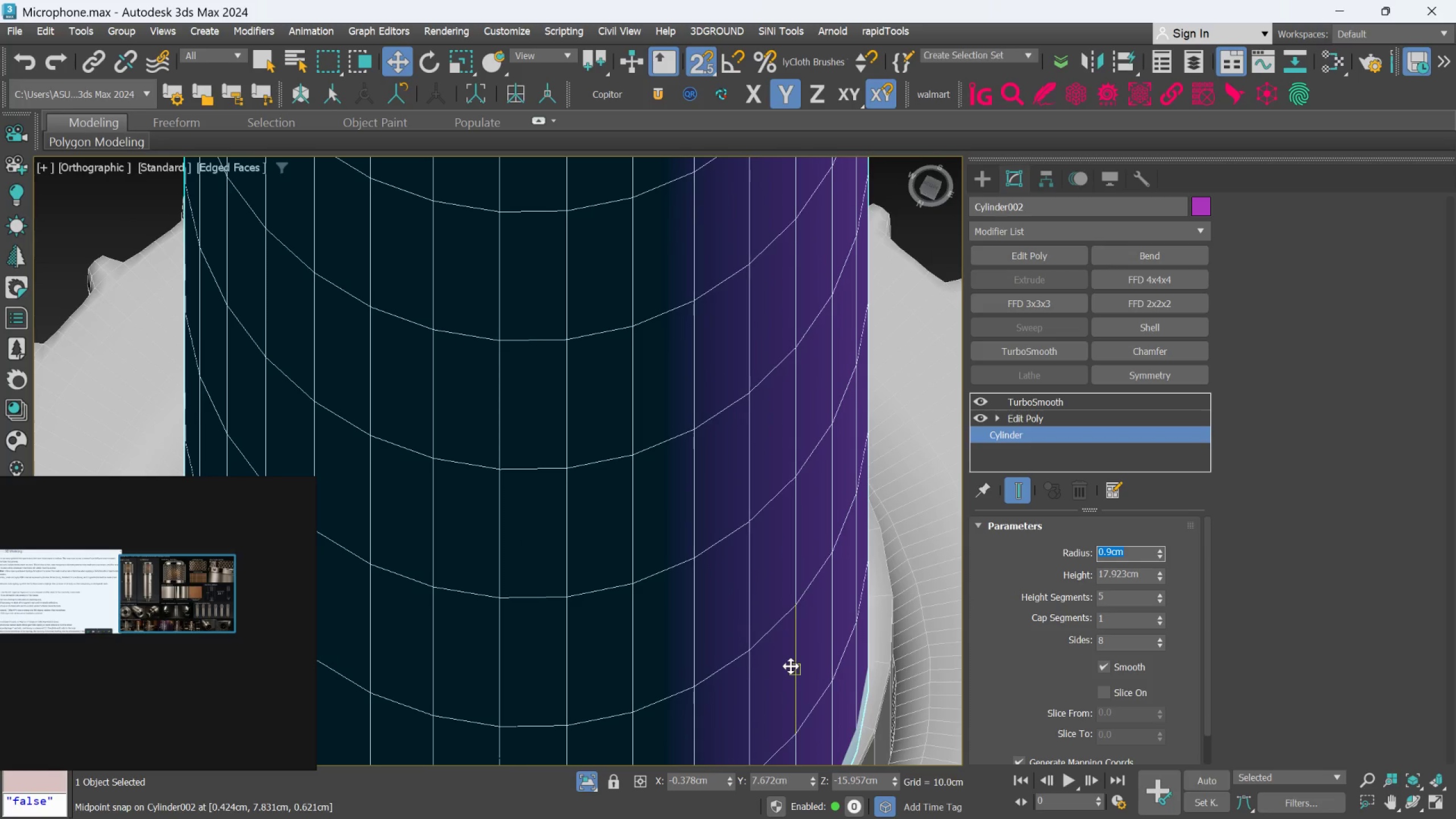 
scroll: coordinate [784, 546], scroll_direction: down, amount: 4.0
 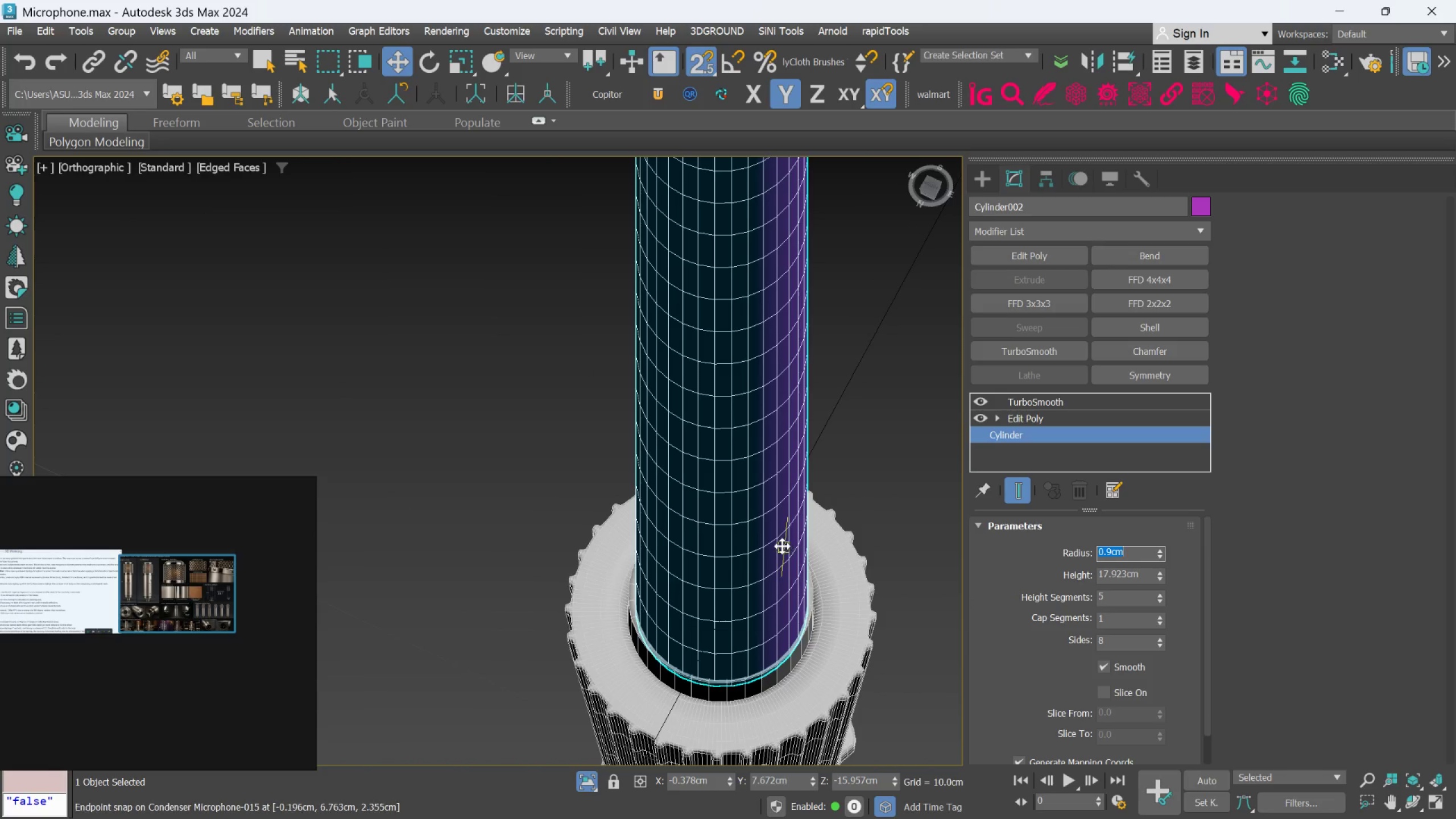 
hold_key(key=AltLeft, duration=0.69)
 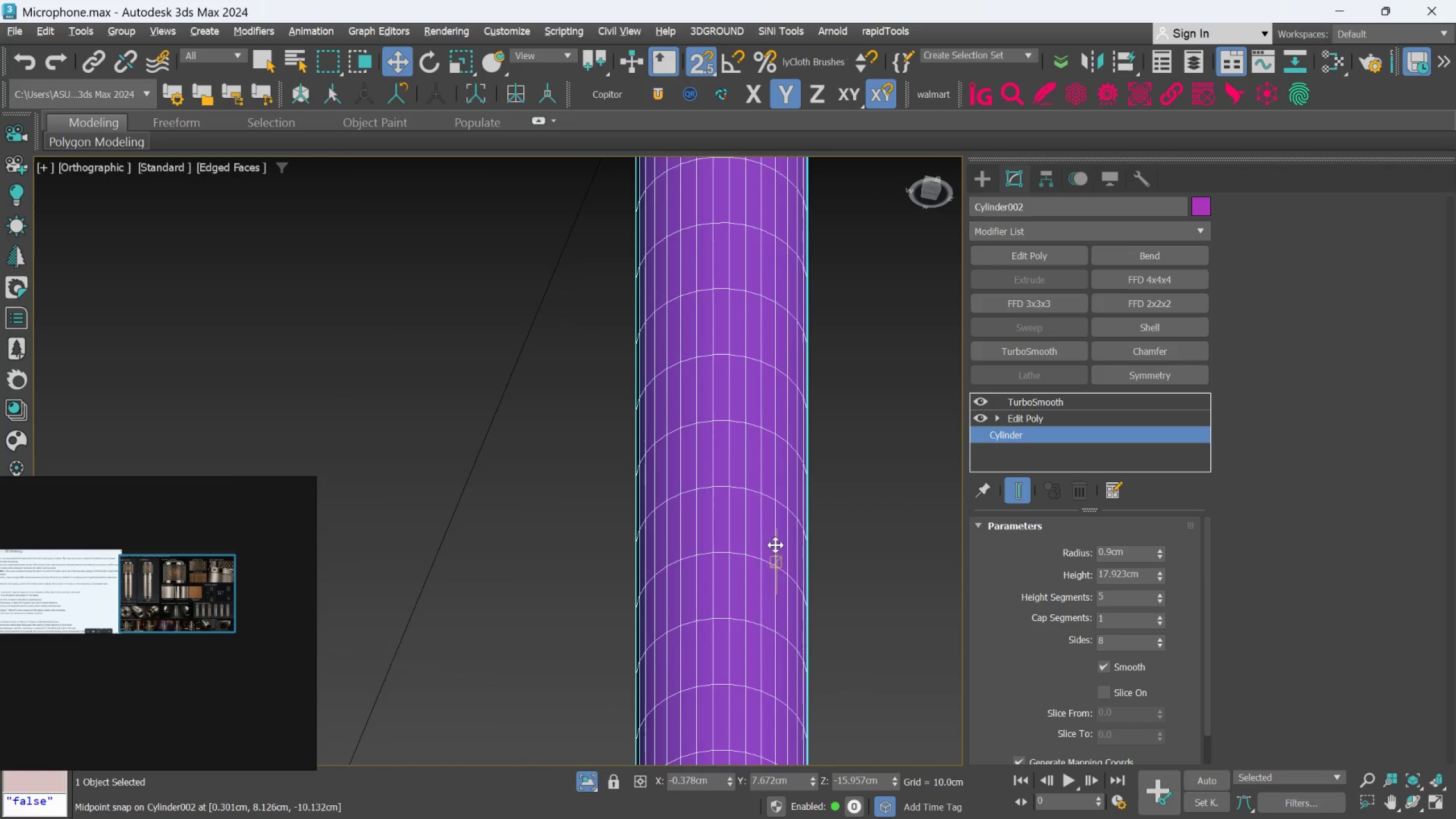 
scroll: coordinate [778, 537], scroll_direction: down, amount: 3.0
 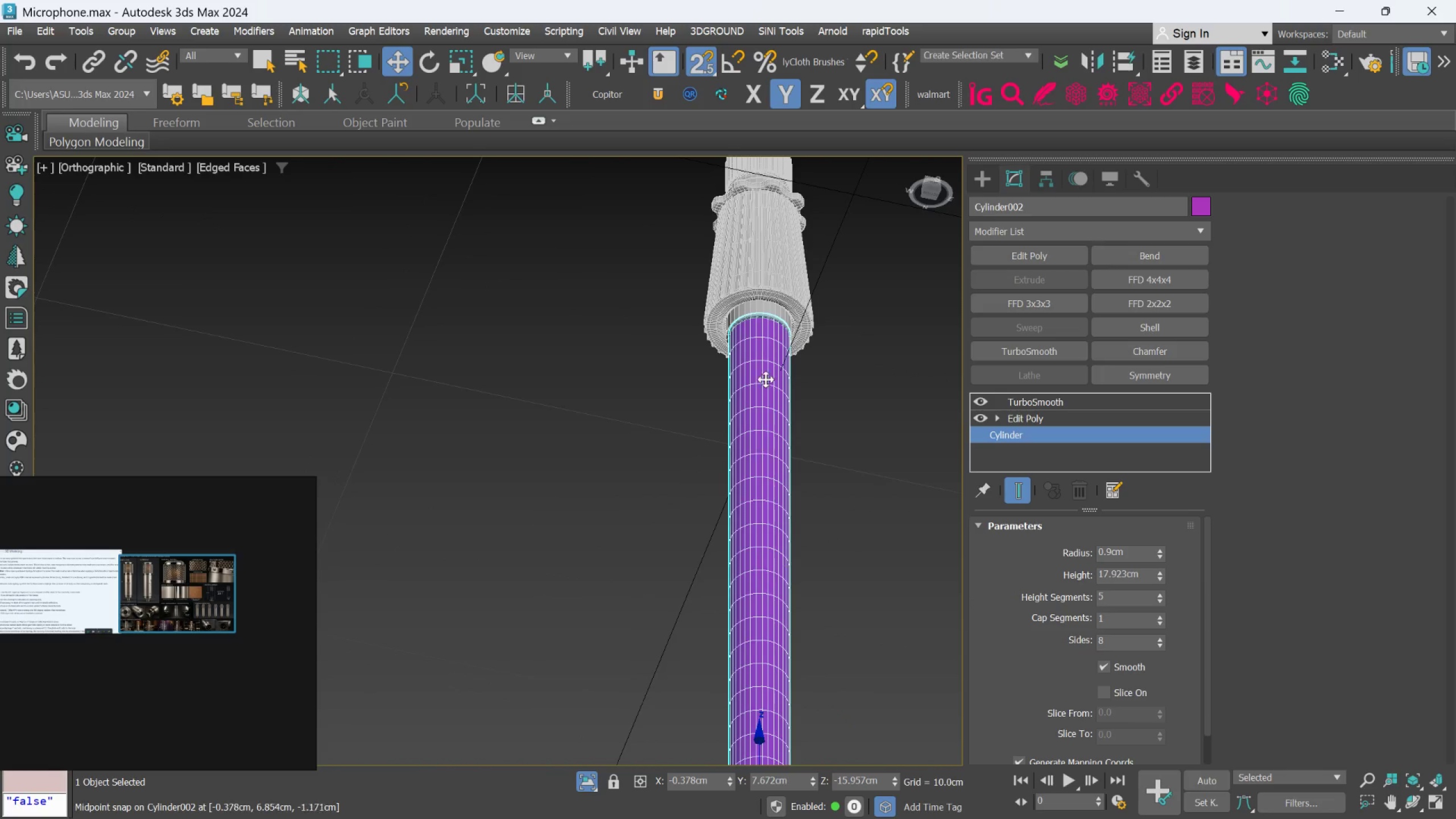 
scroll: coordinate [803, 372], scroll_direction: up, amount: 7.0
 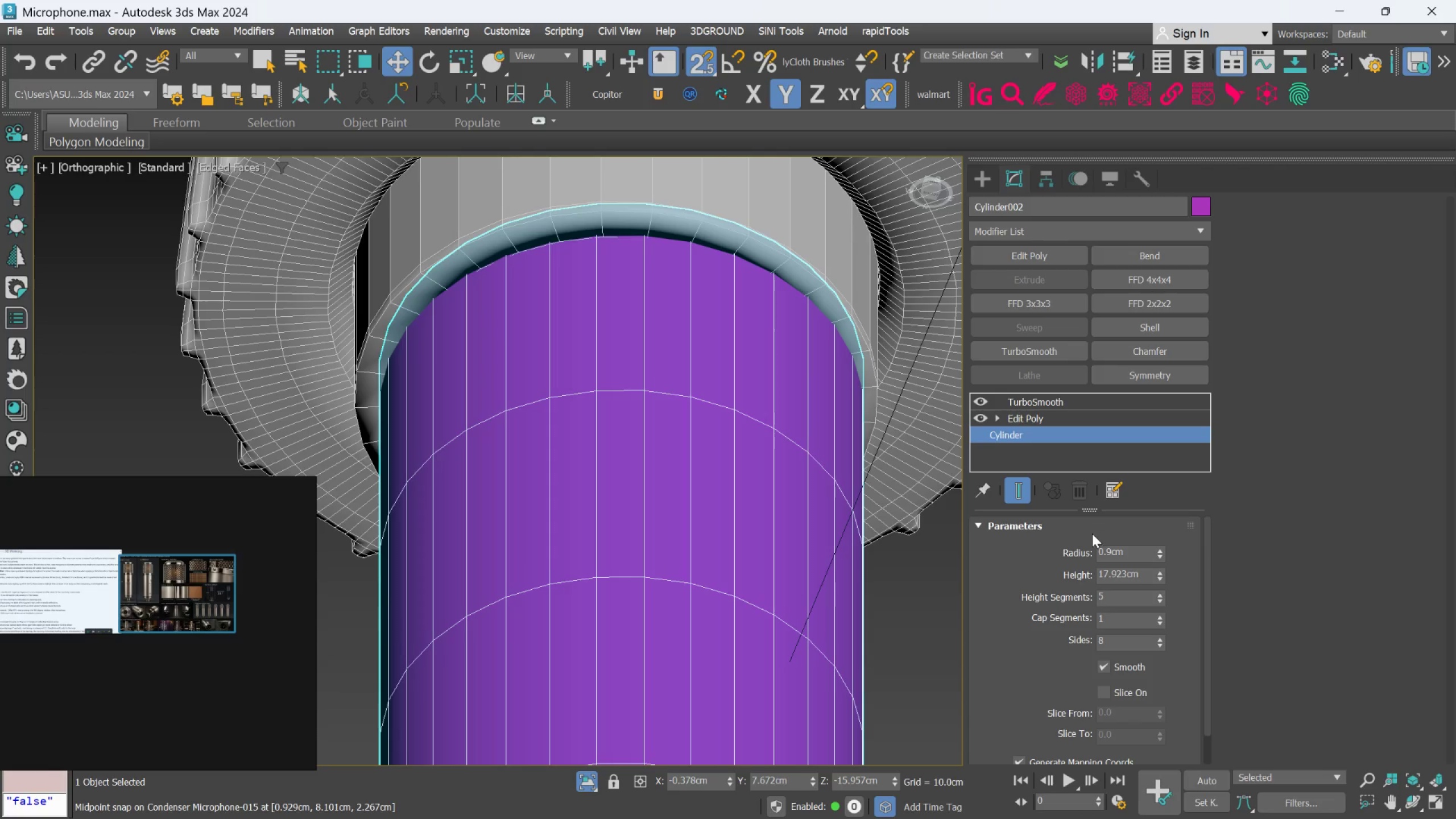 
double_click([1105, 558])
 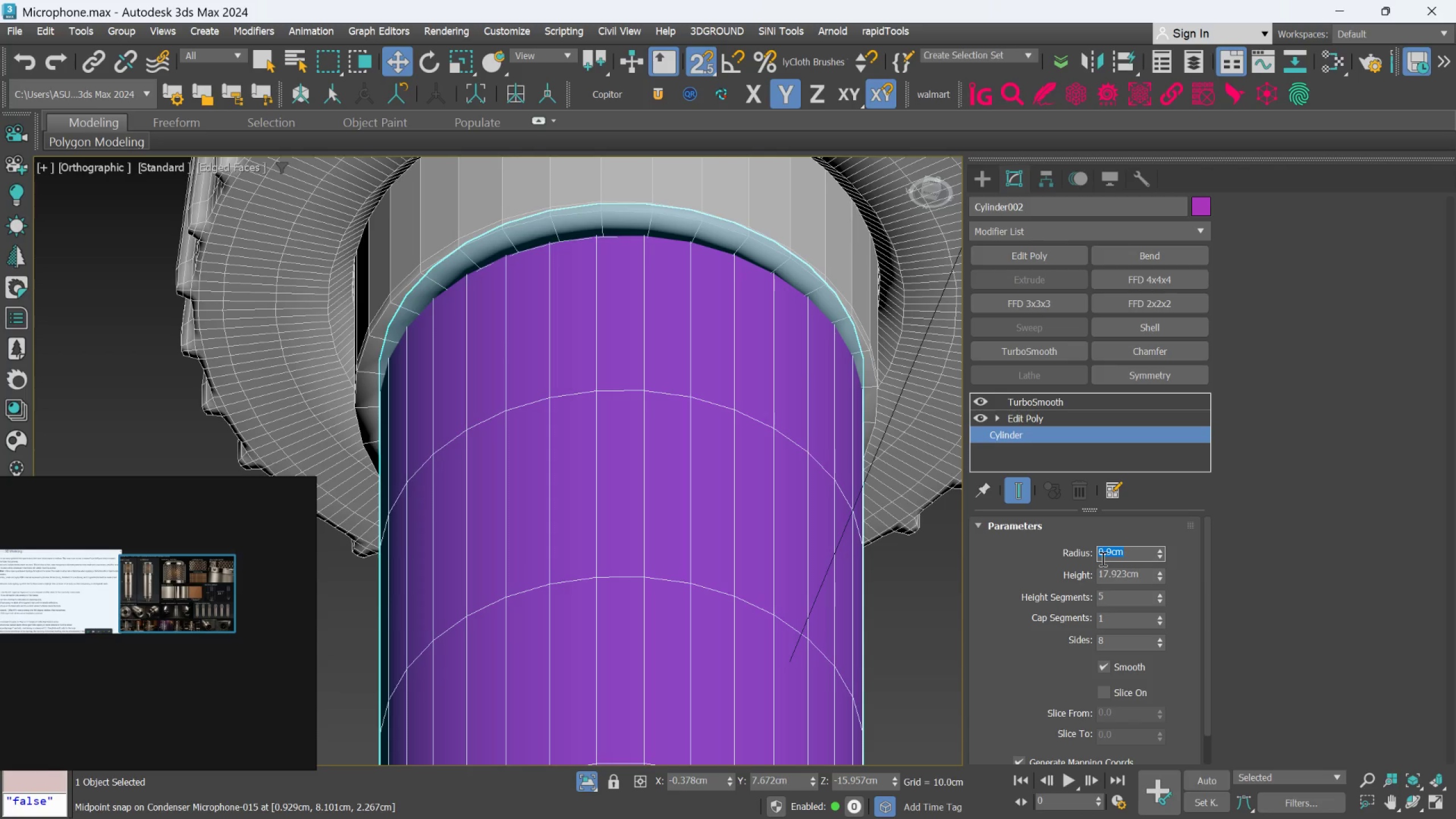 
type(.85)
 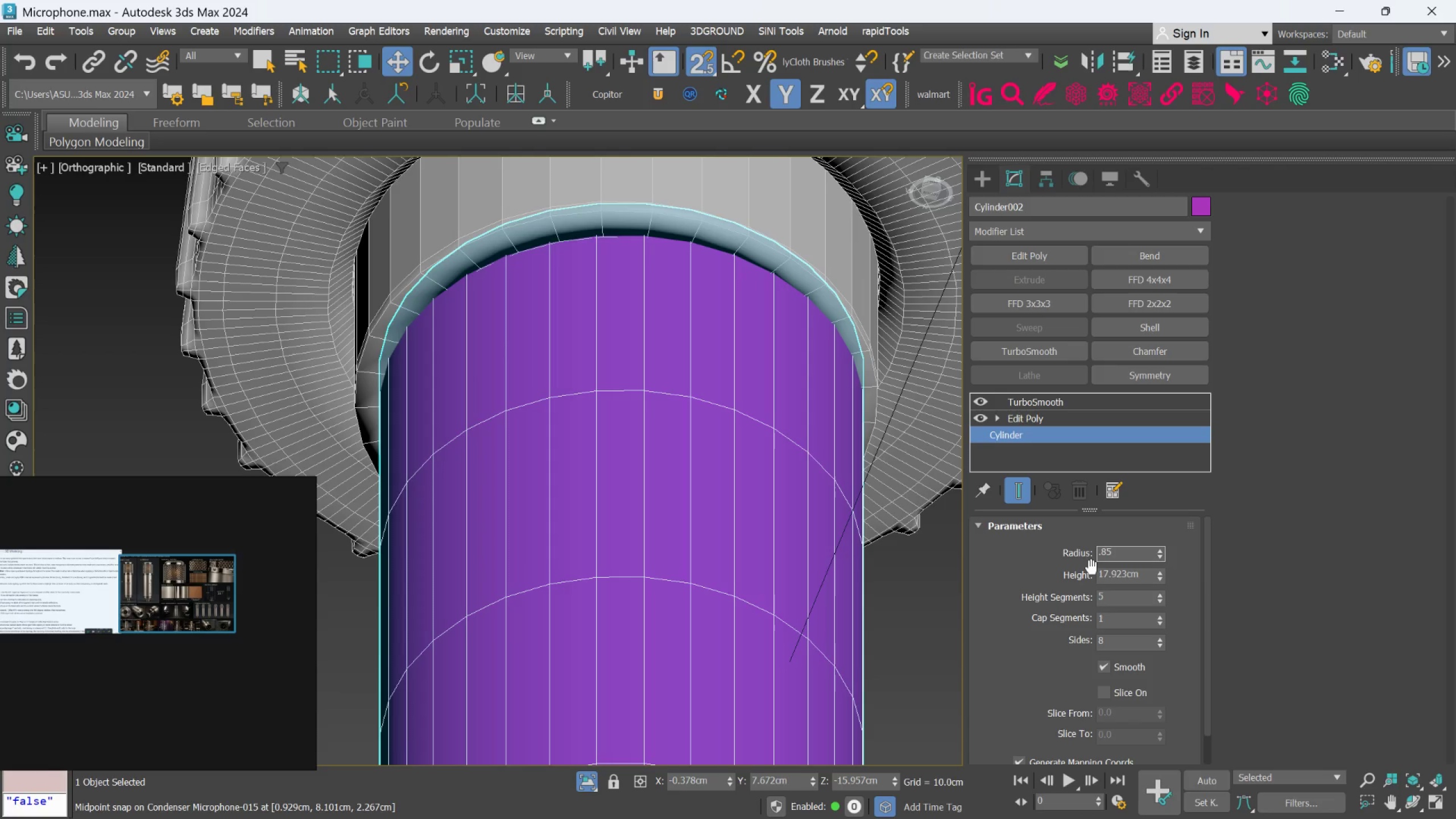 
key(Enter)
 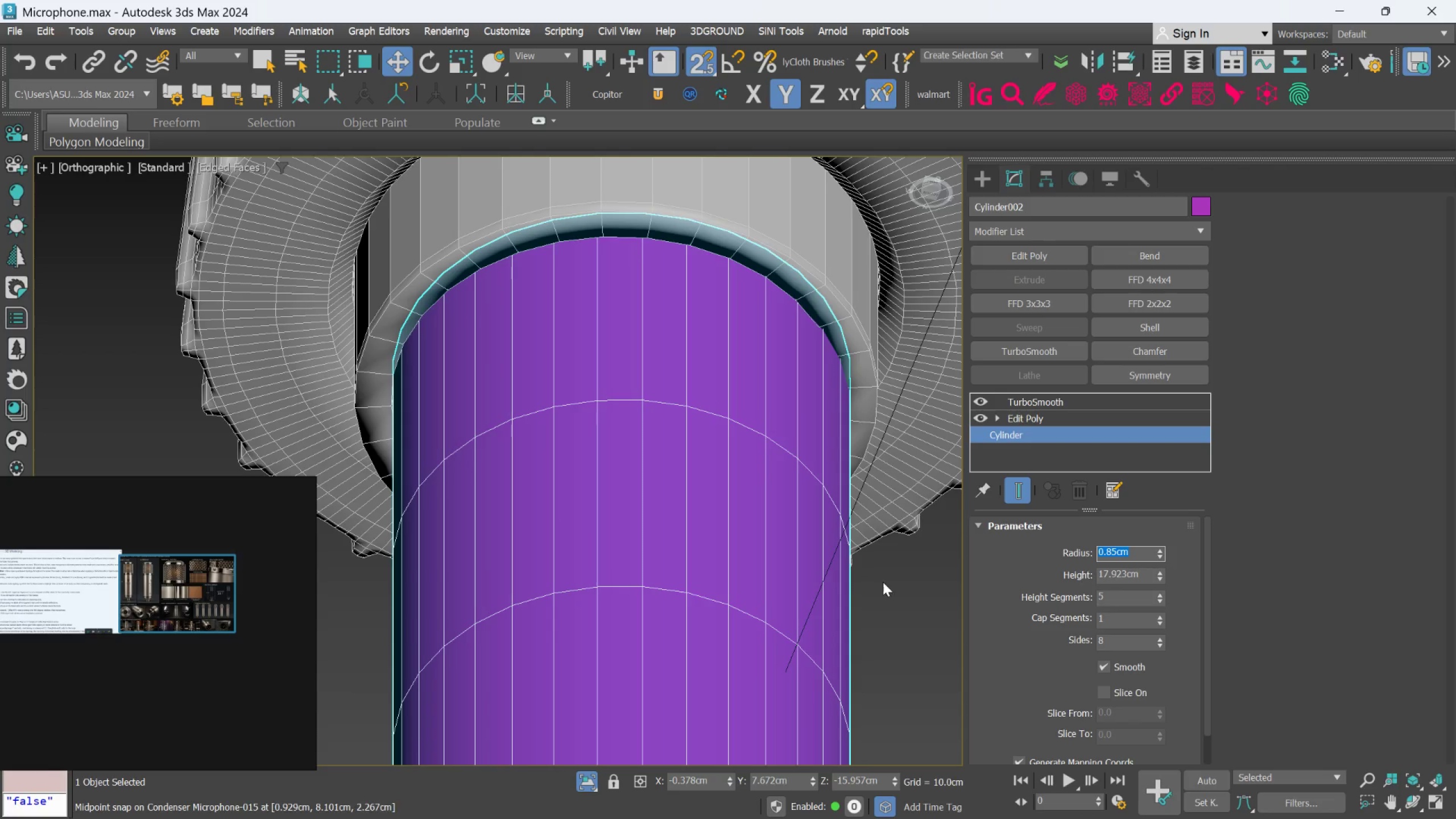 
scroll: coordinate [599, 451], scroll_direction: down, amount: 7.0
 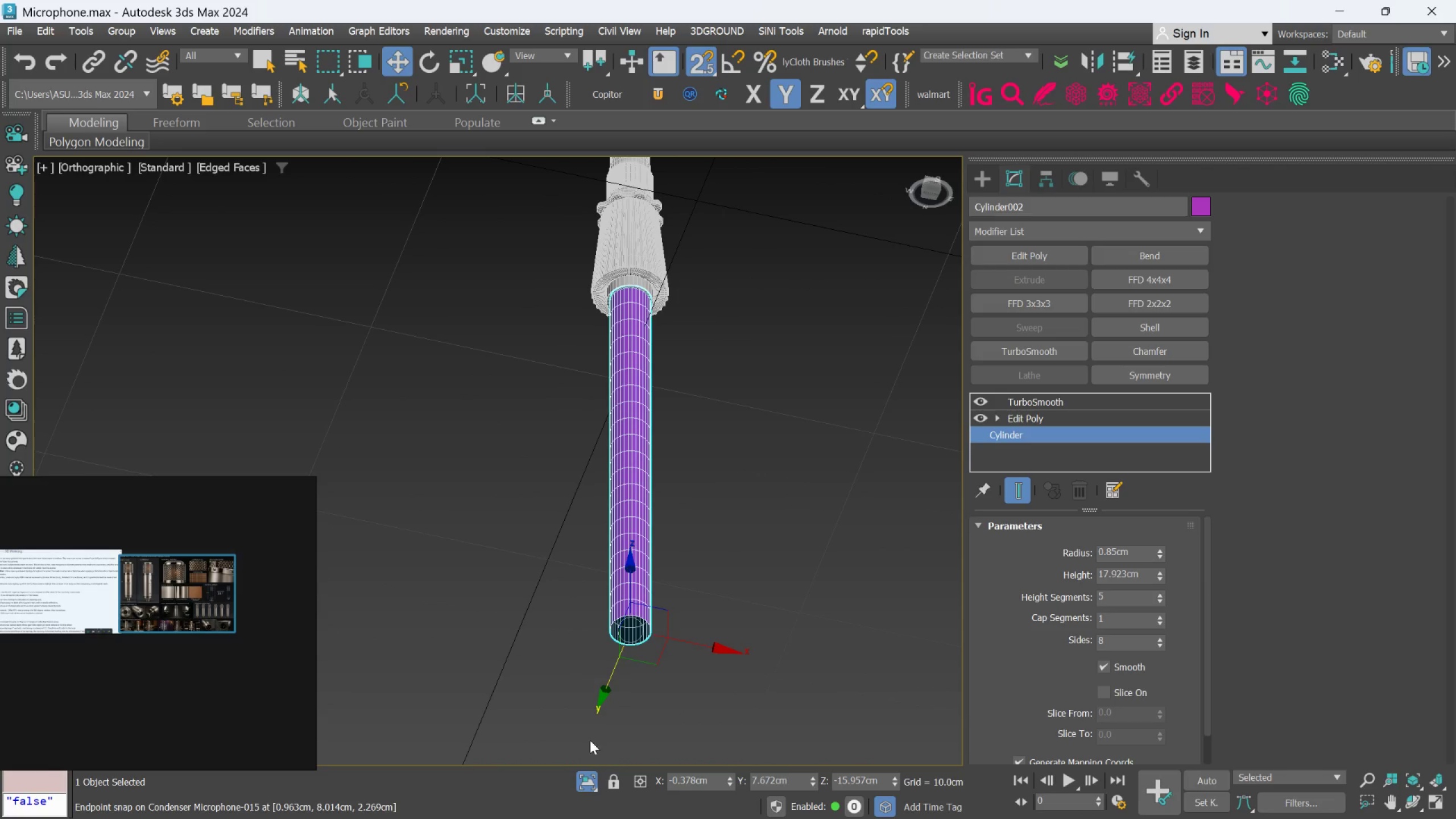 
left_click([579, 780])
 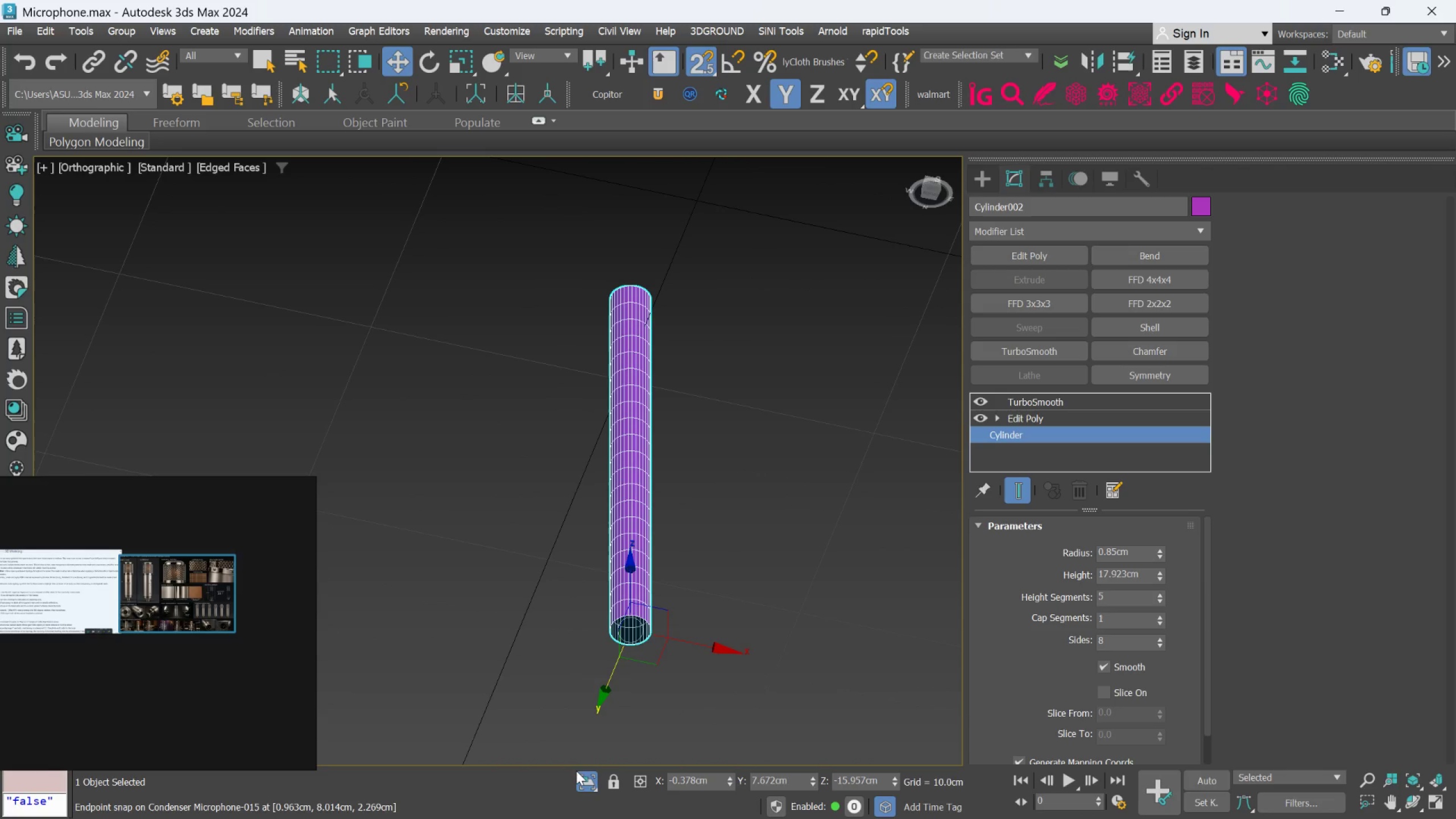 
left_click([576, 784])
 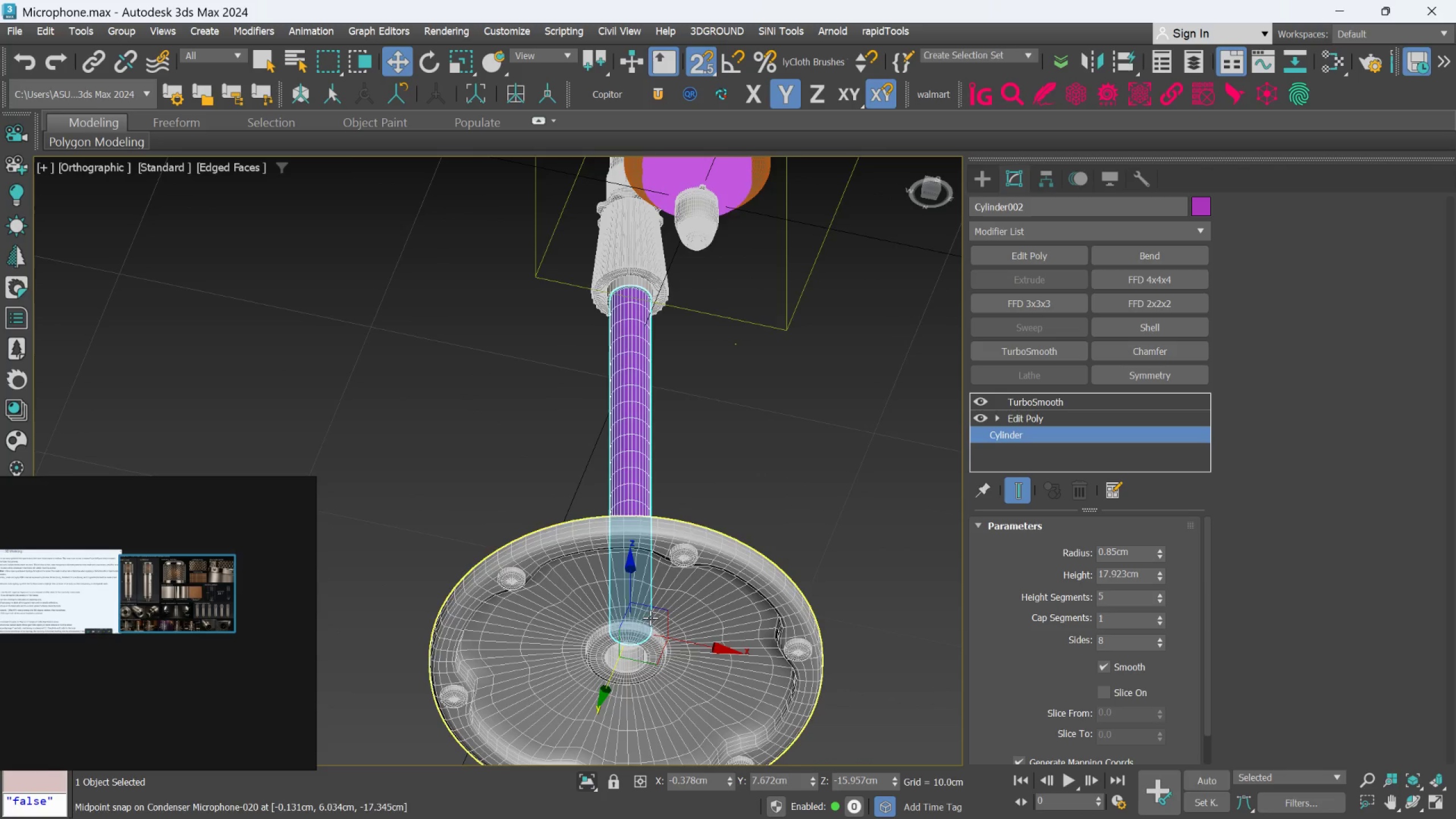 
scroll: coordinate [651, 616], scroll_direction: down, amount: 2.0
 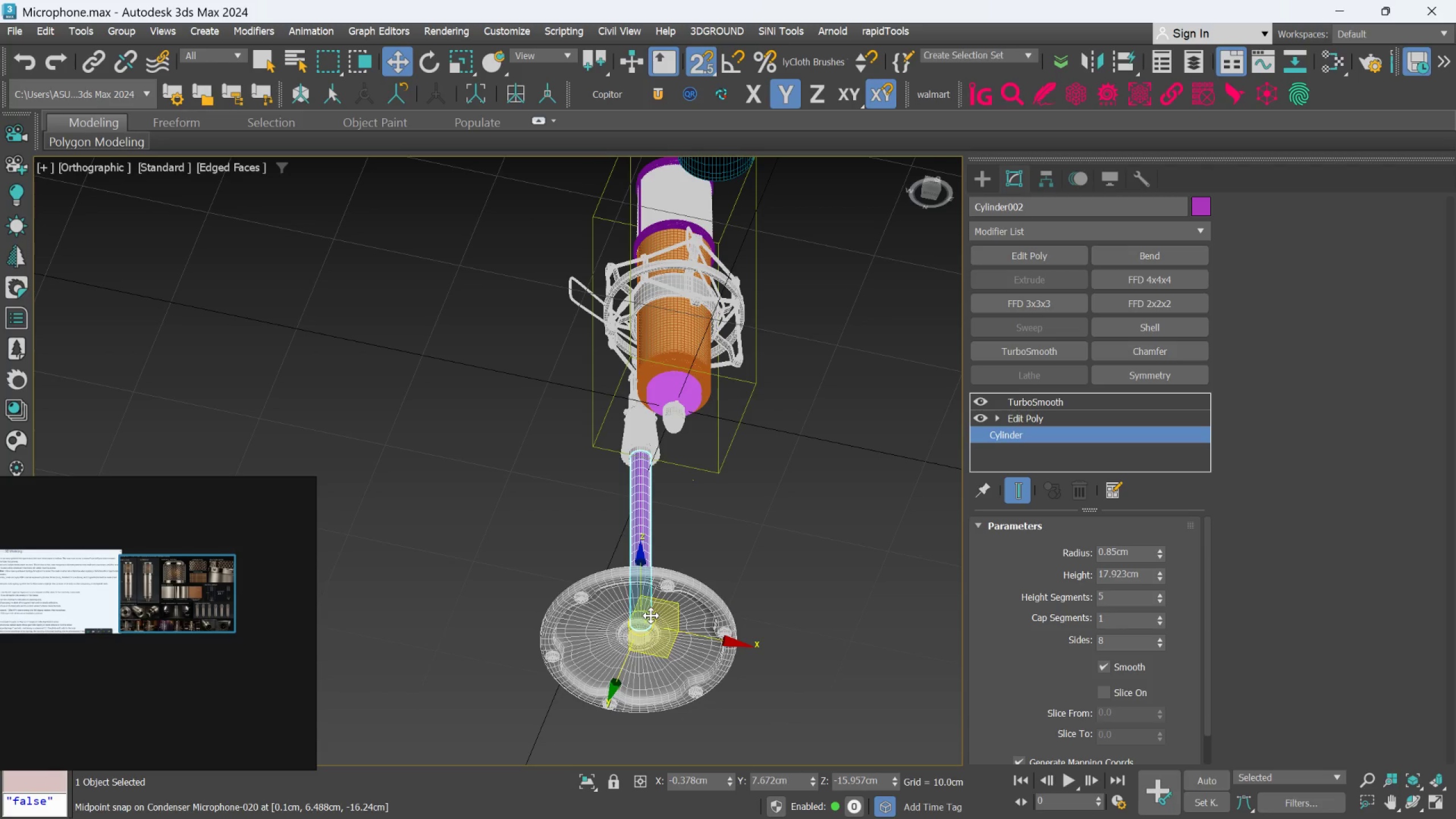 
hold_key(key=AltLeft, duration=0.41)
scroll: coordinate [651, 615], scroll_direction: down, amount: 1.0
 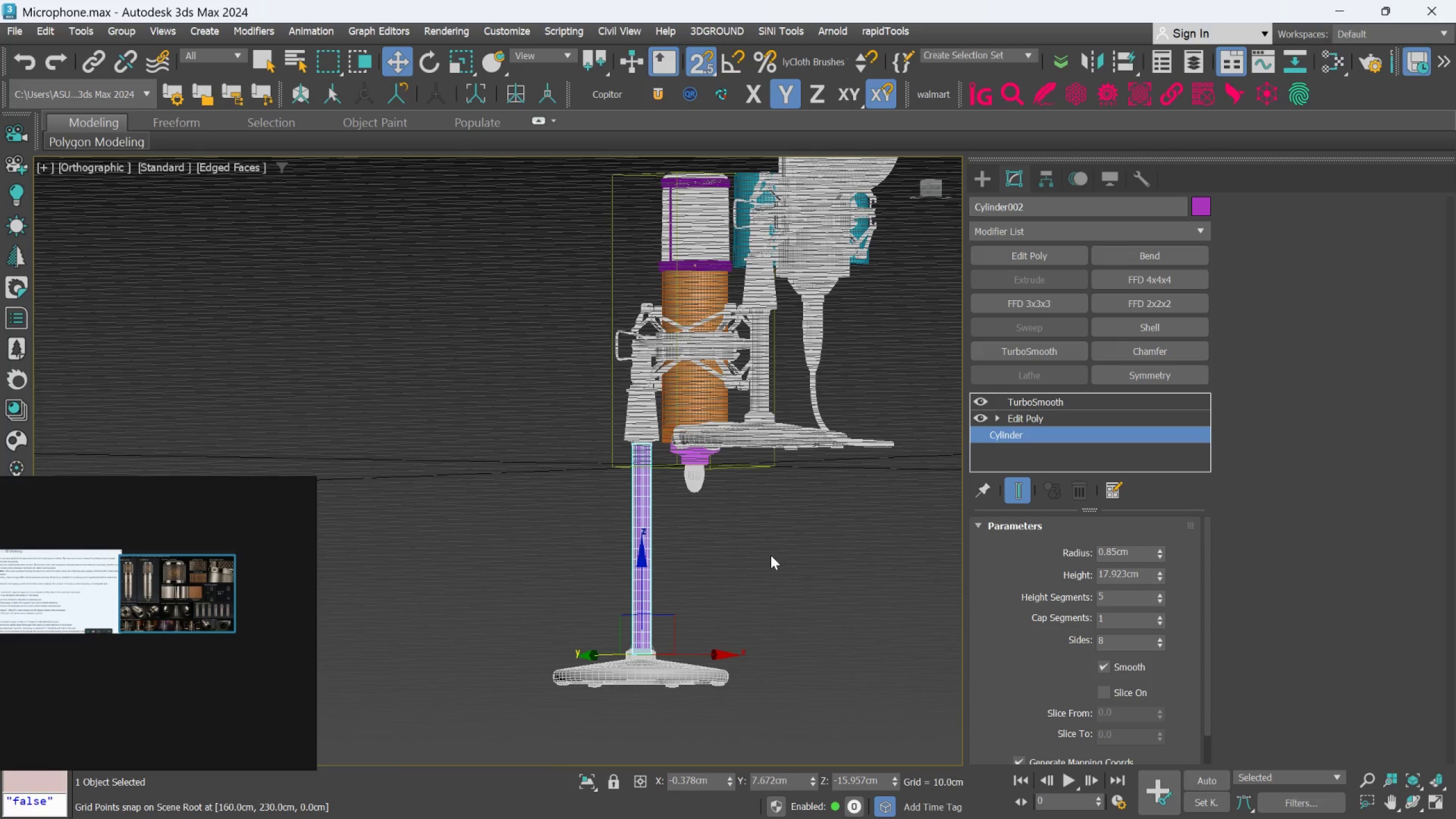 
key(S)
 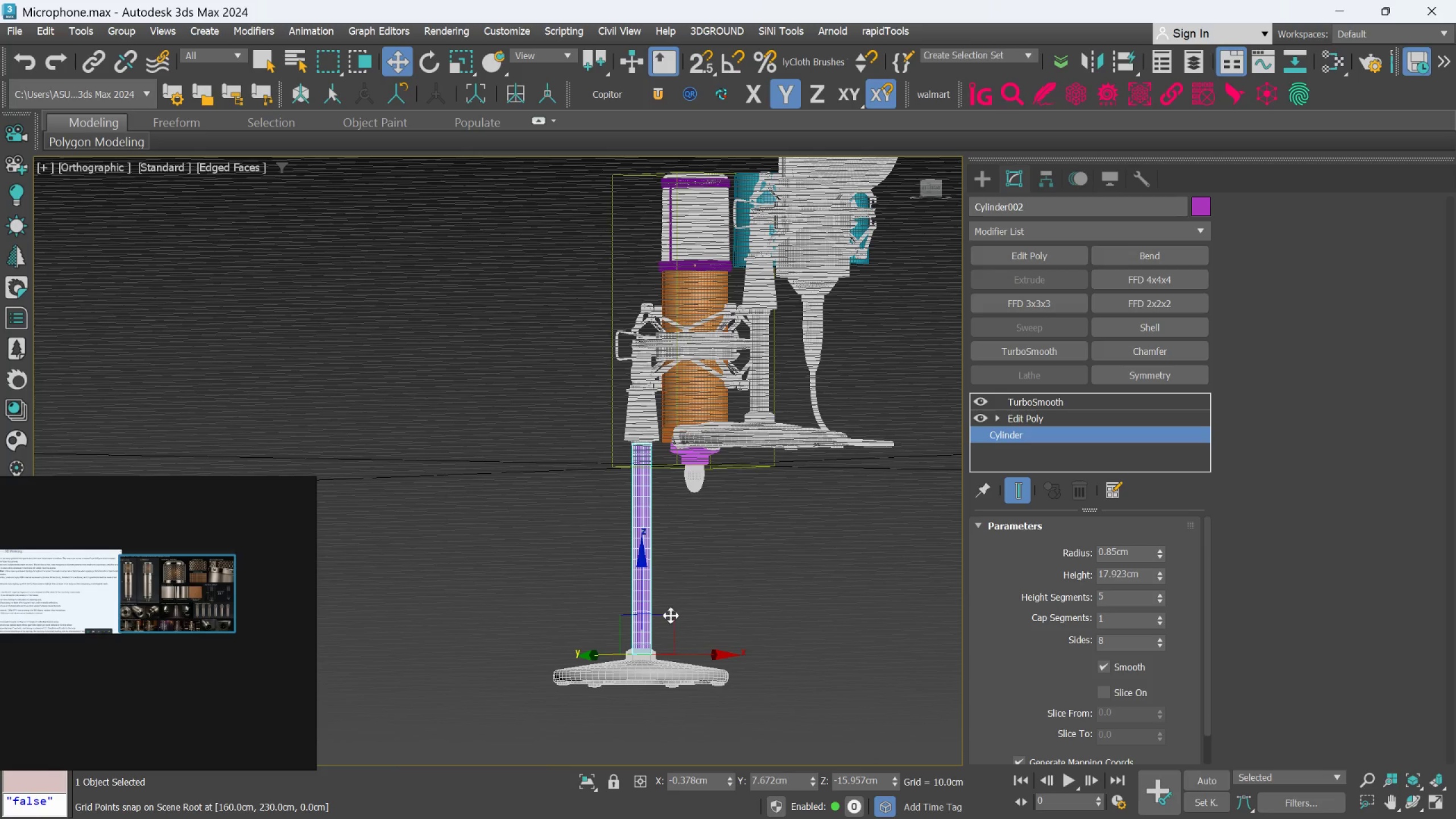 
hold_key(key=AltLeft, duration=0.42)
 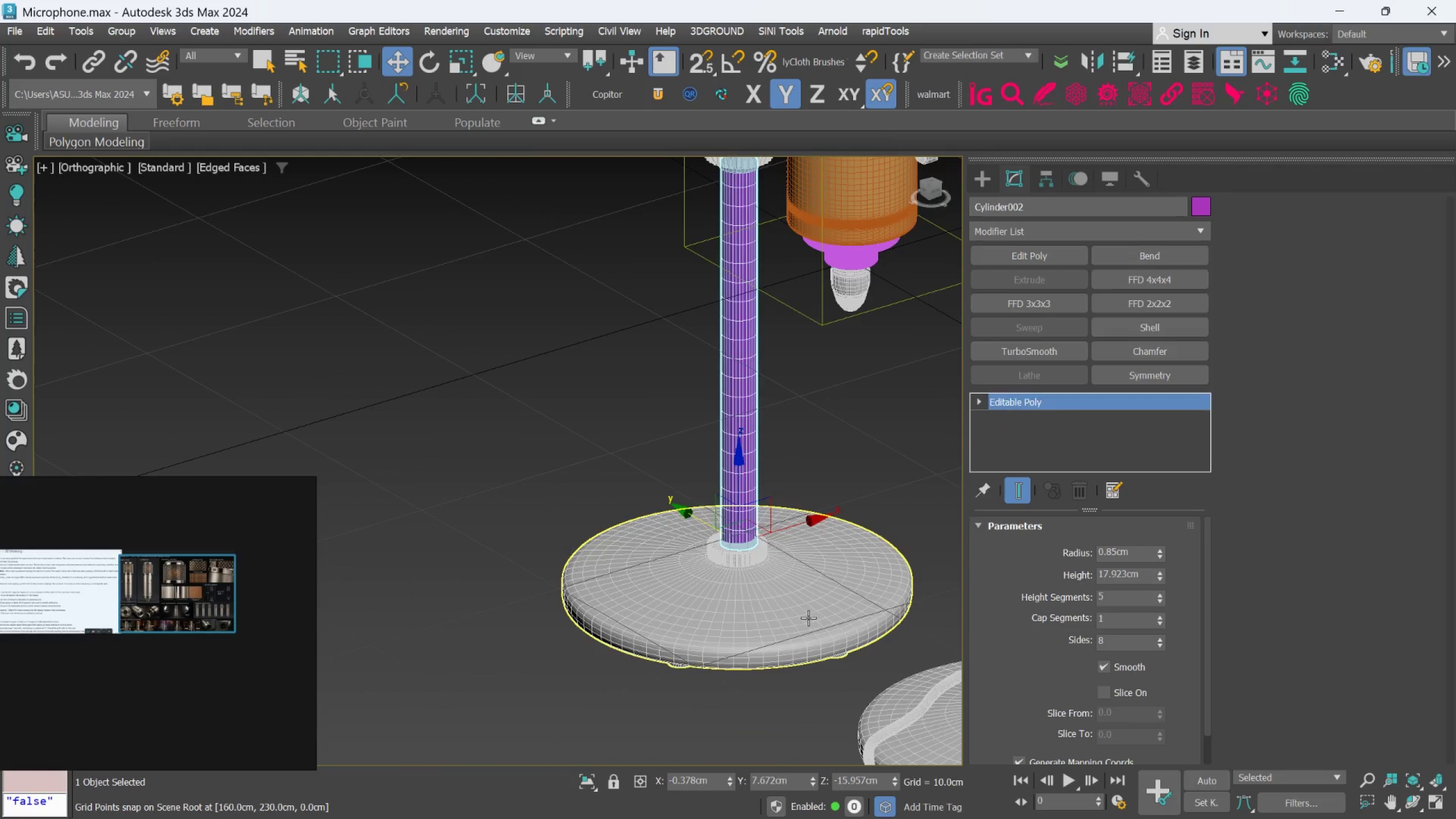 
scroll: coordinate [753, 589], scroll_direction: up, amount: 4.0
 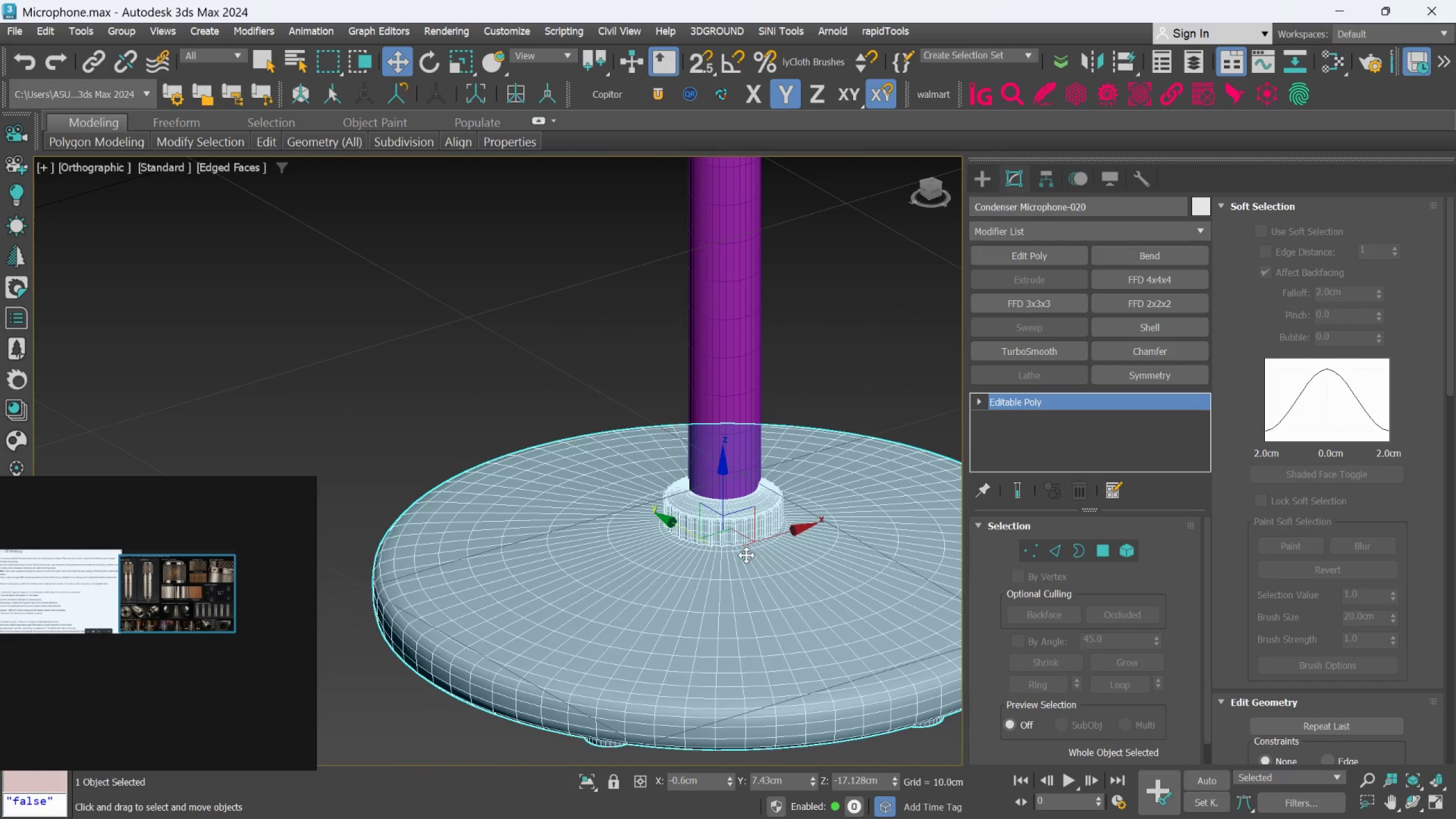 
hold_key(key=AltLeft, duration=1.14)
 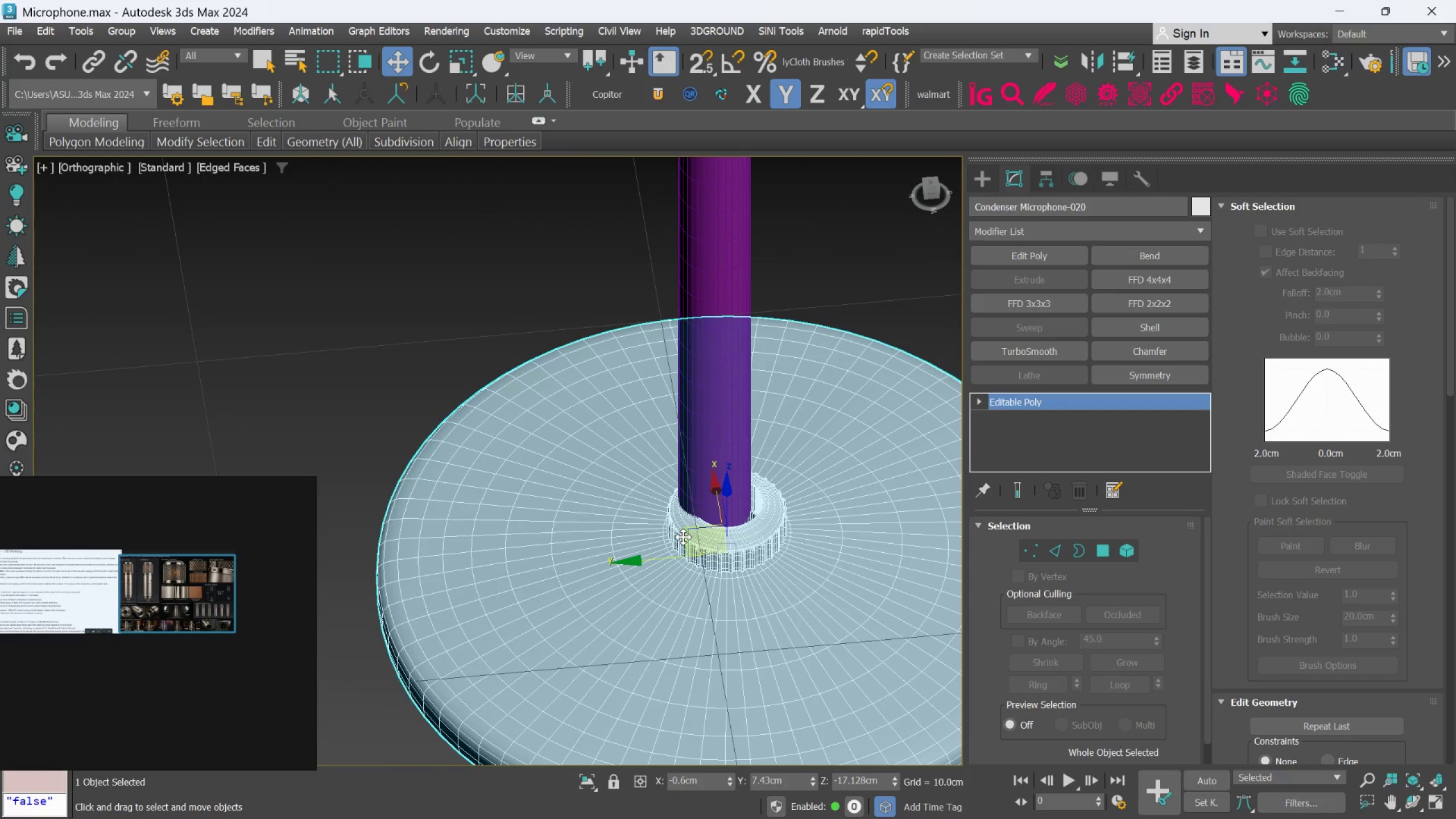 
left_click_drag(start_coordinate=[683, 536], to_coordinate=[671, 532])
 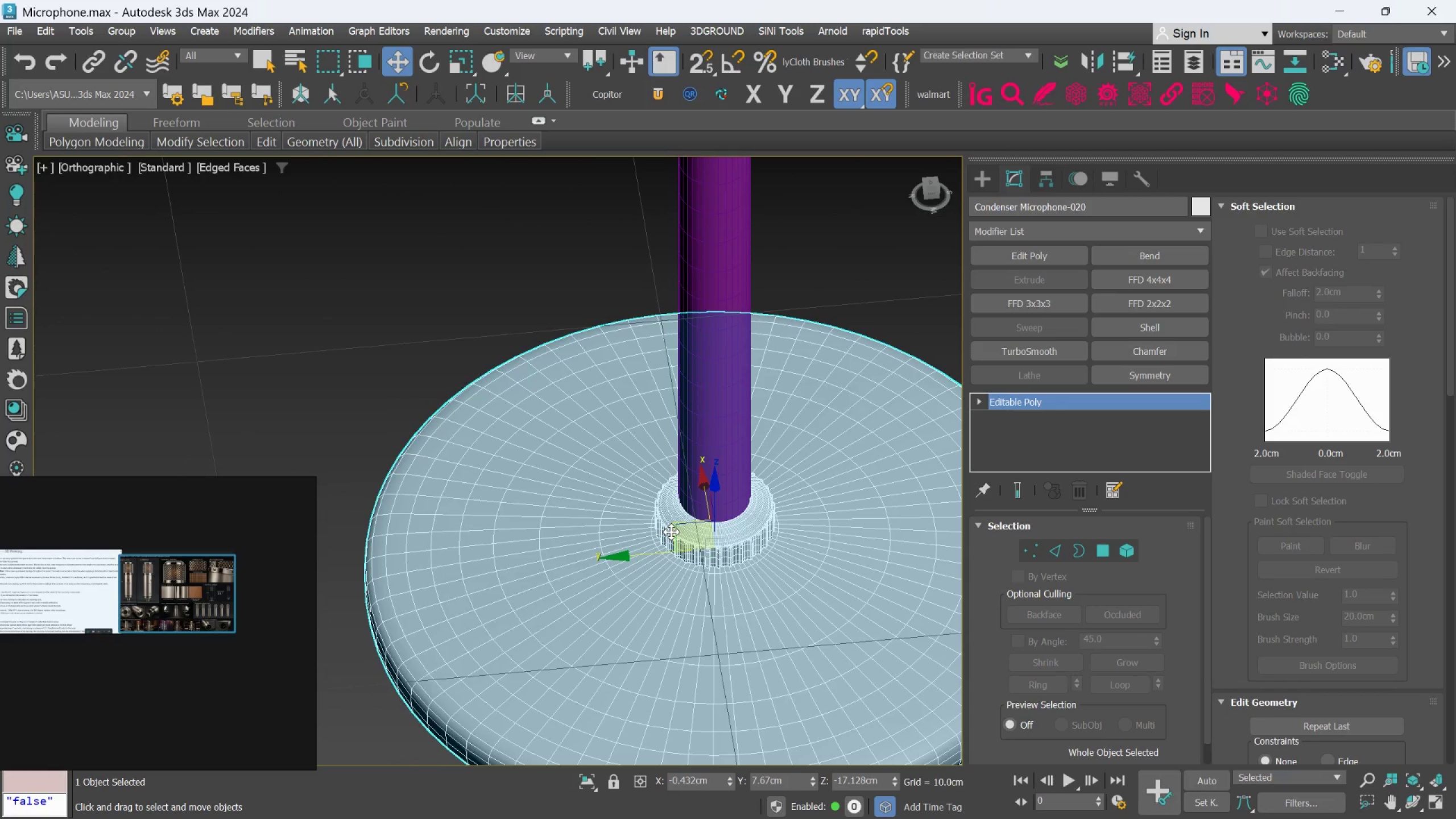 
hold_key(key=AltLeft, duration=1.22)
 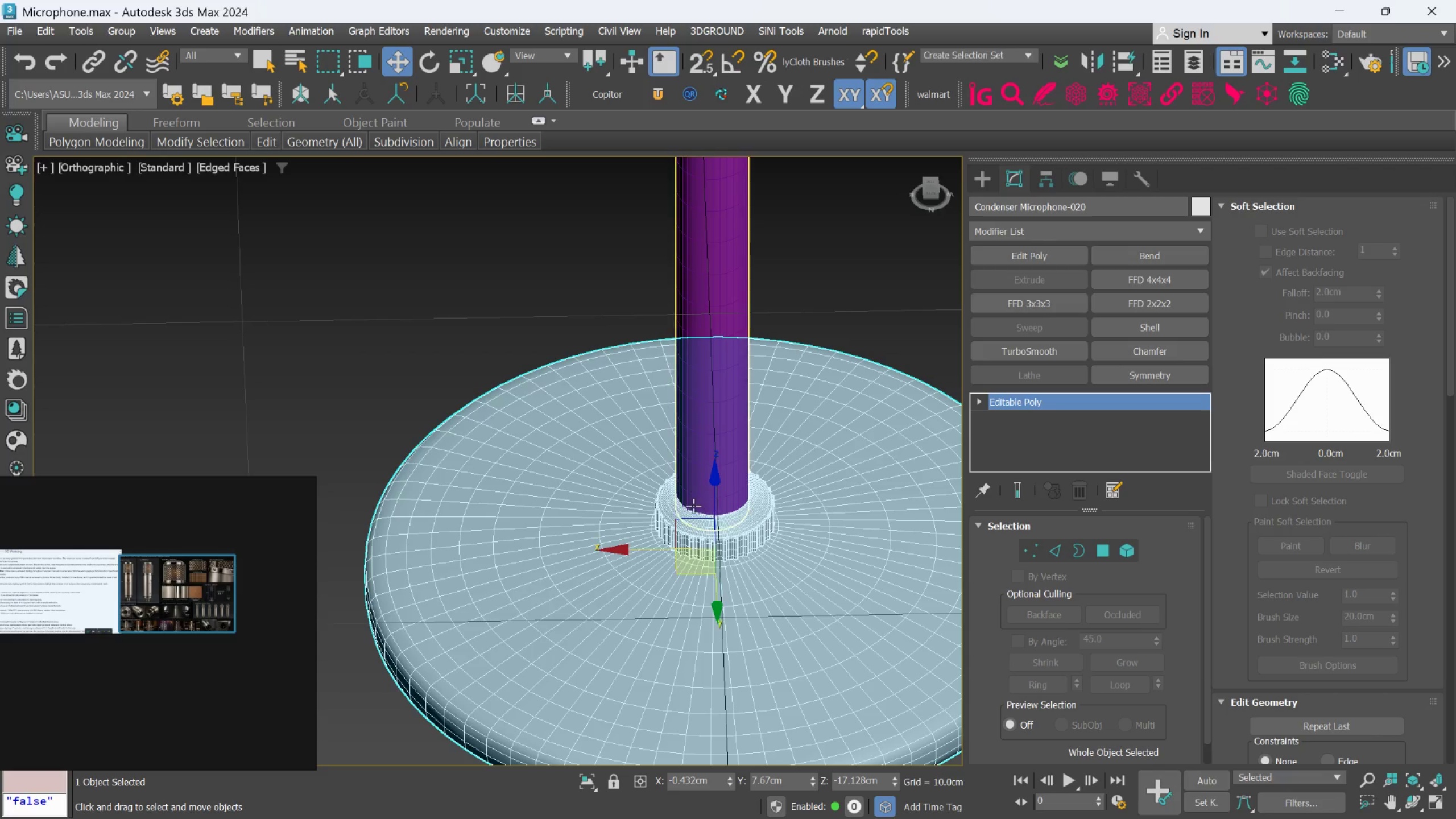 
scroll: coordinate [697, 498], scroll_direction: up, amount: 1.0
 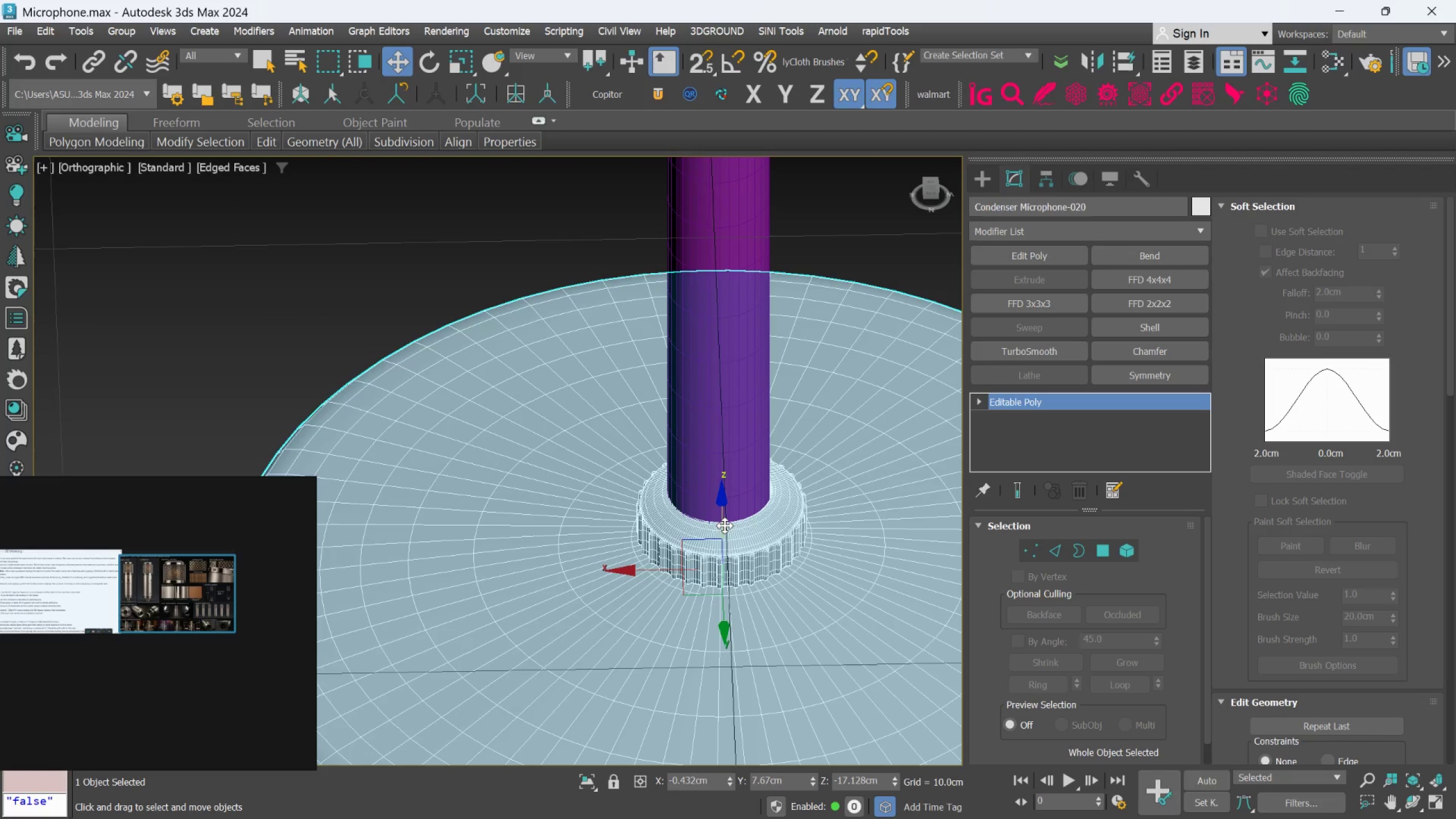 
left_click_drag(start_coordinate=[724, 524], to_coordinate=[722, 518])
 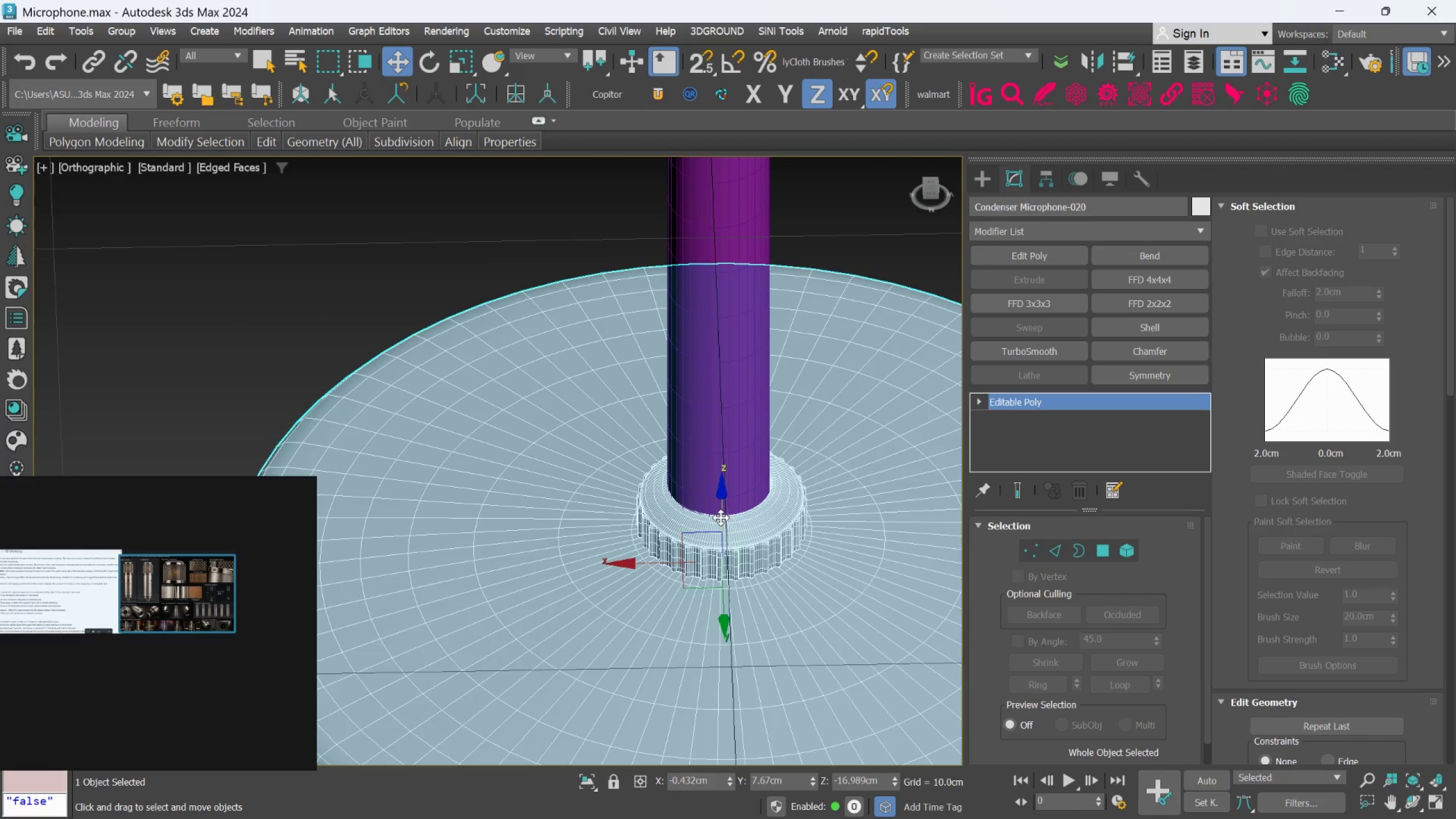 
hold_key(key=AltLeft, duration=0.56)
 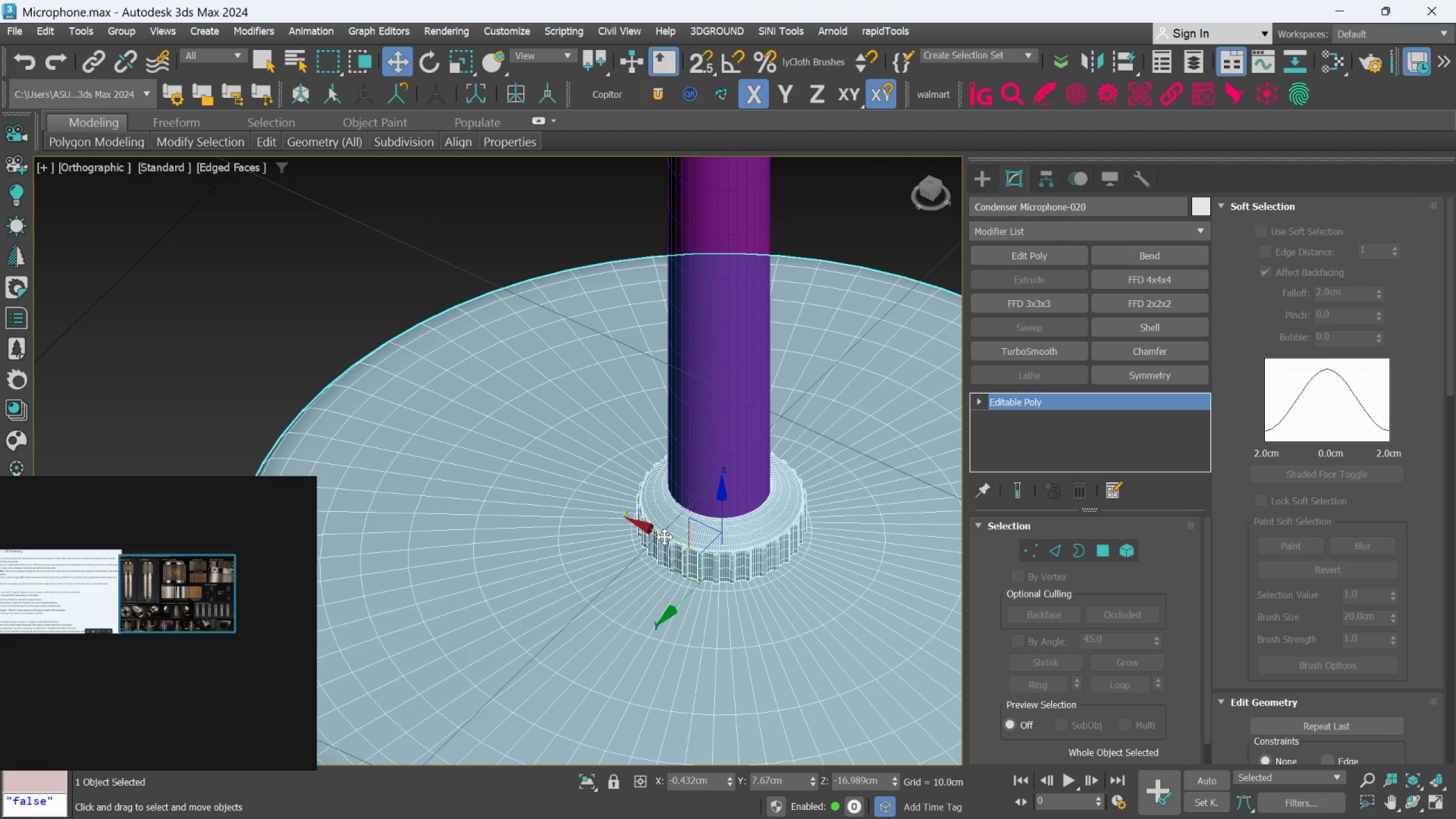 
hold_key(key=AltLeft, duration=0.45)
 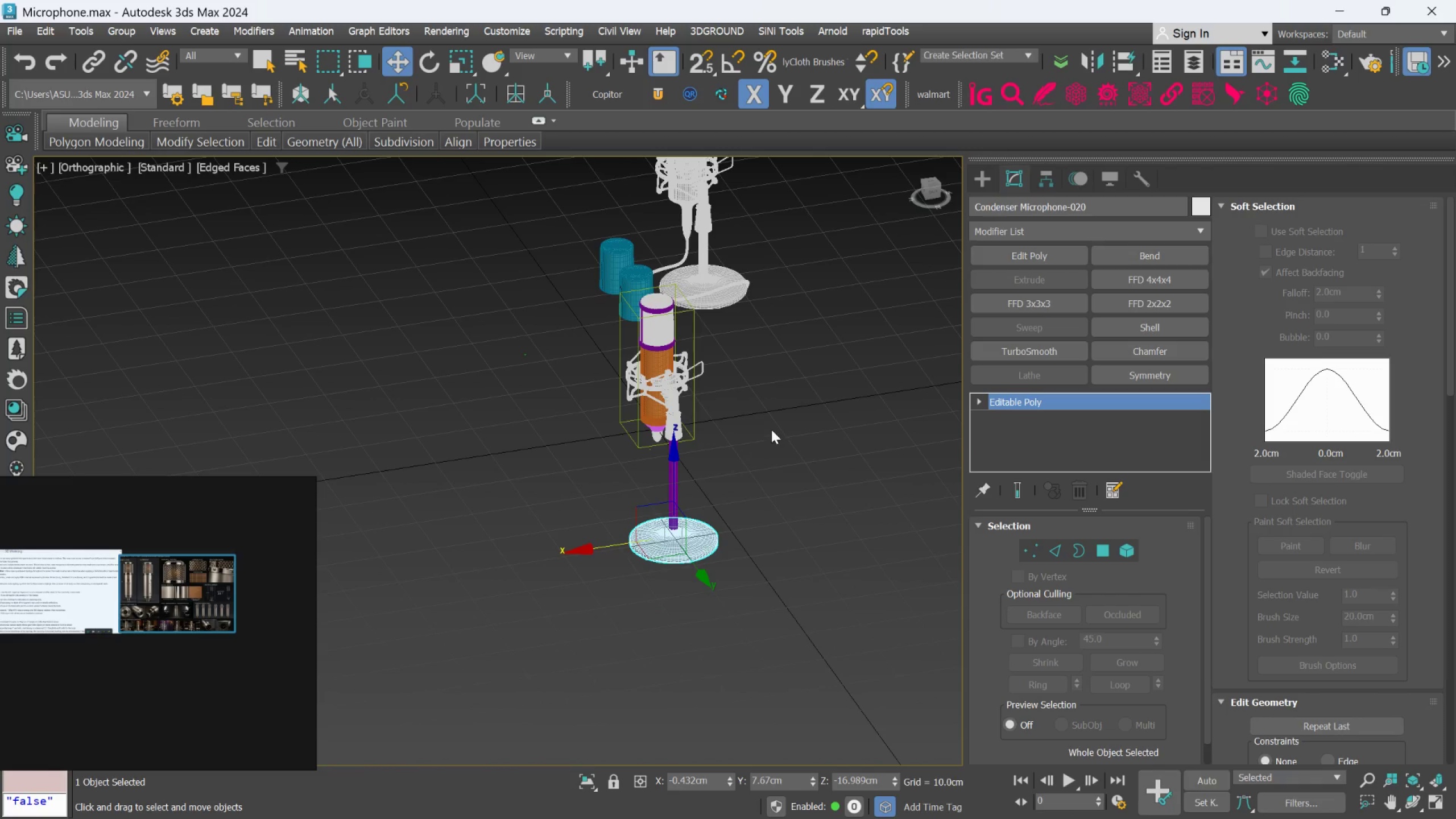 
scroll: coordinate [669, 534], scroll_direction: down, amount: 10.0
 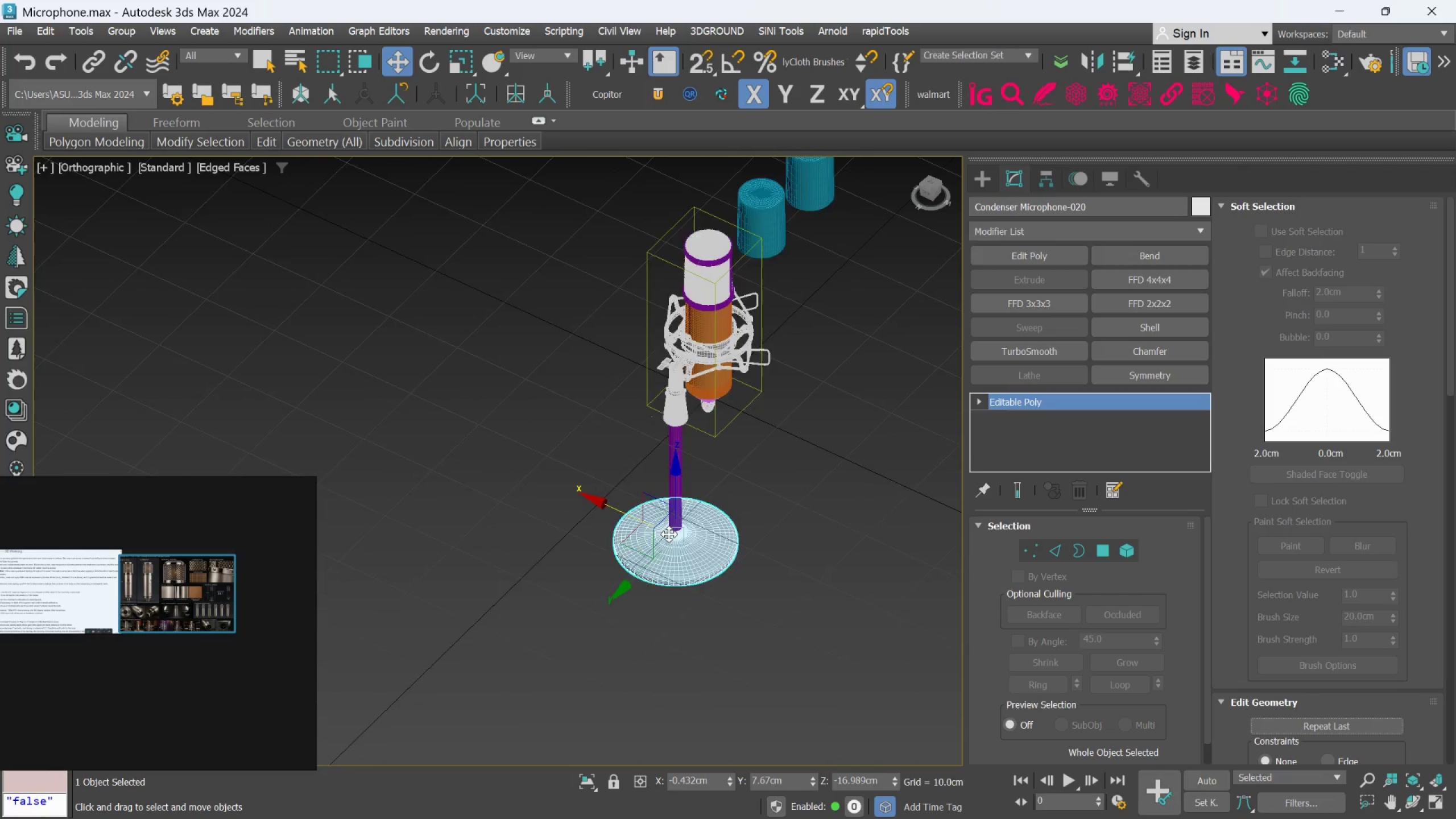 
scroll: coordinate [768, 433], scroll_direction: up, amount: 2.0
 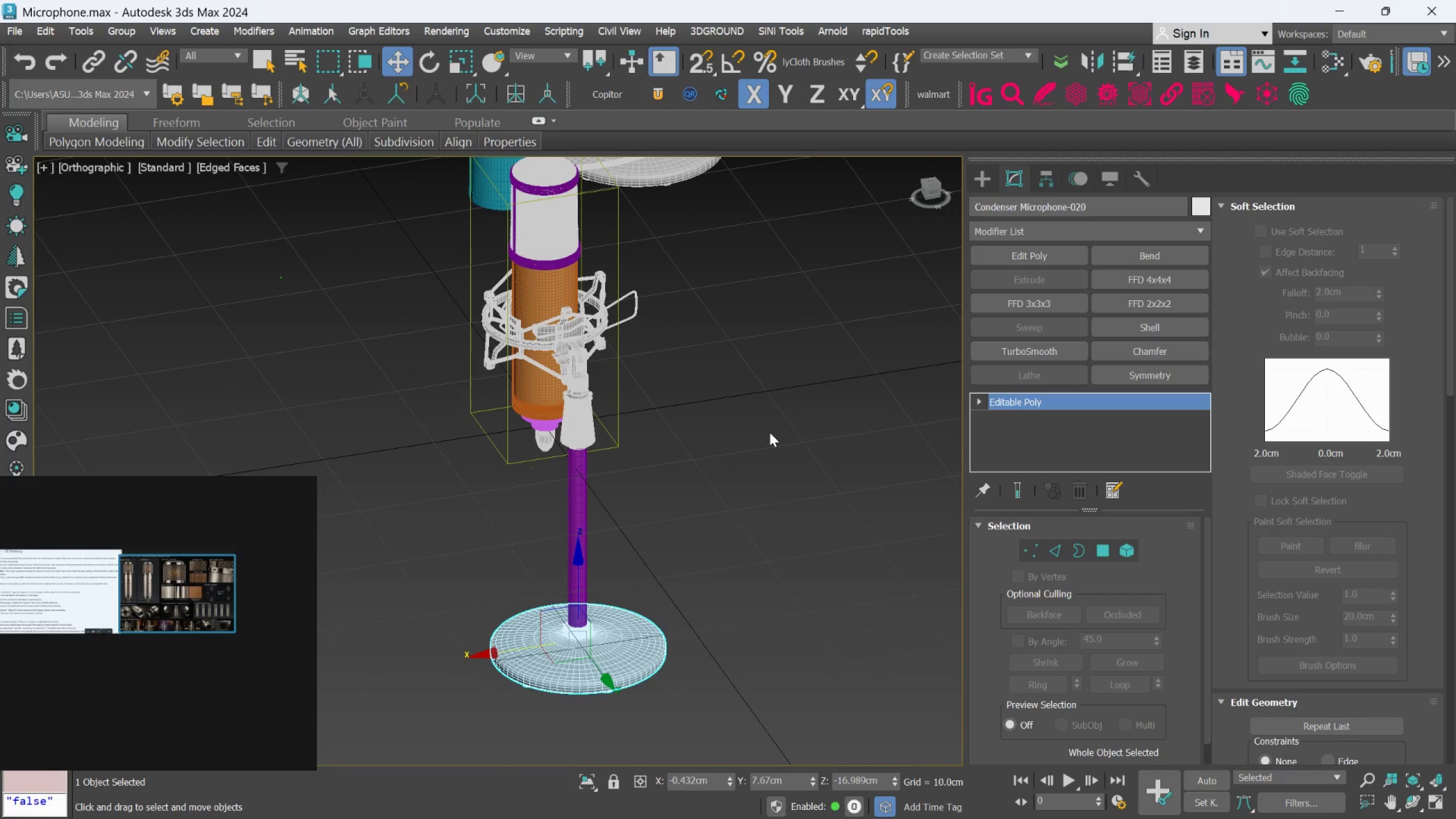 
key(F3)
 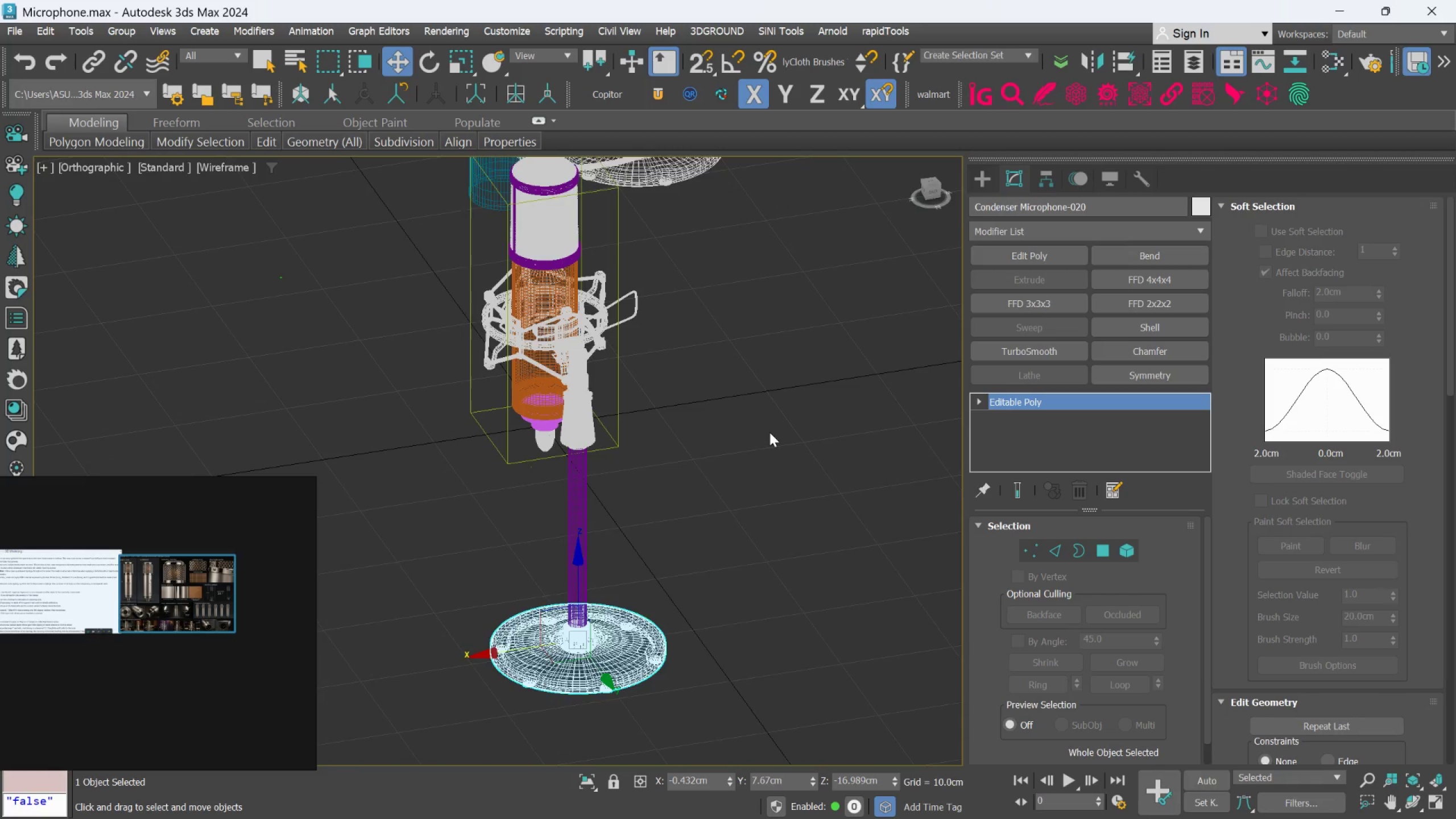 
key(F3)
 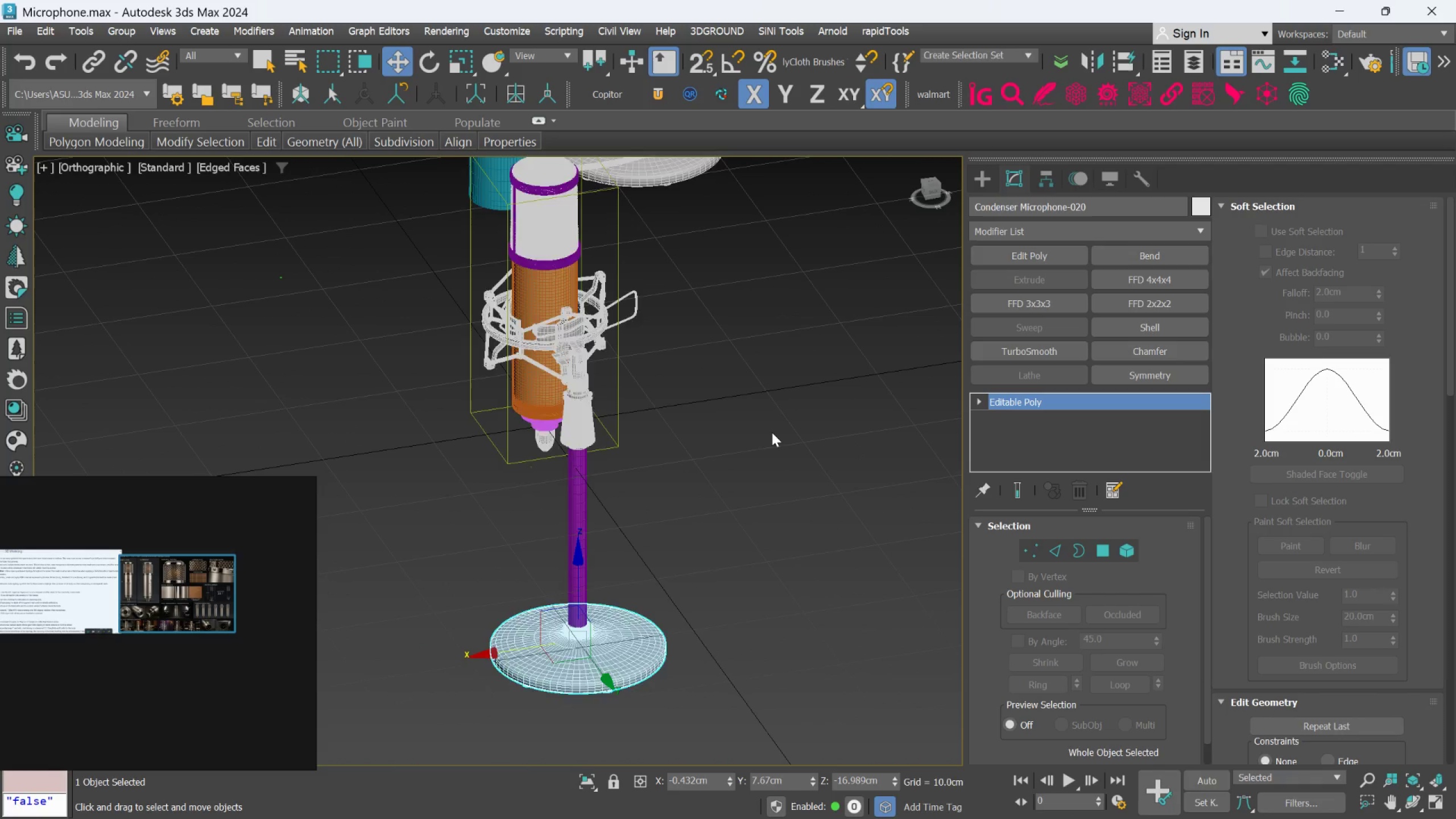 
key(F4)
 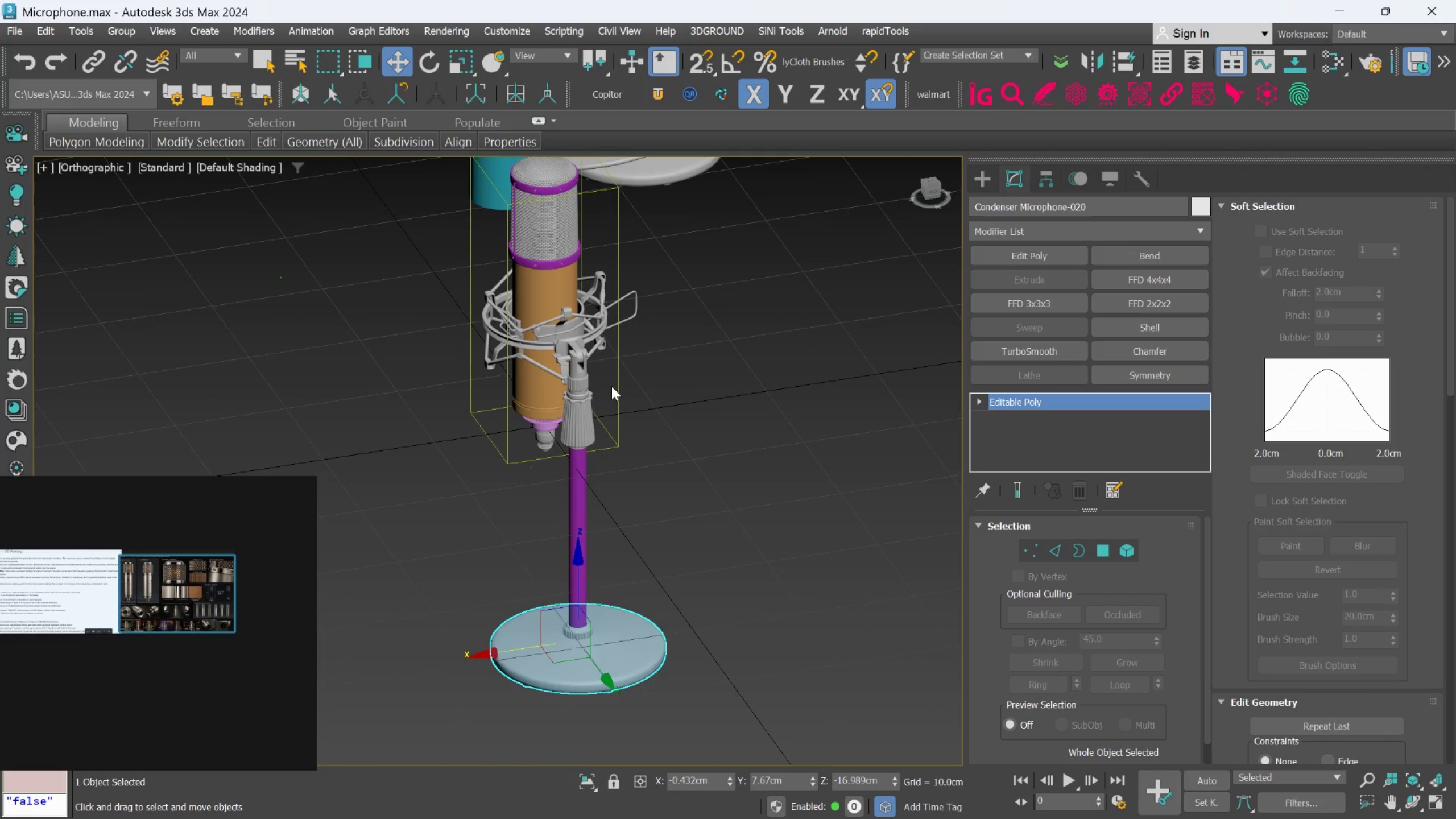 
scroll: coordinate [611, 386], scroll_direction: up, amount: 3.0
 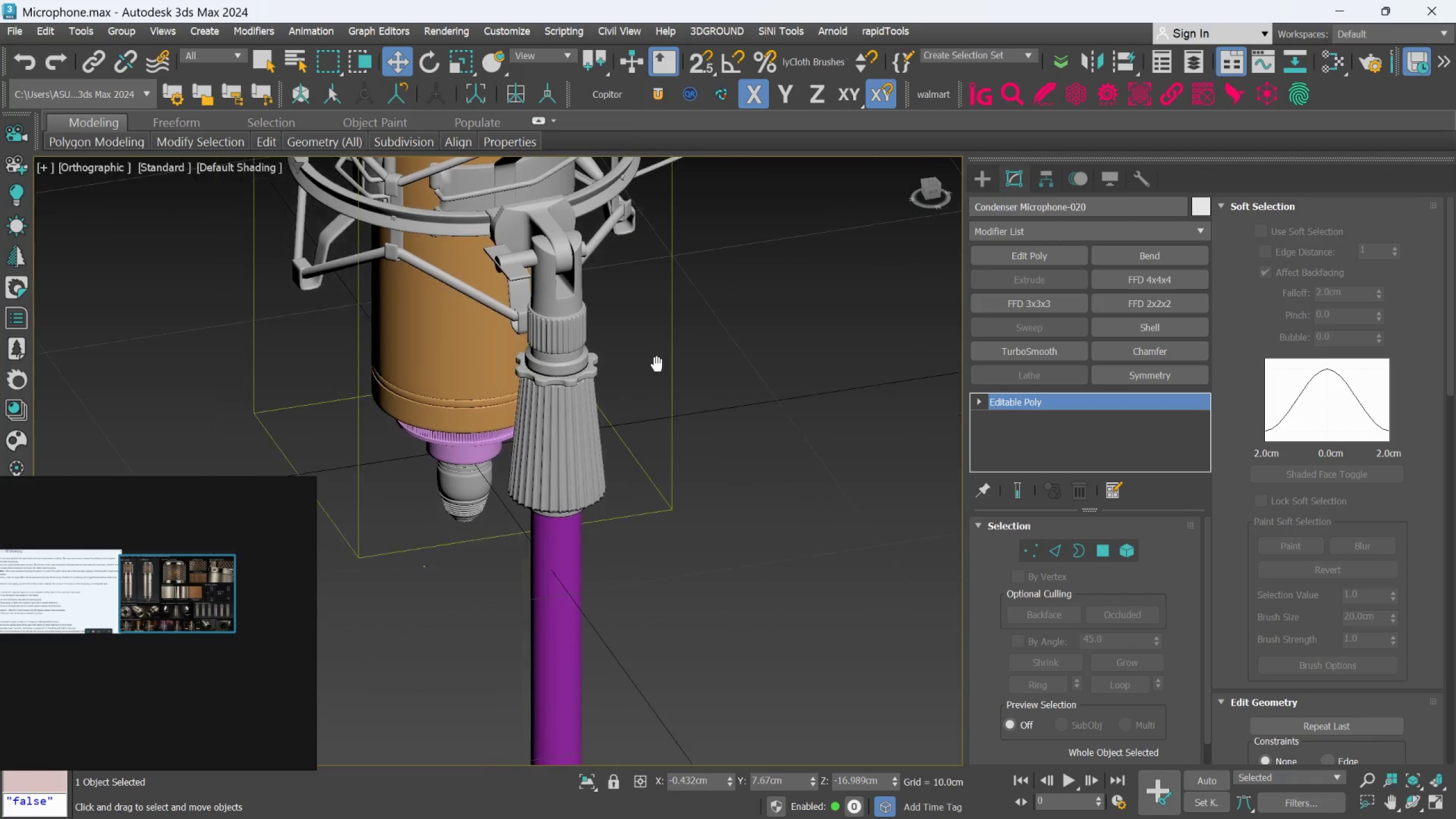 
scroll: coordinate [657, 369], scroll_direction: down, amount: 3.0
 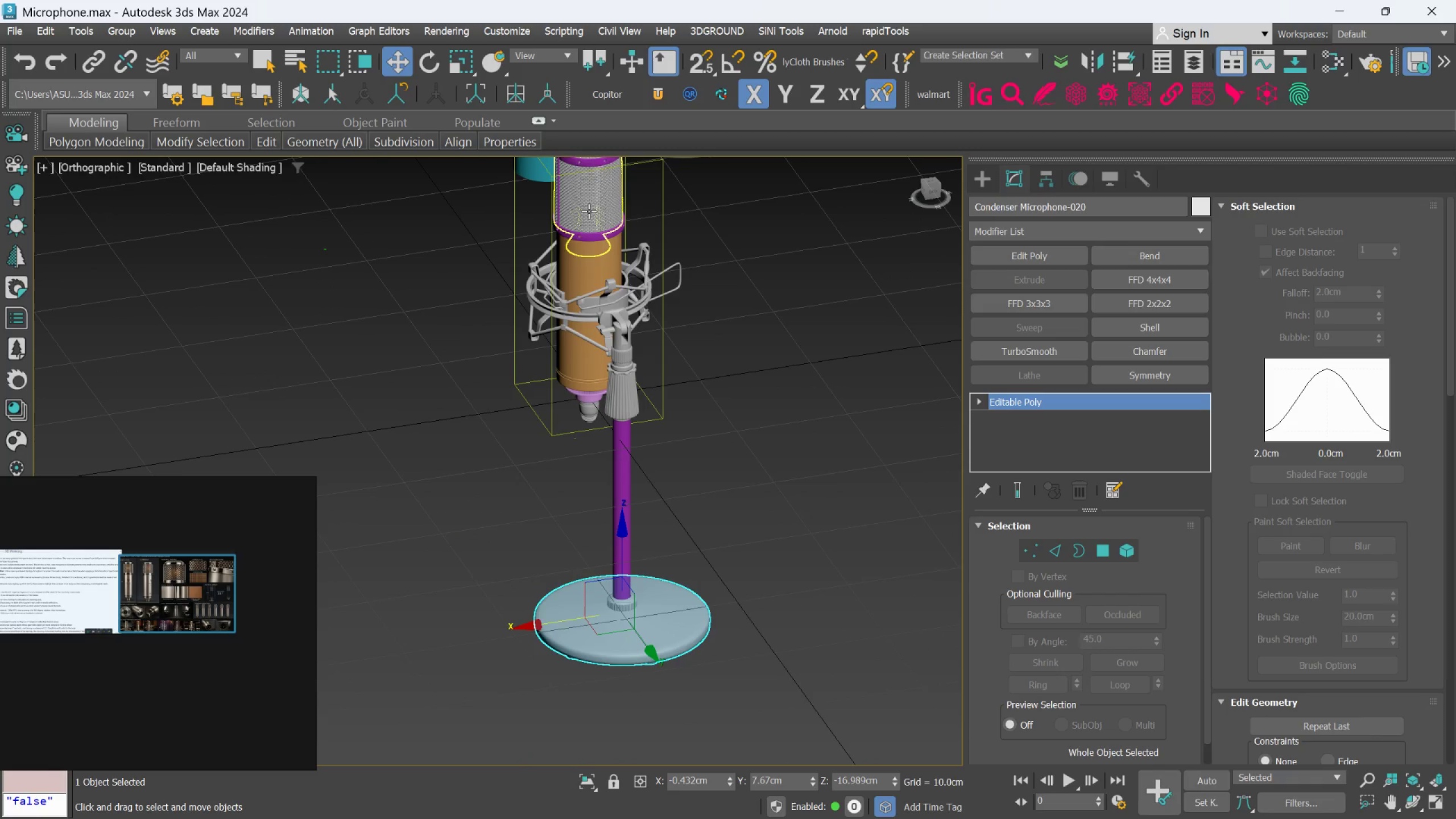 
scroll: coordinate [610, 221], scroll_direction: up, amount: 5.0
 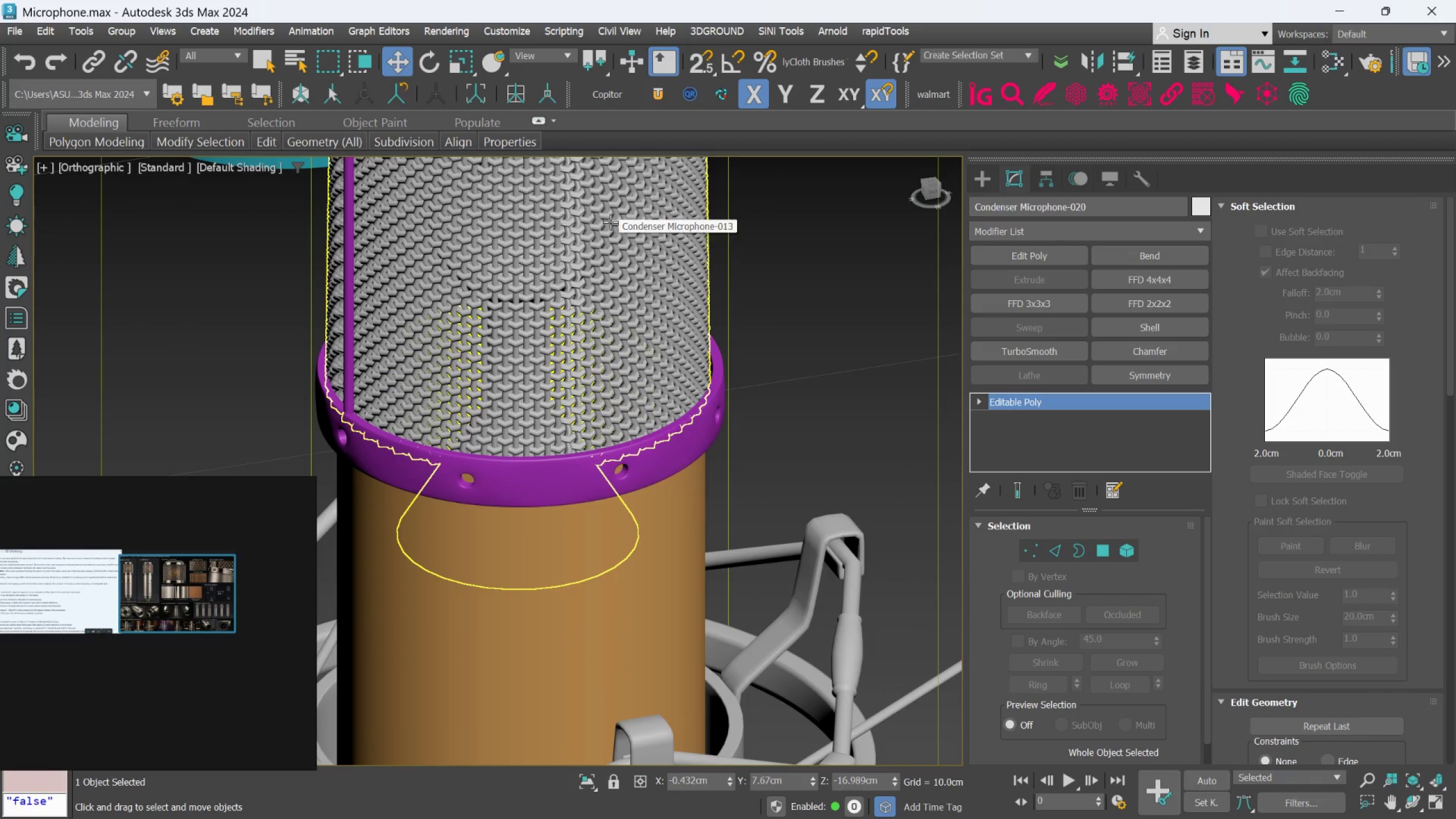 
scroll: coordinate [619, 295], scroll_direction: down, amount: 5.0
 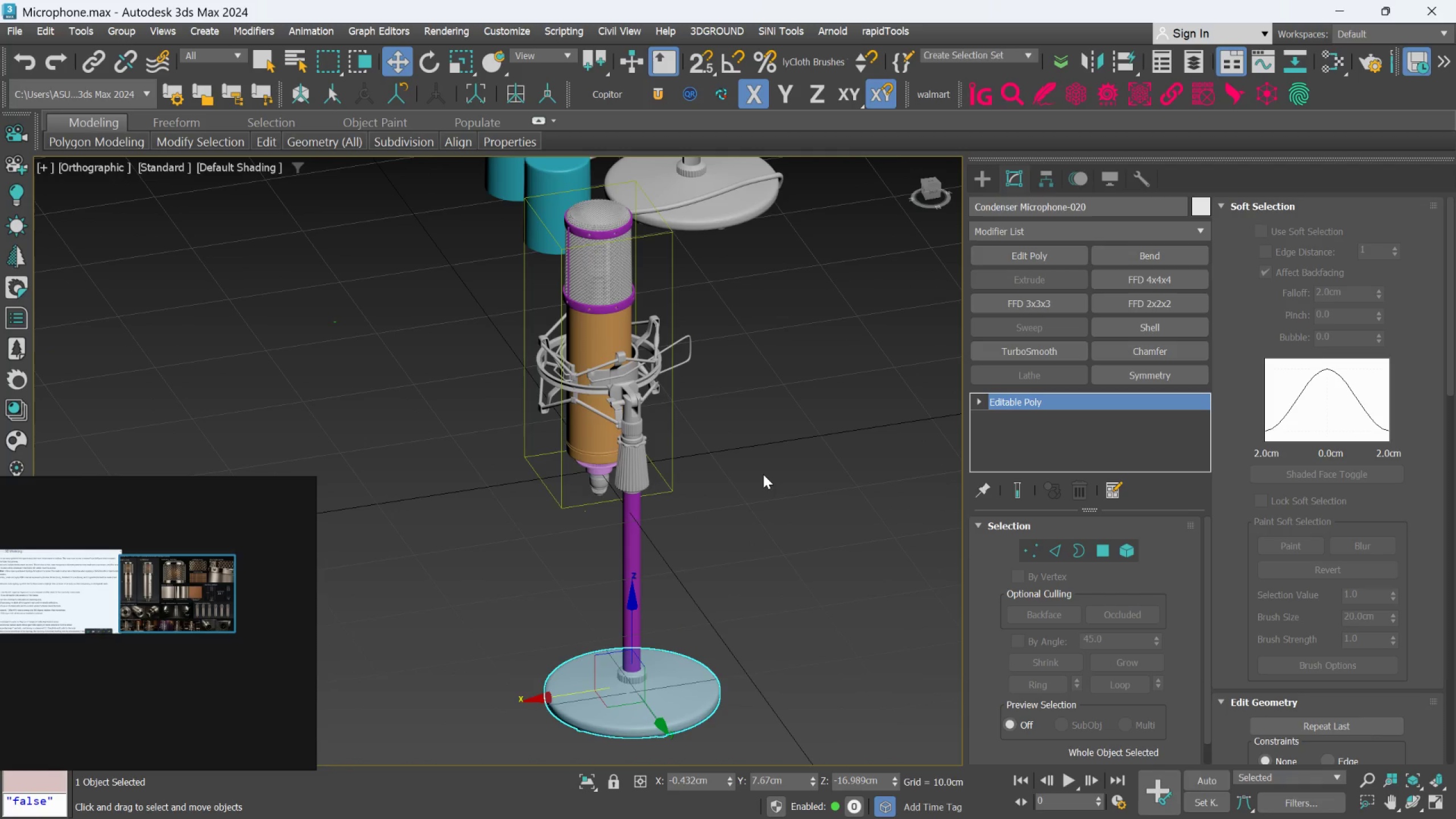 
hold_key(key=AltLeft, duration=0.62)
scroll: coordinate [762, 476], scroll_direction: down, amount: 1.0
 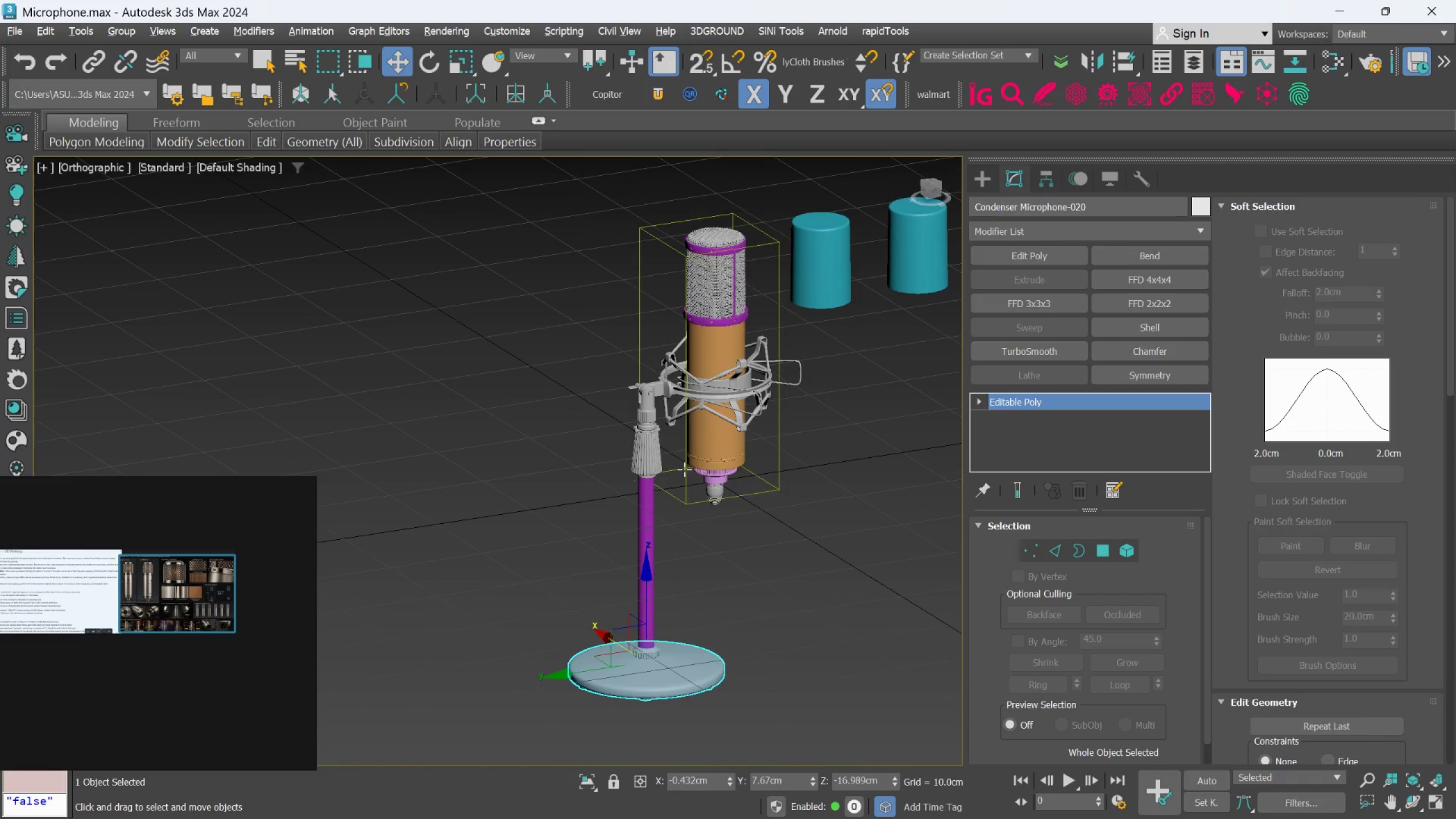 
scroll: coordinate [586, 390], scroll_direction: up, amount: 7.0
 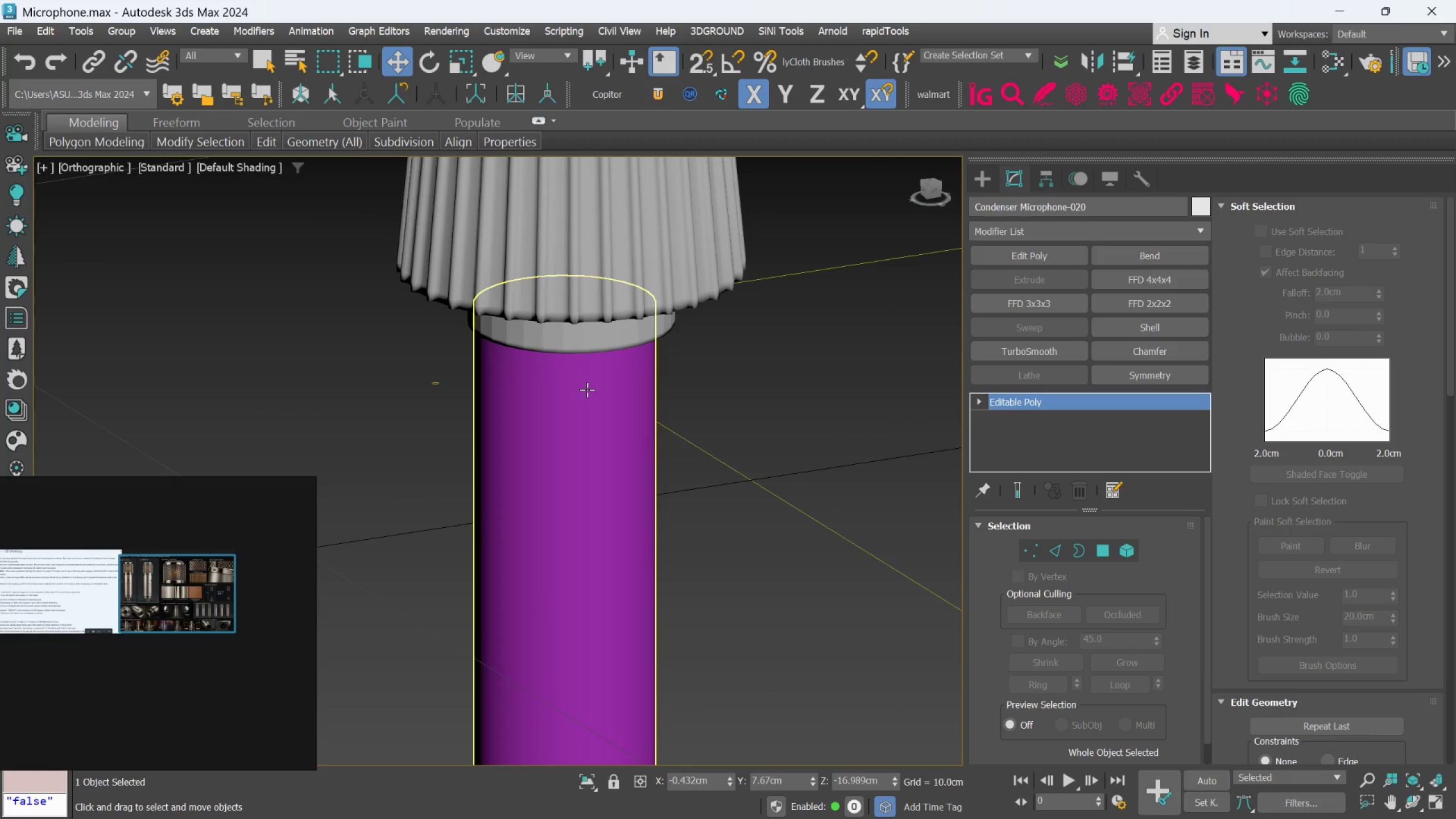 
left_click([587, 390])
 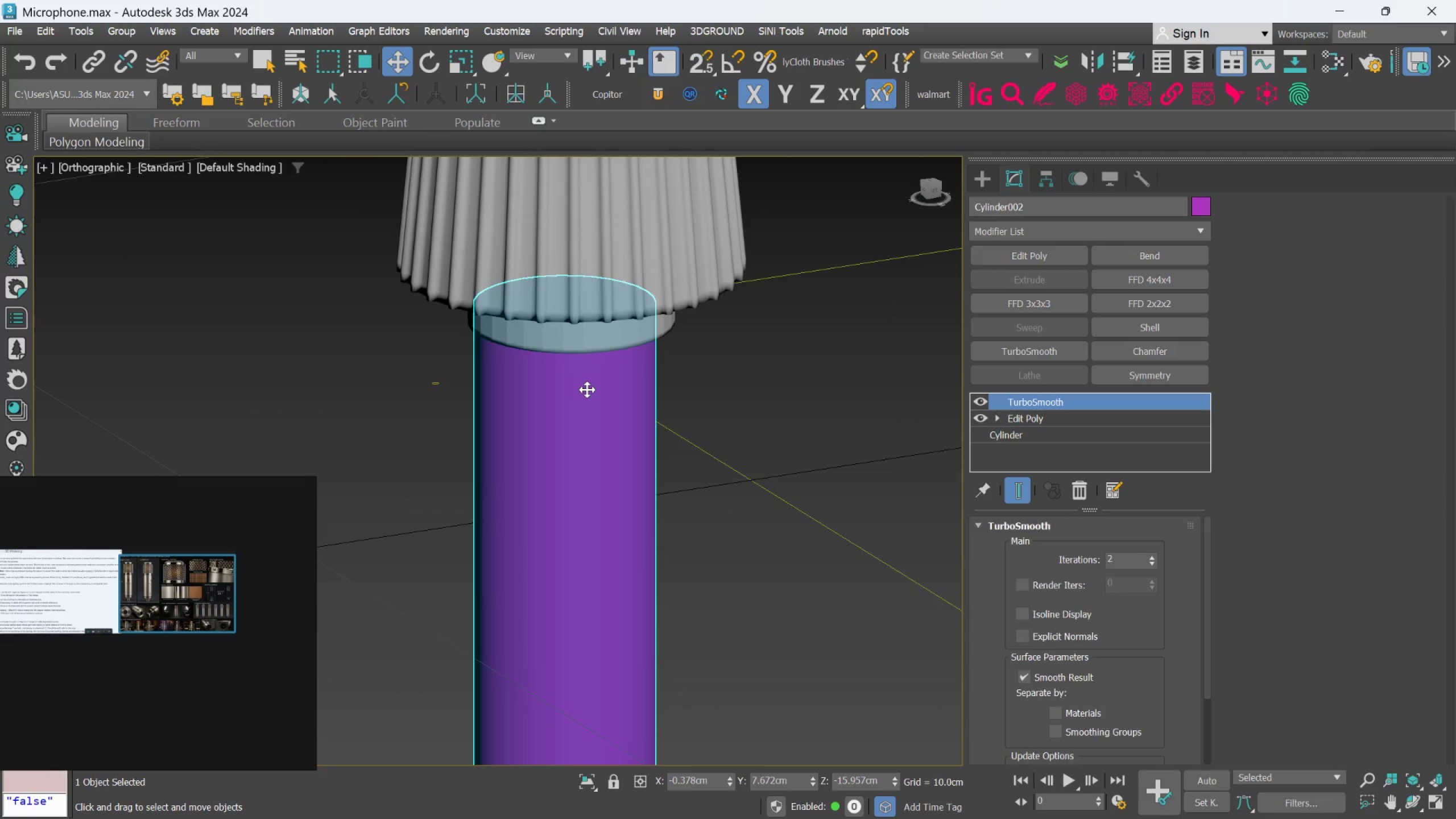 
hold_key(key=AltLeft, duration=0.92)
 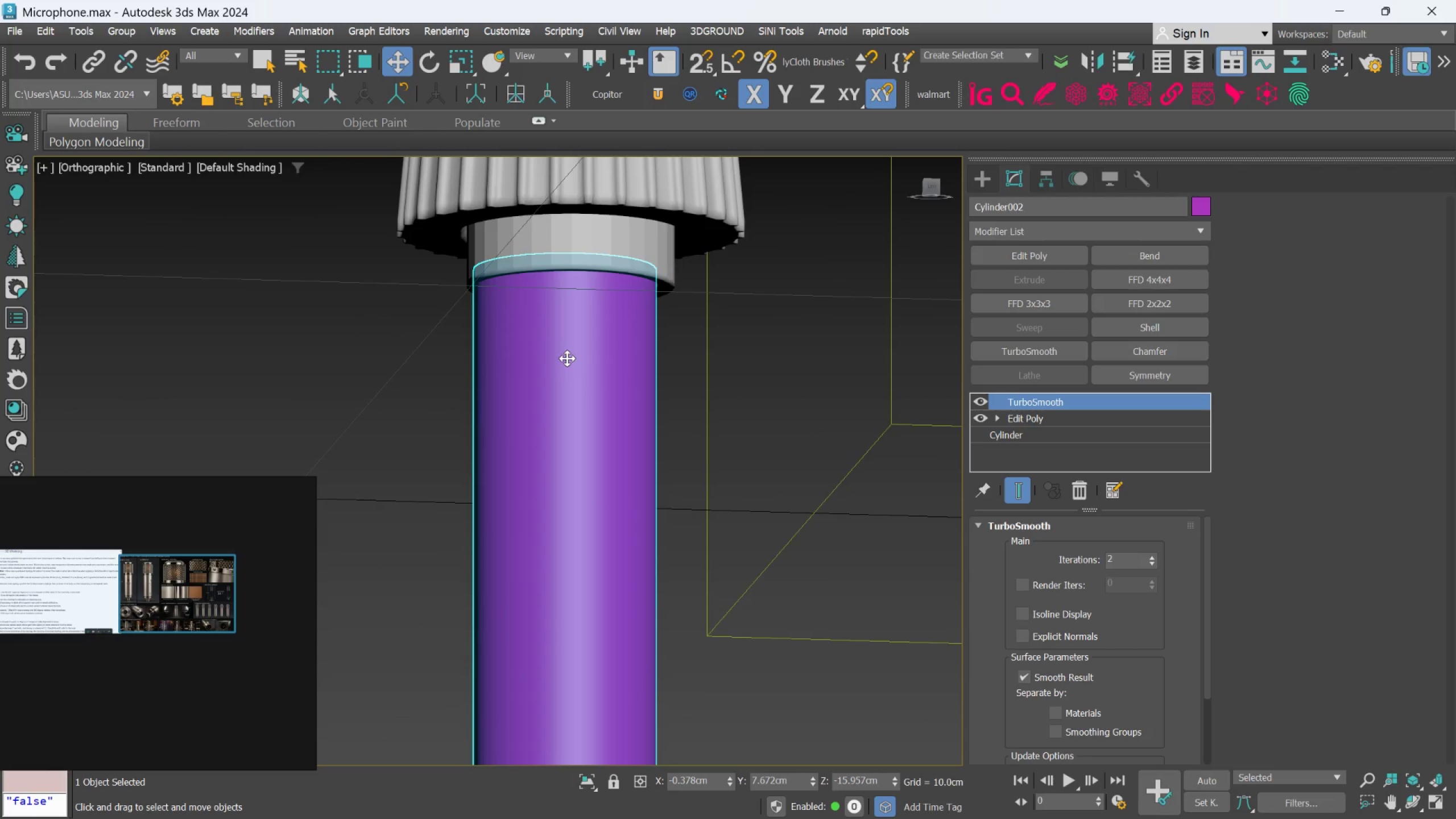 
hold_key(key=AltLeft, duration=2.77)
 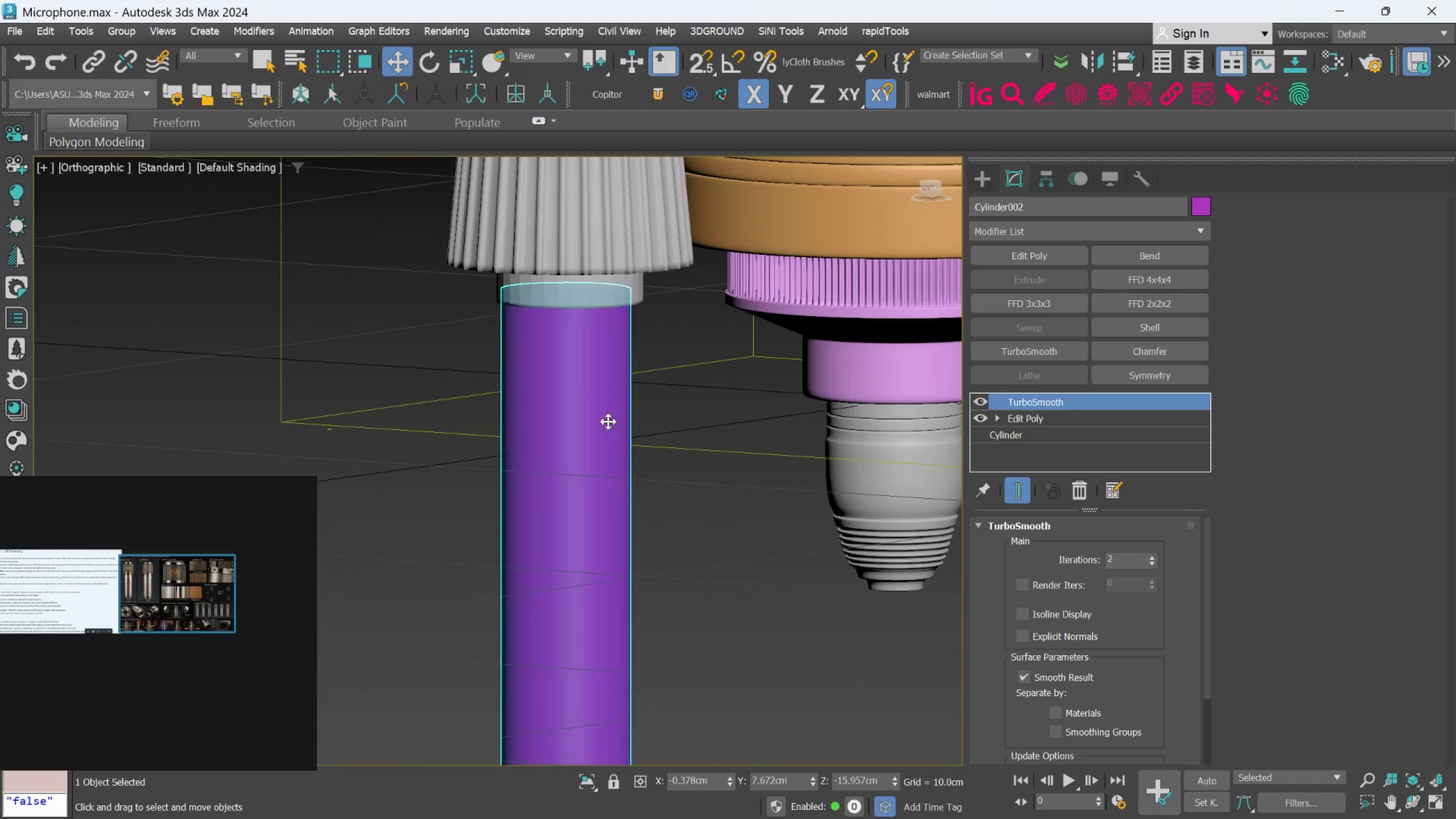 
scroll: coordinate [568, 365], scroll_direction: down, amount: 1.0
 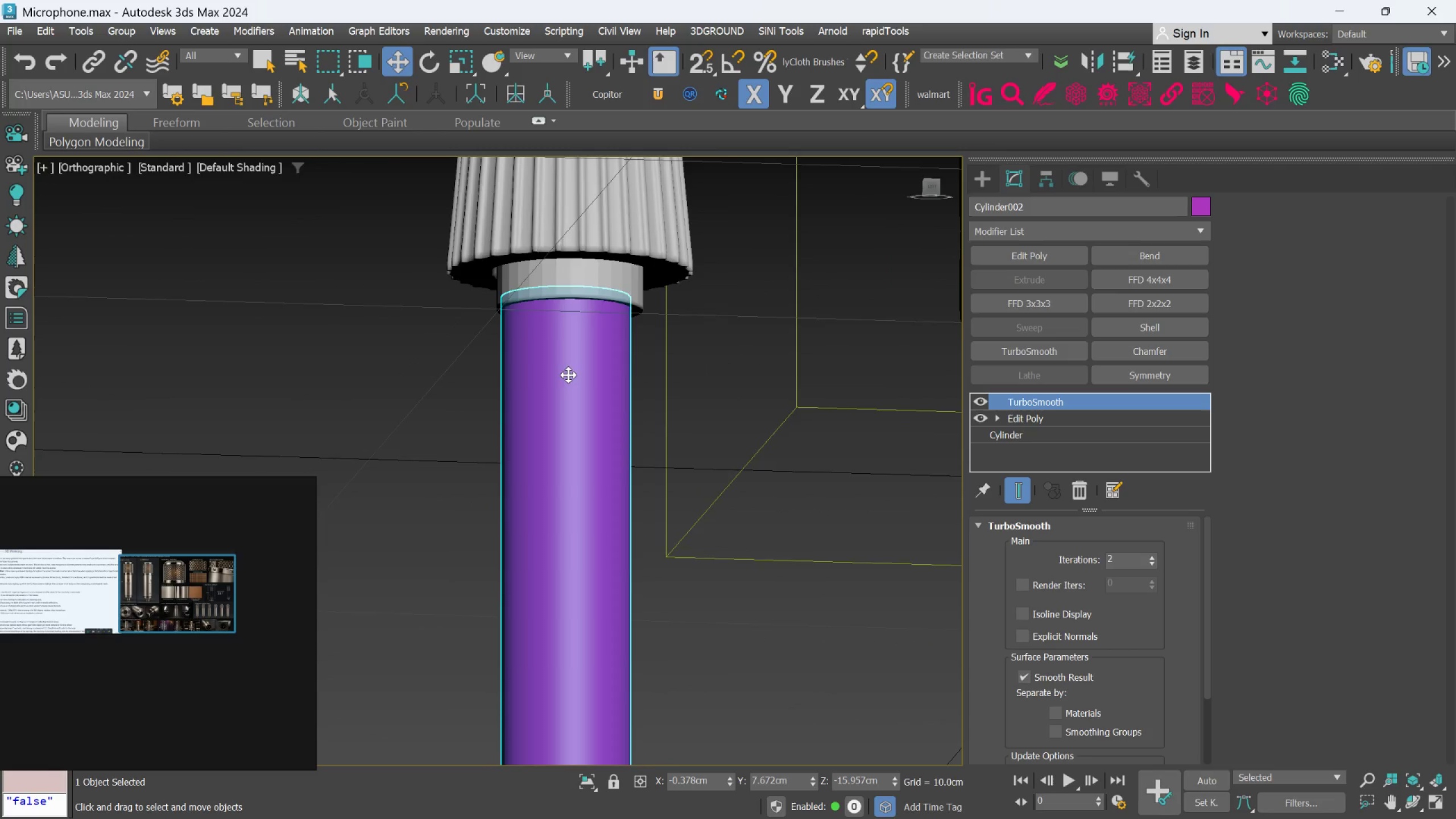 
key(Alt+AltLeft)
 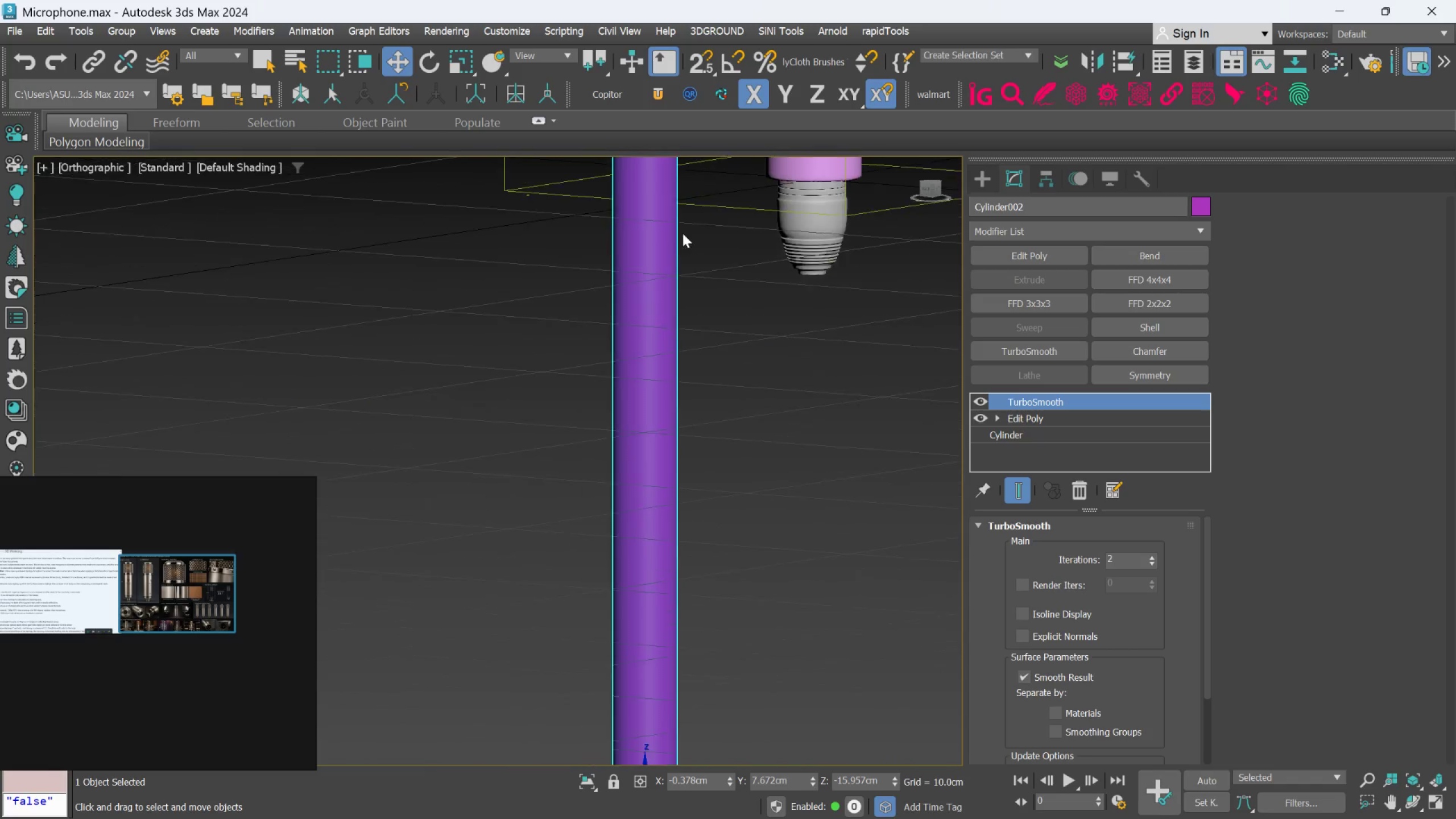 
scroll: coordinate [726, 502], scroll_direction: down, amount: 4.0
 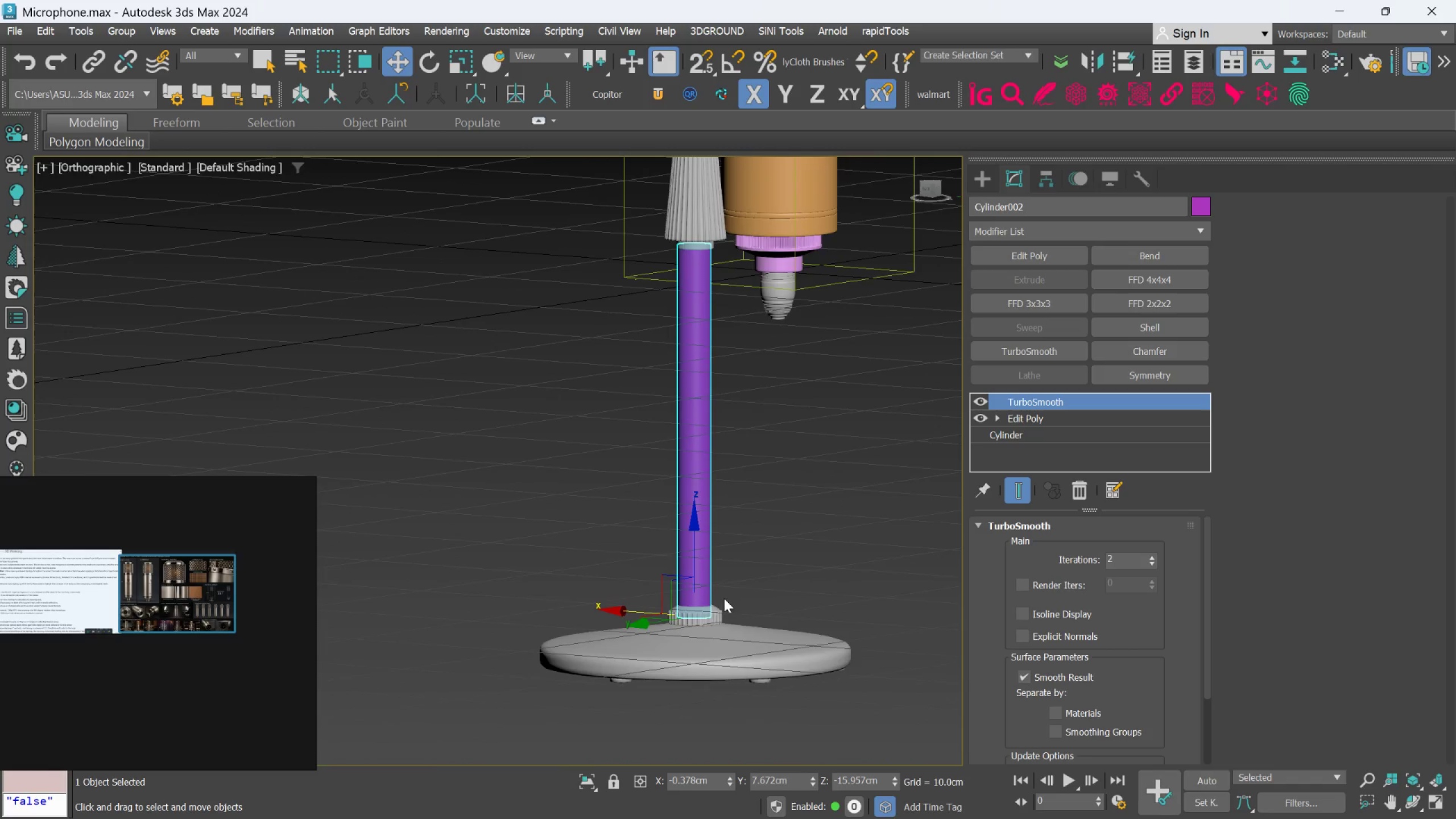 
hold_key(key=ControlLeft, duration=0.69)
left_click([701, 638])
 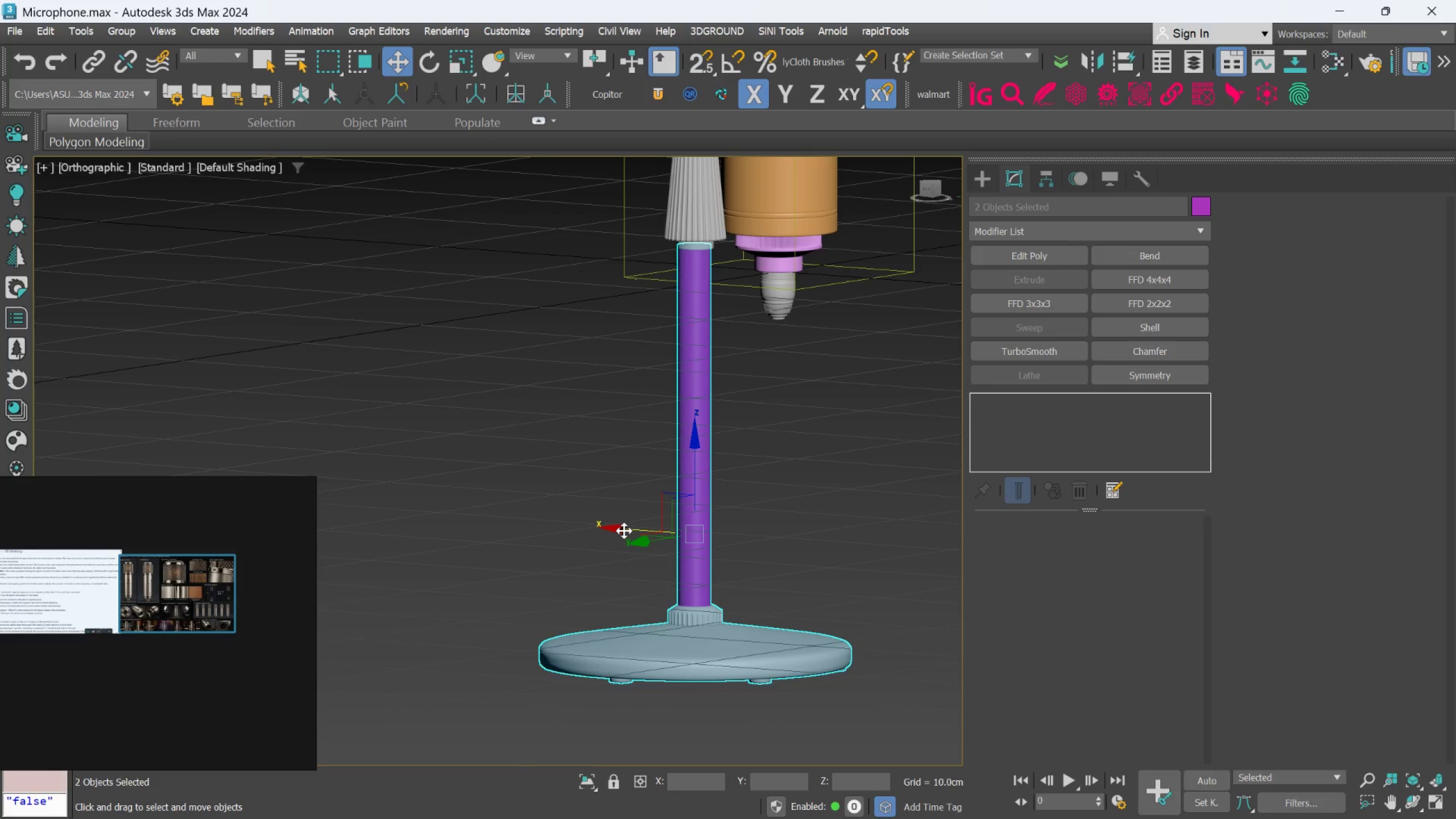 
wait(8.75)
 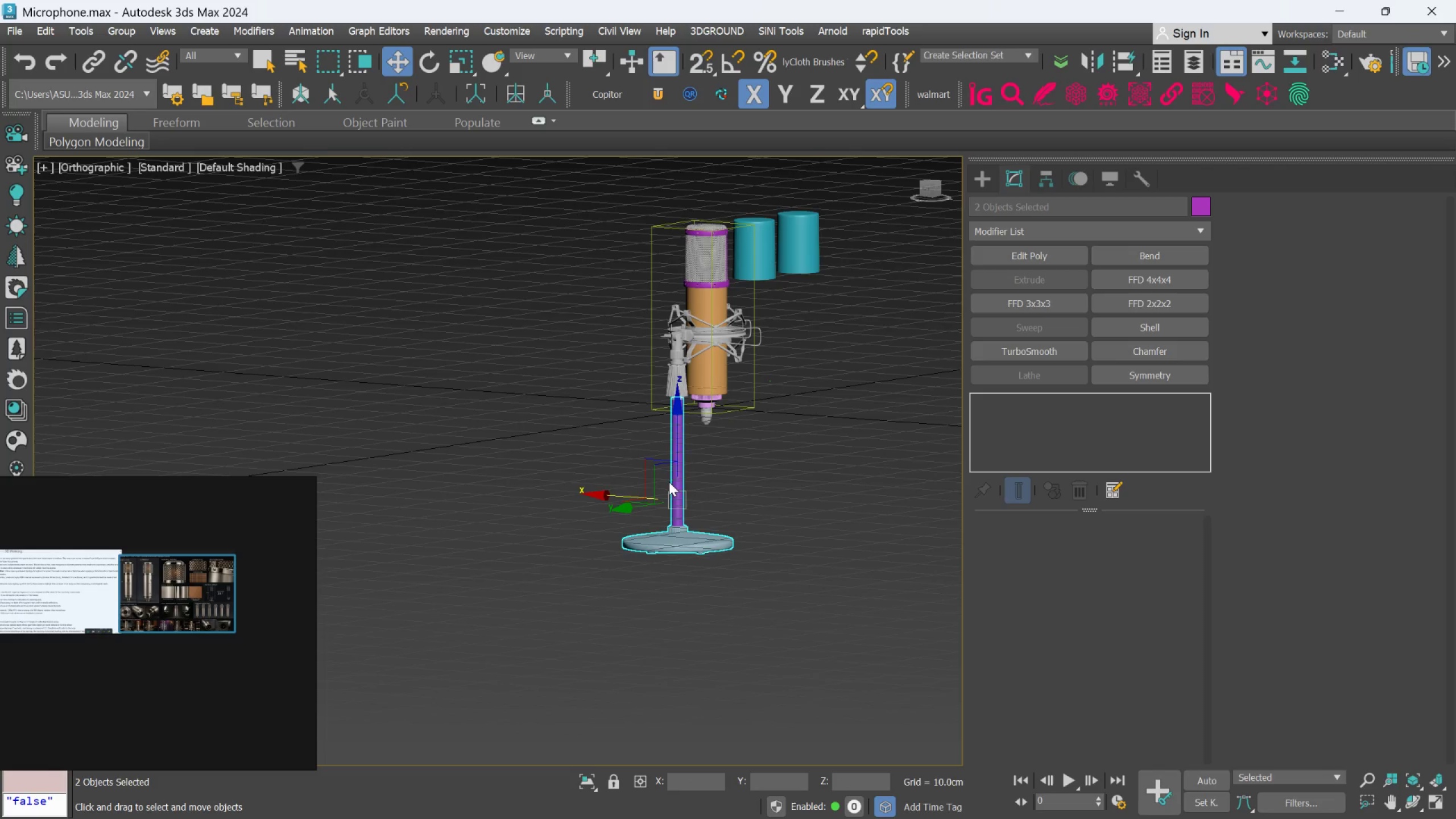 
hold_key(key=AltLeft, duration=0.45)
 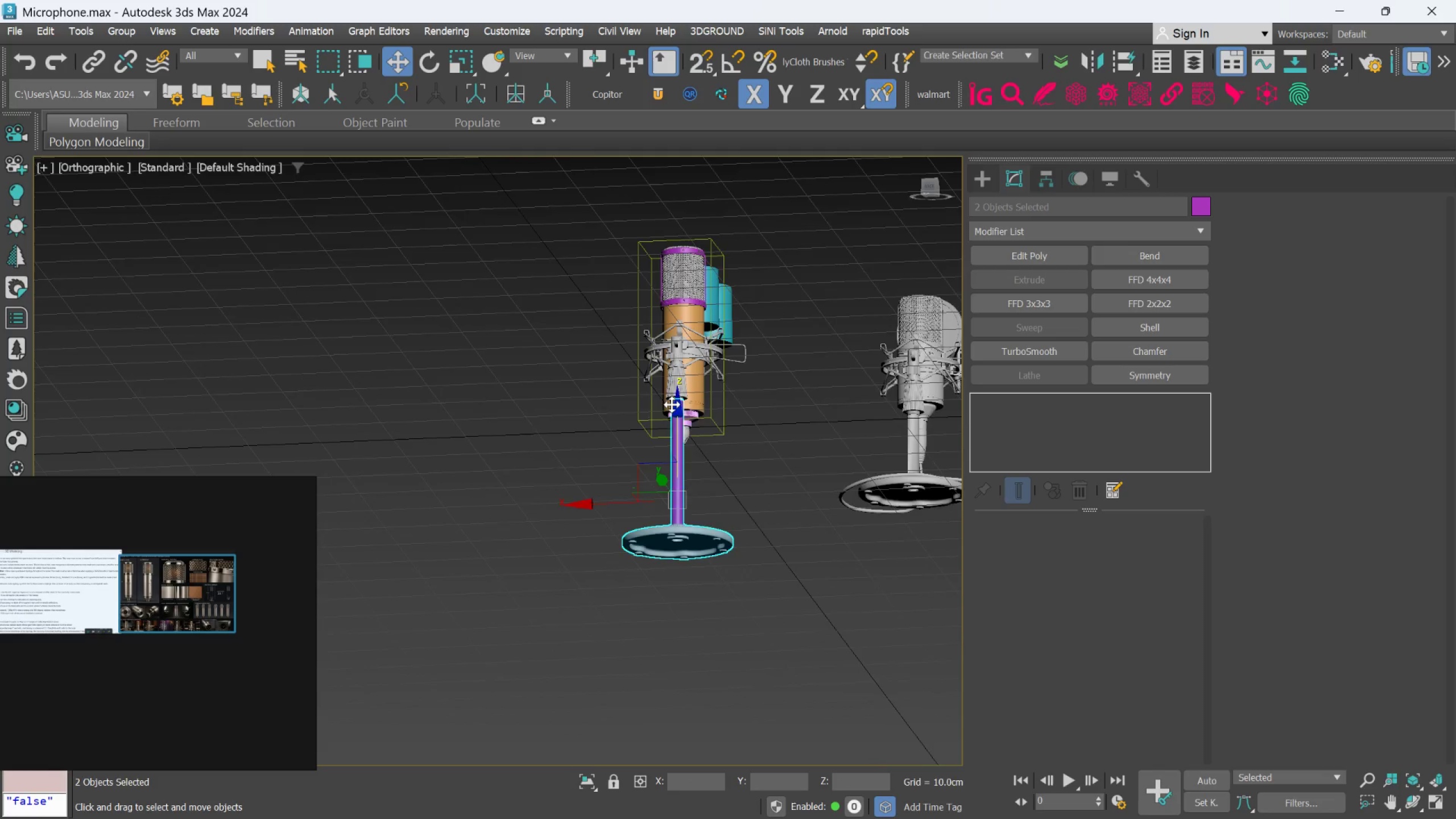 
scroll: coordinate [667, 482], scroll_direction: down, amount: 3.0
 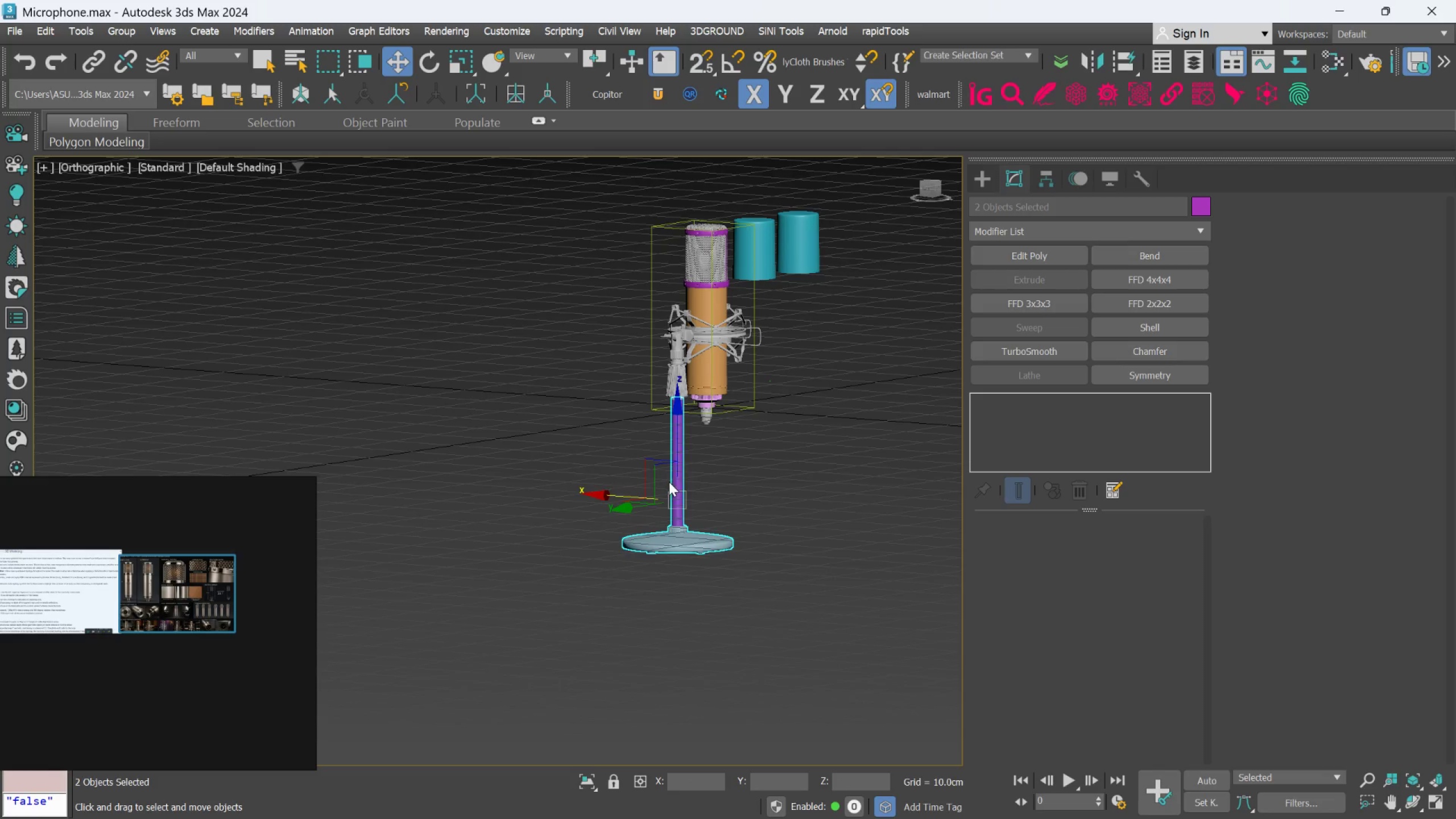 
hold_key(key=AltLeft, duration=1.59)
 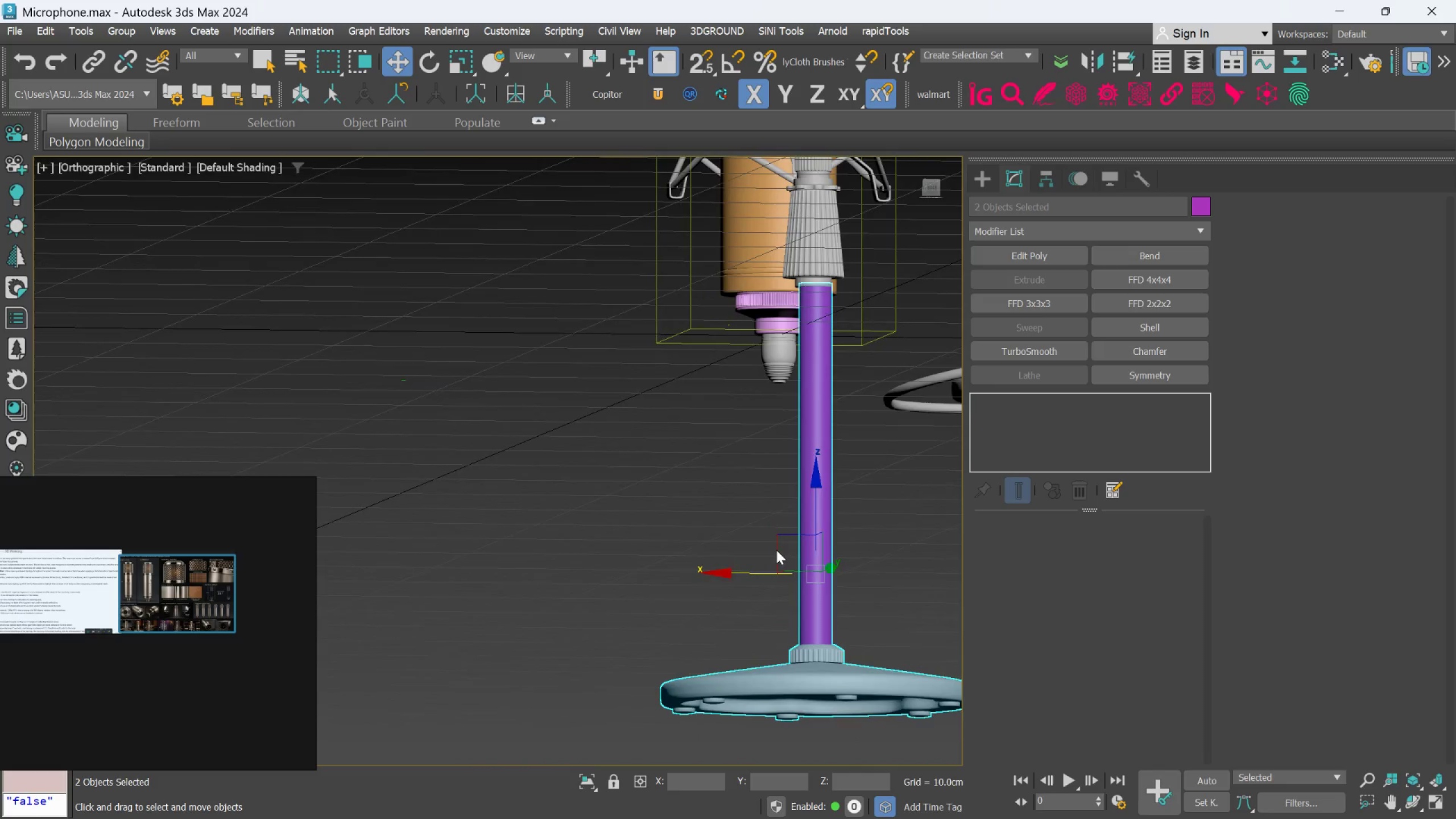 
scroll: coordinate [709, 451], scroll_direction: up, amount: 4.0
 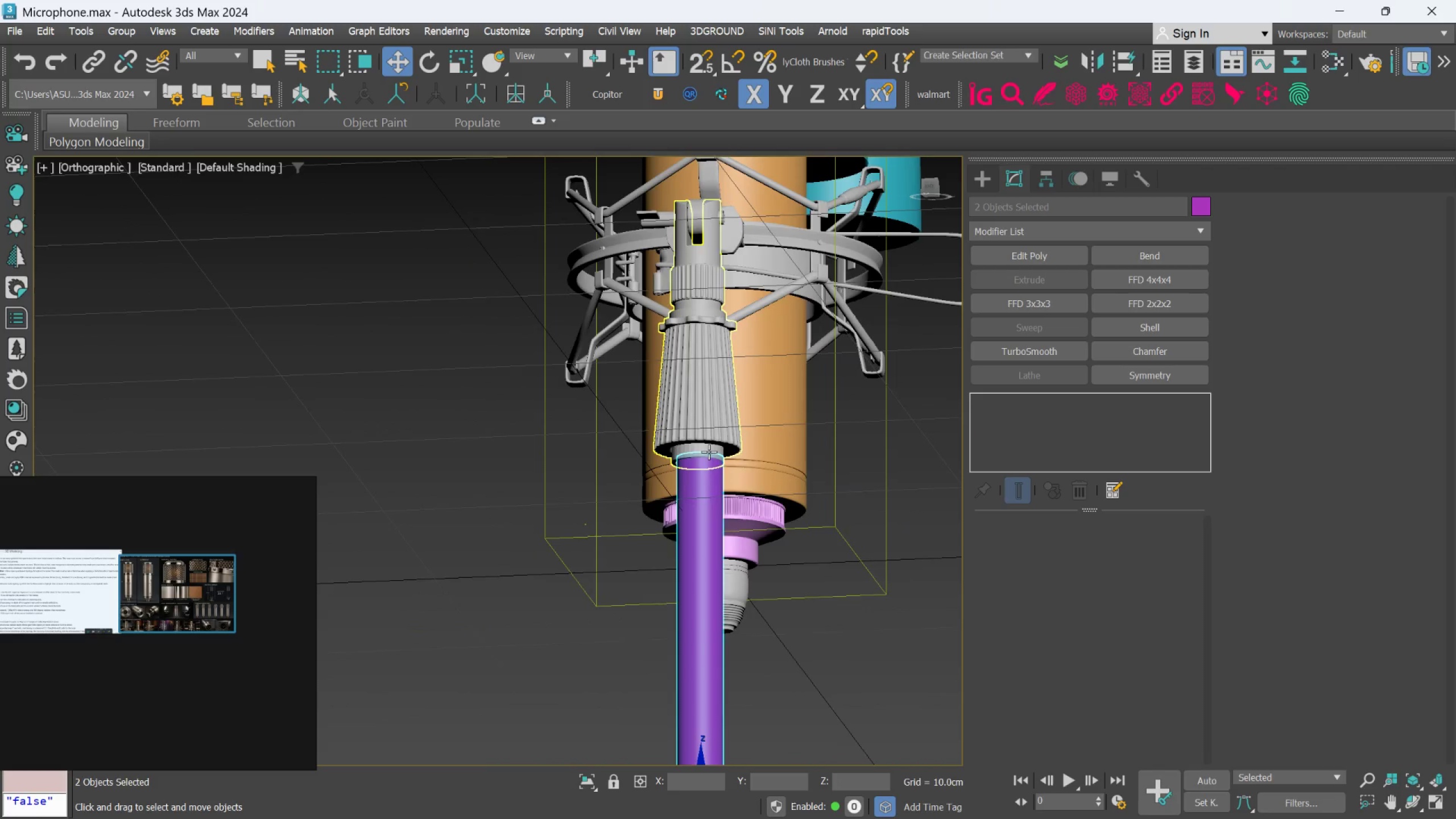 
scroll: coordinate [797, 504], scroll_direction: down, amount: 3.0
 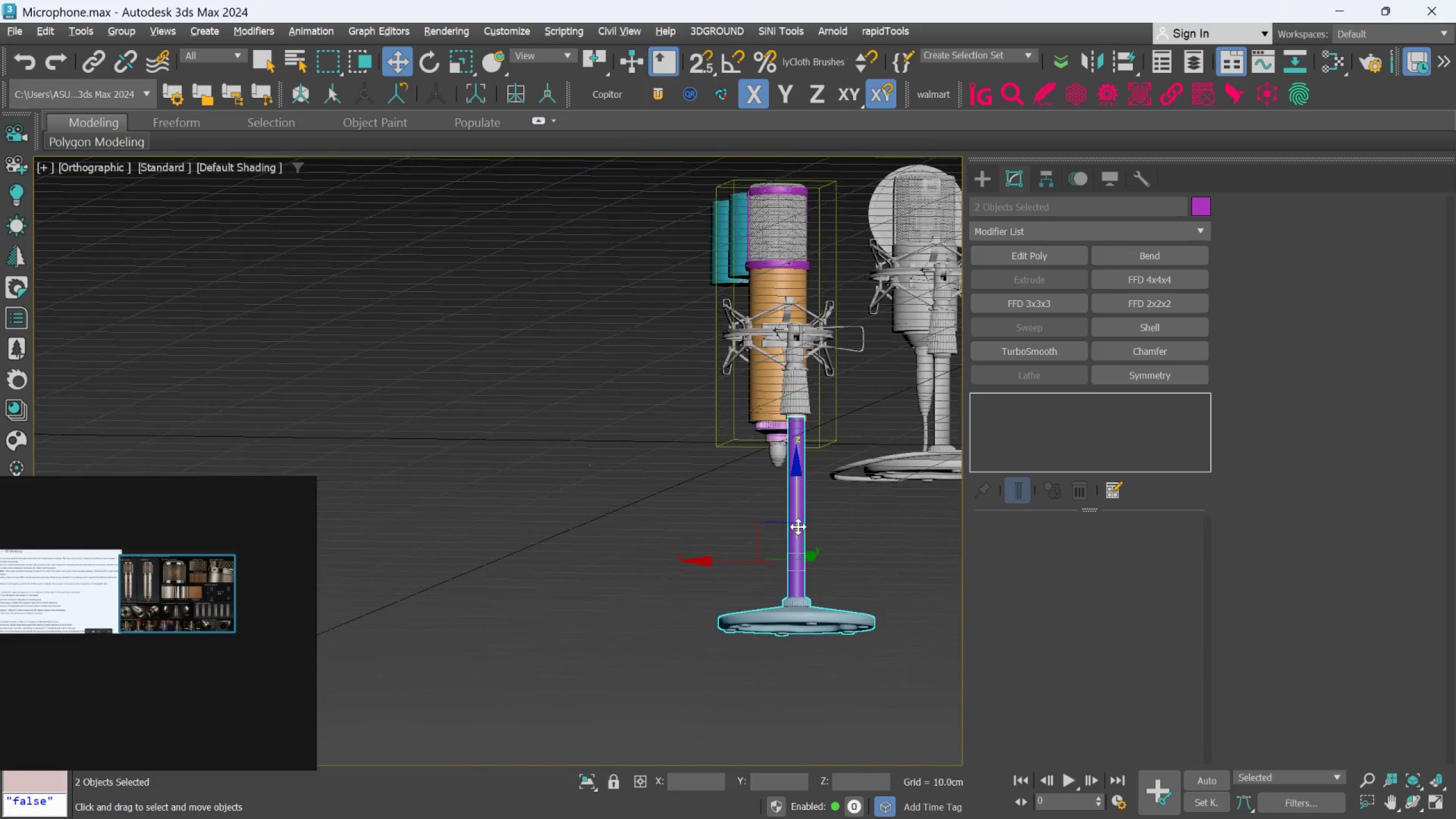 
scroll: coordinate [776, 550], scroll_direction: up, amount: 2.0
 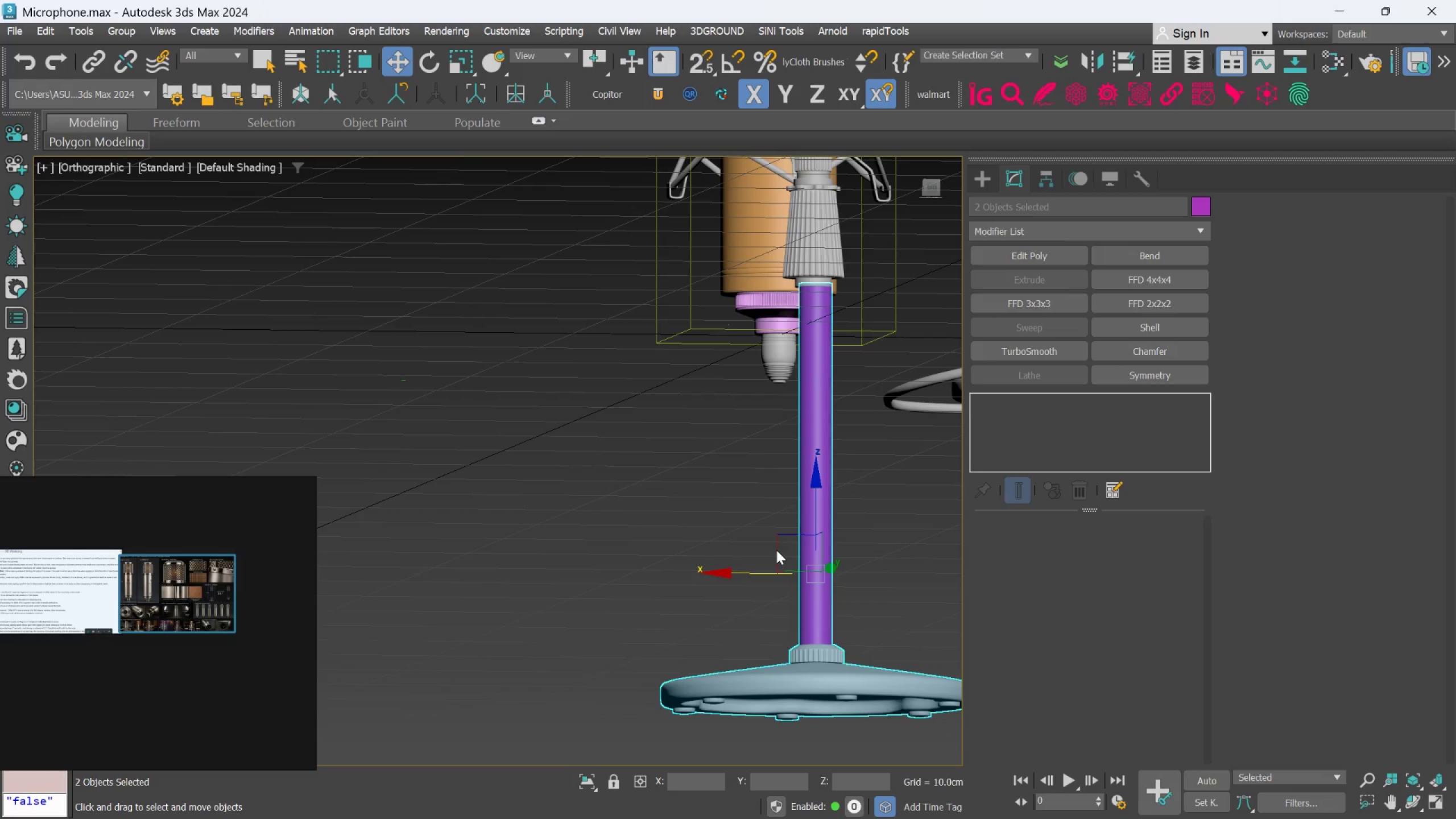 
hold_key(key=ShiftLeft, duration=0.53)
 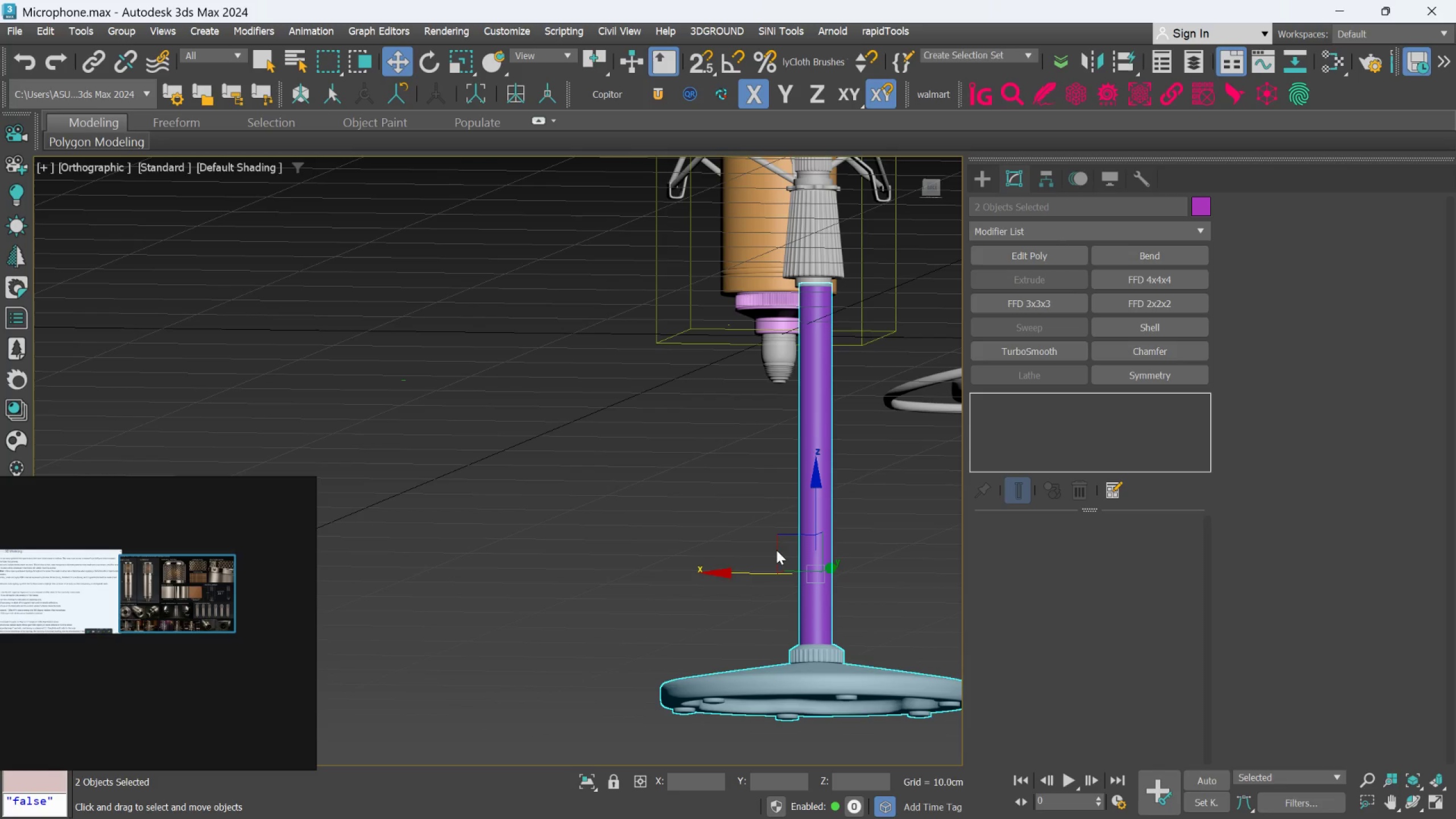 
key(Control+Z)
 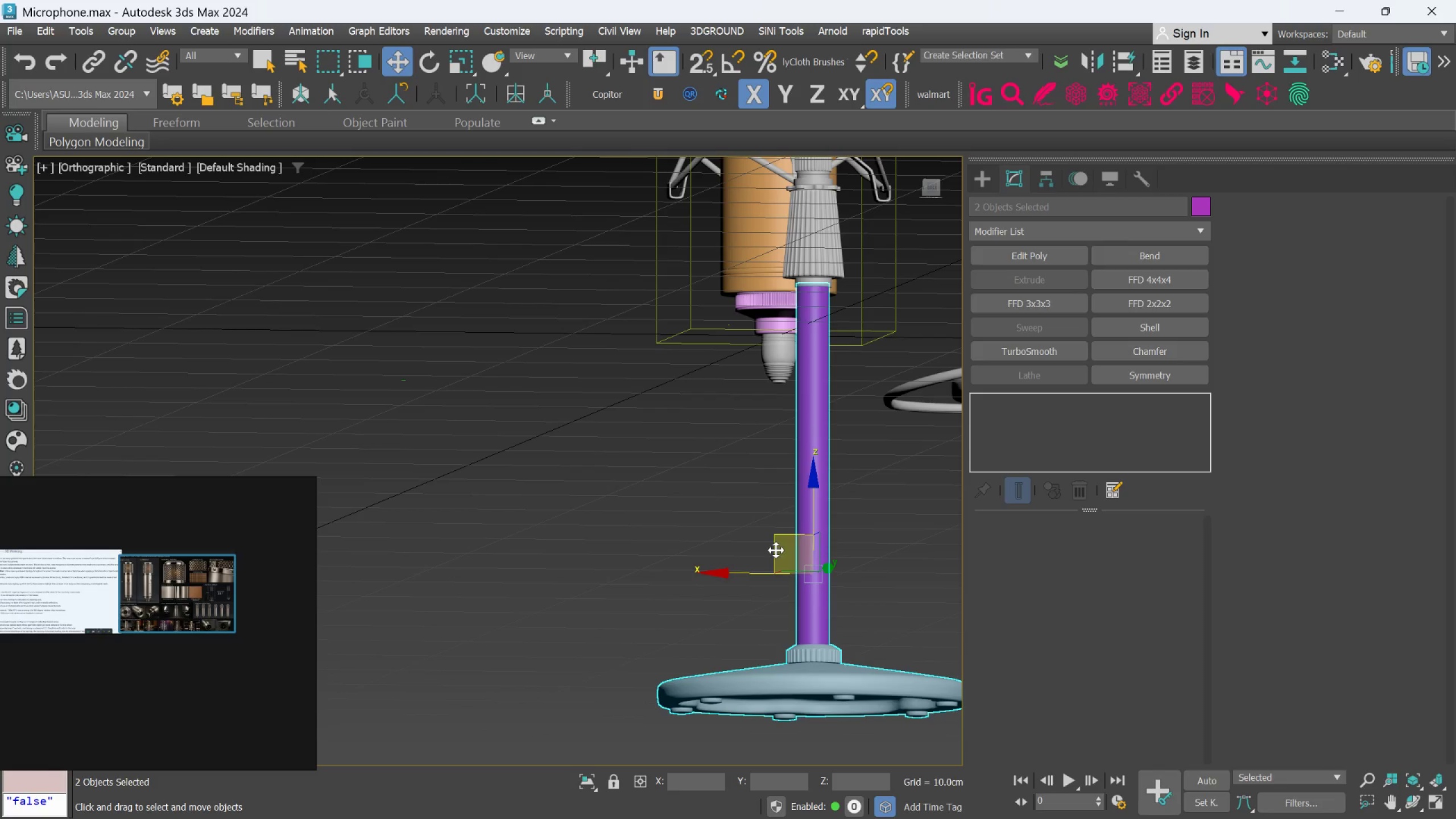 
hold_key(key=AltLeft, duration=0.67)
 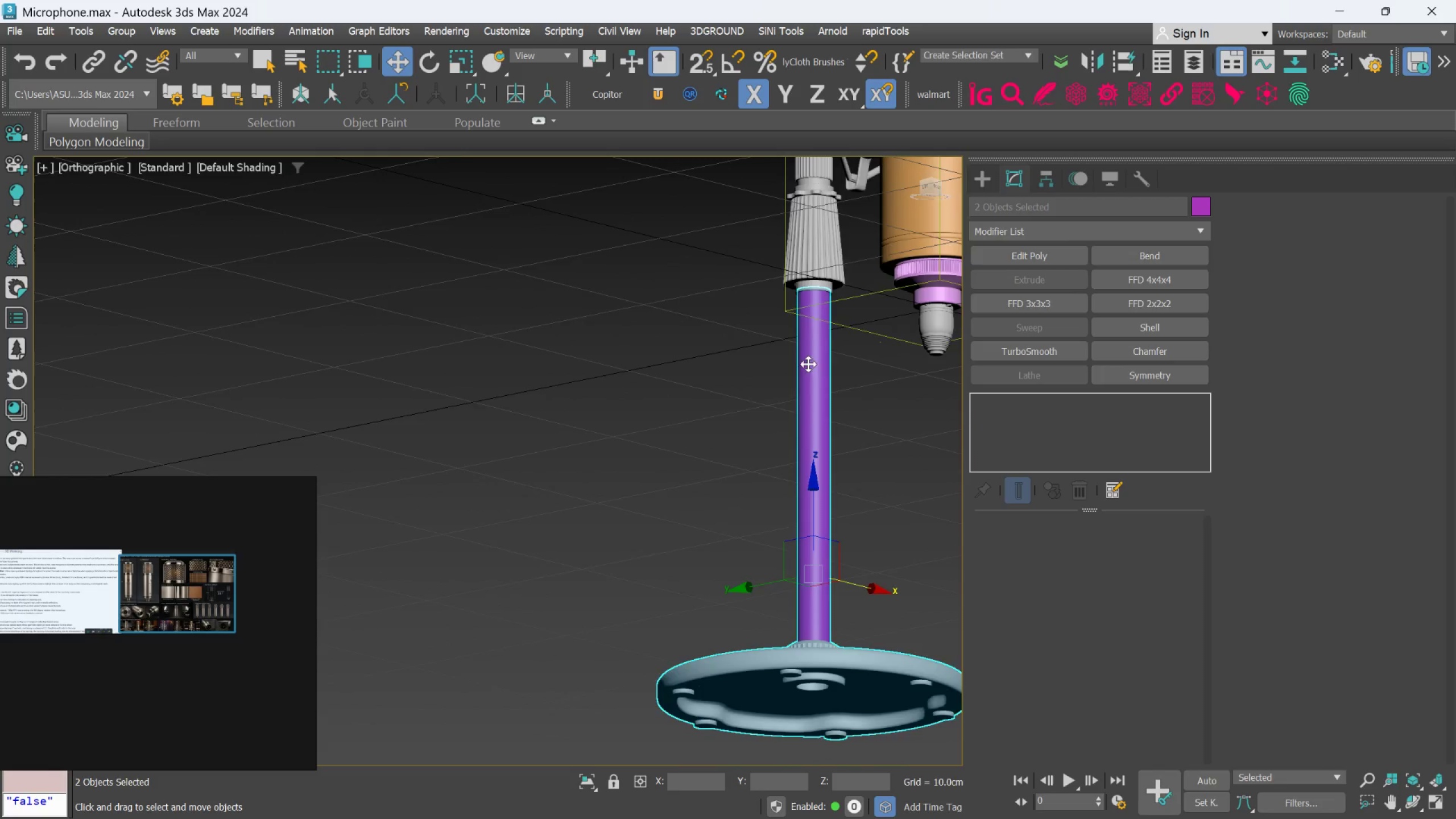 
hold_key(key=AltLeft, duration=1.03)
 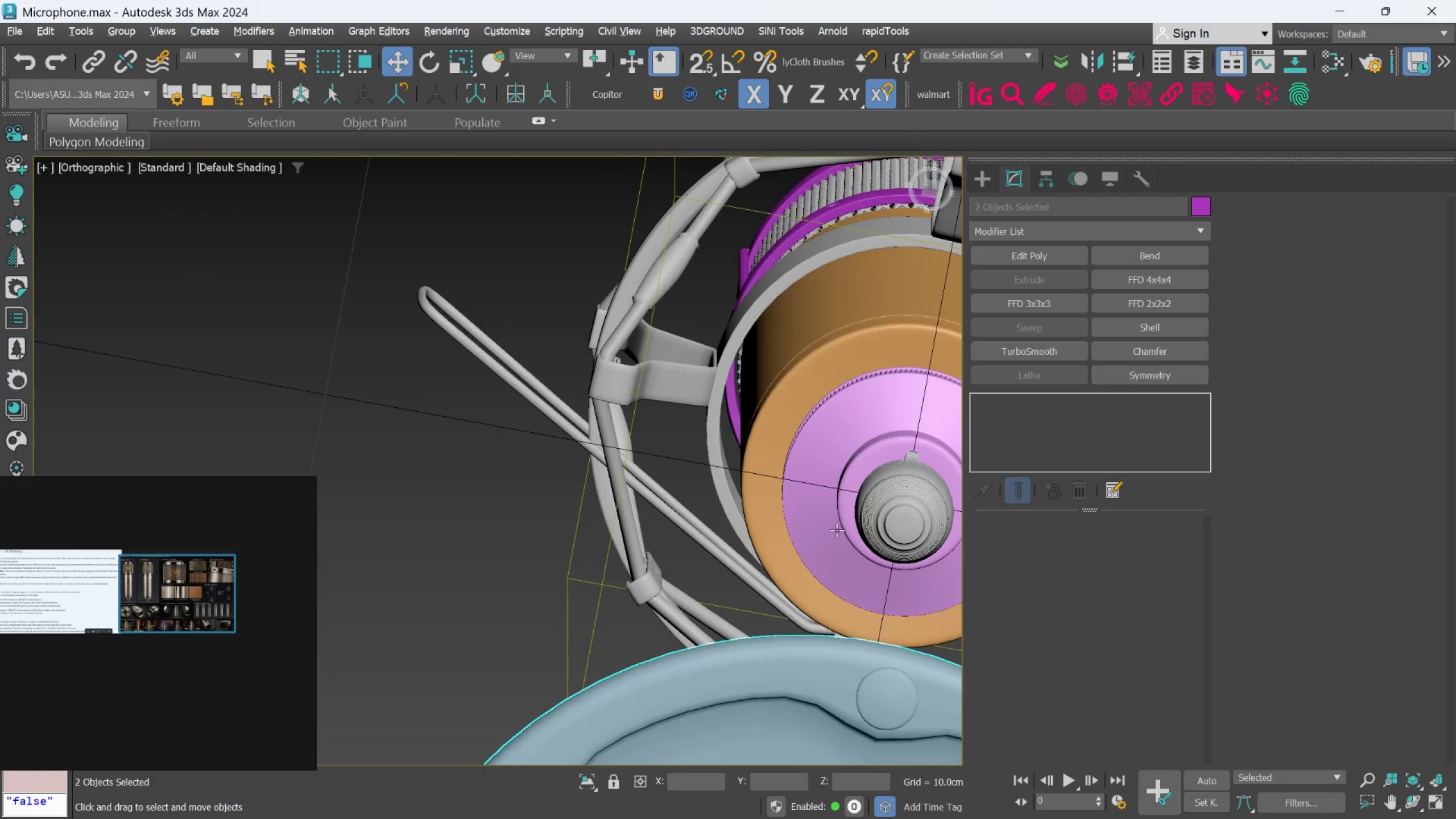 
scroll: coordinate [824, 316], scroll_direction: up, amount: 3.0
 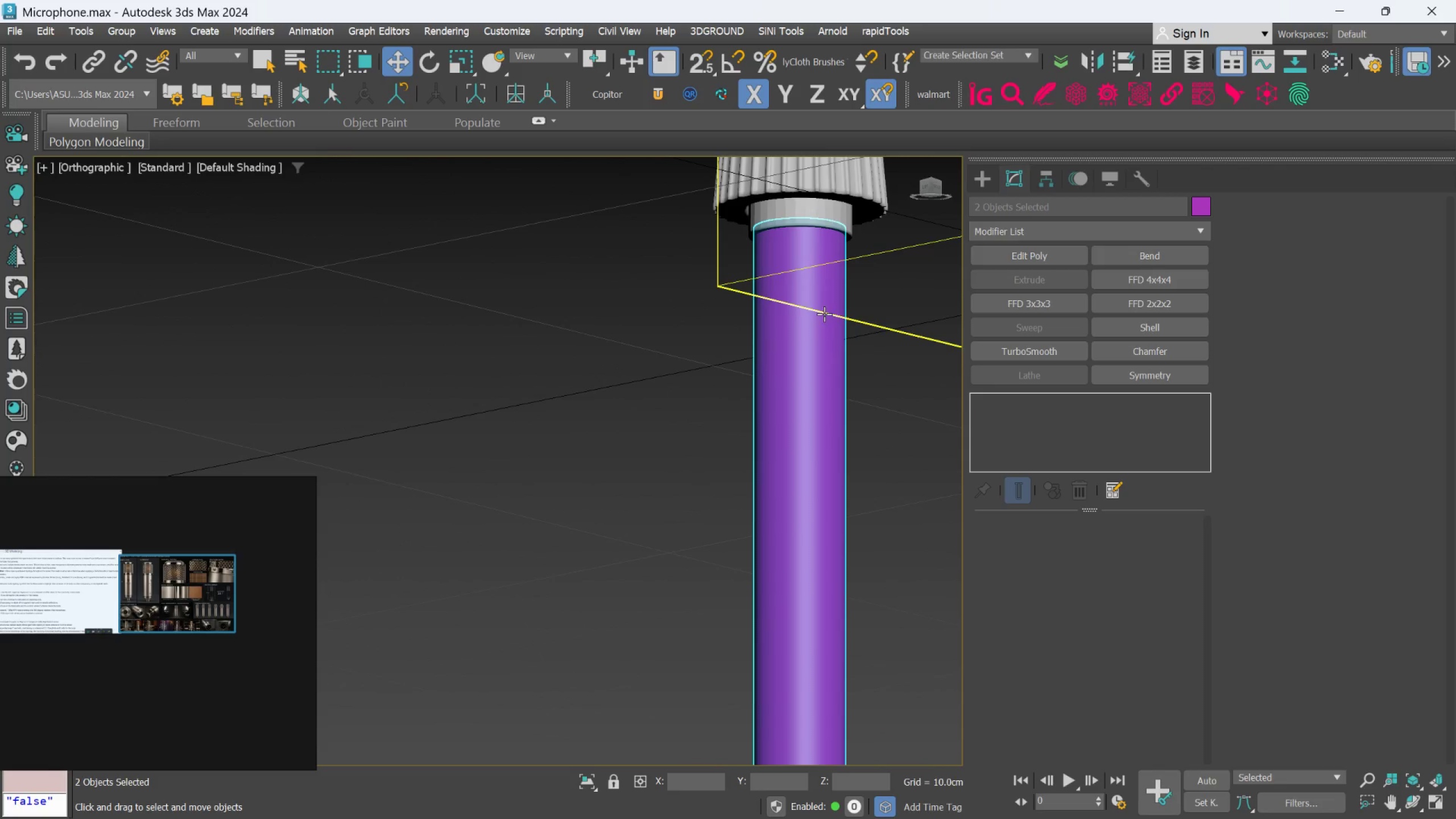 
key(Alt+AltLeft)
 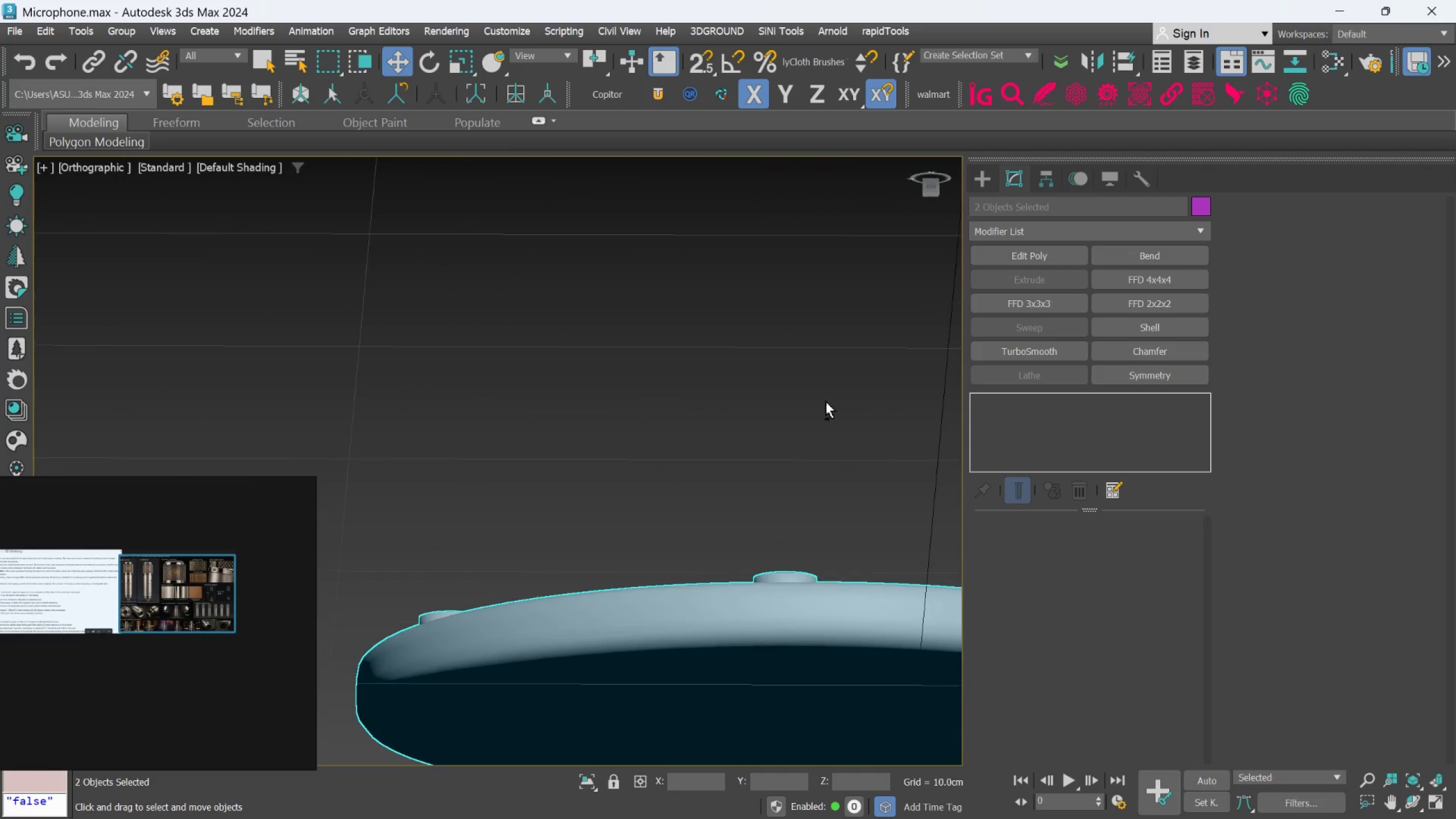 
scroll: coordinate [826, 514], scroll_direction: down, amount: 2.0
 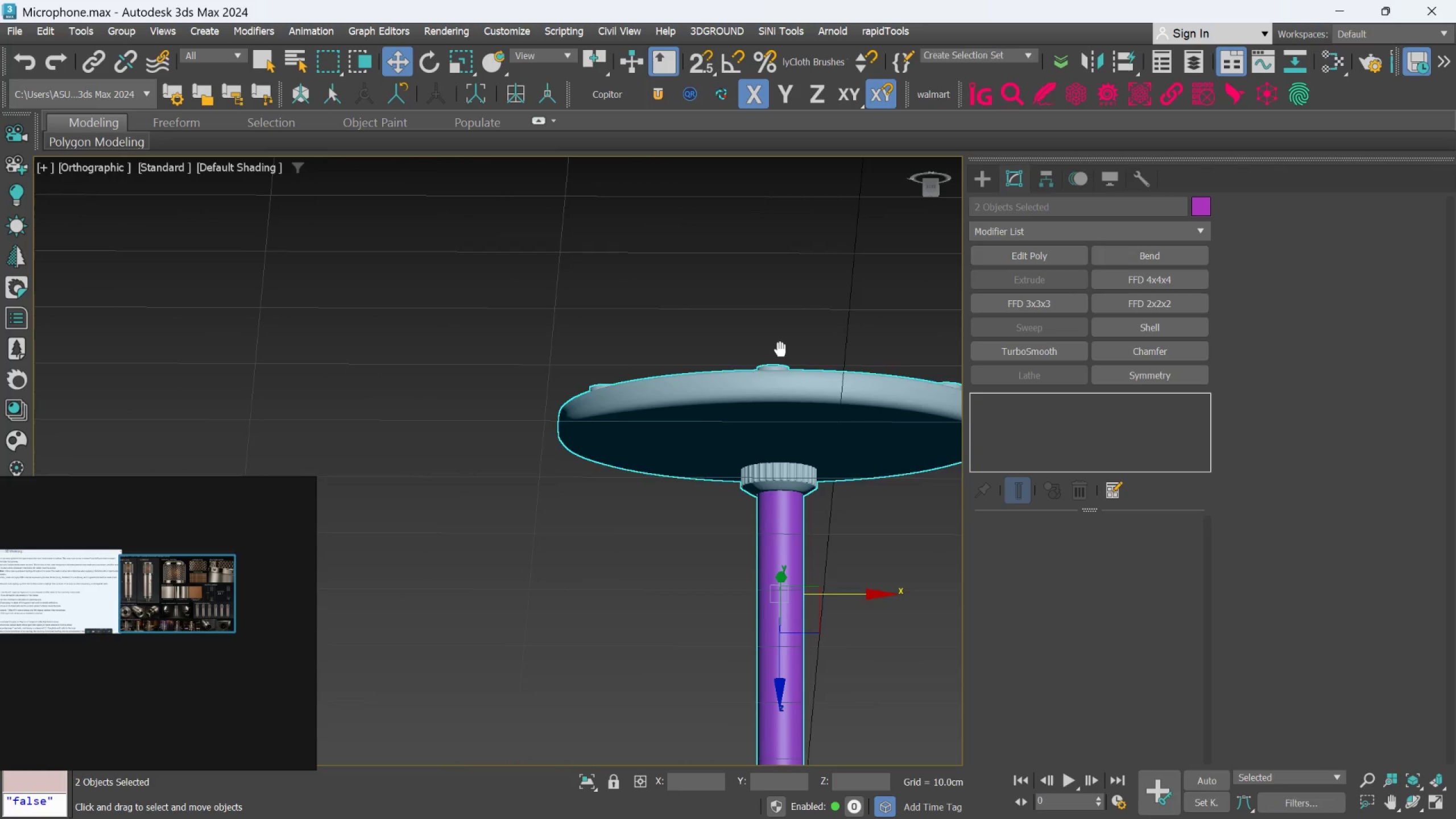 
hold_key(key=AltLeft, duration=0.44)
 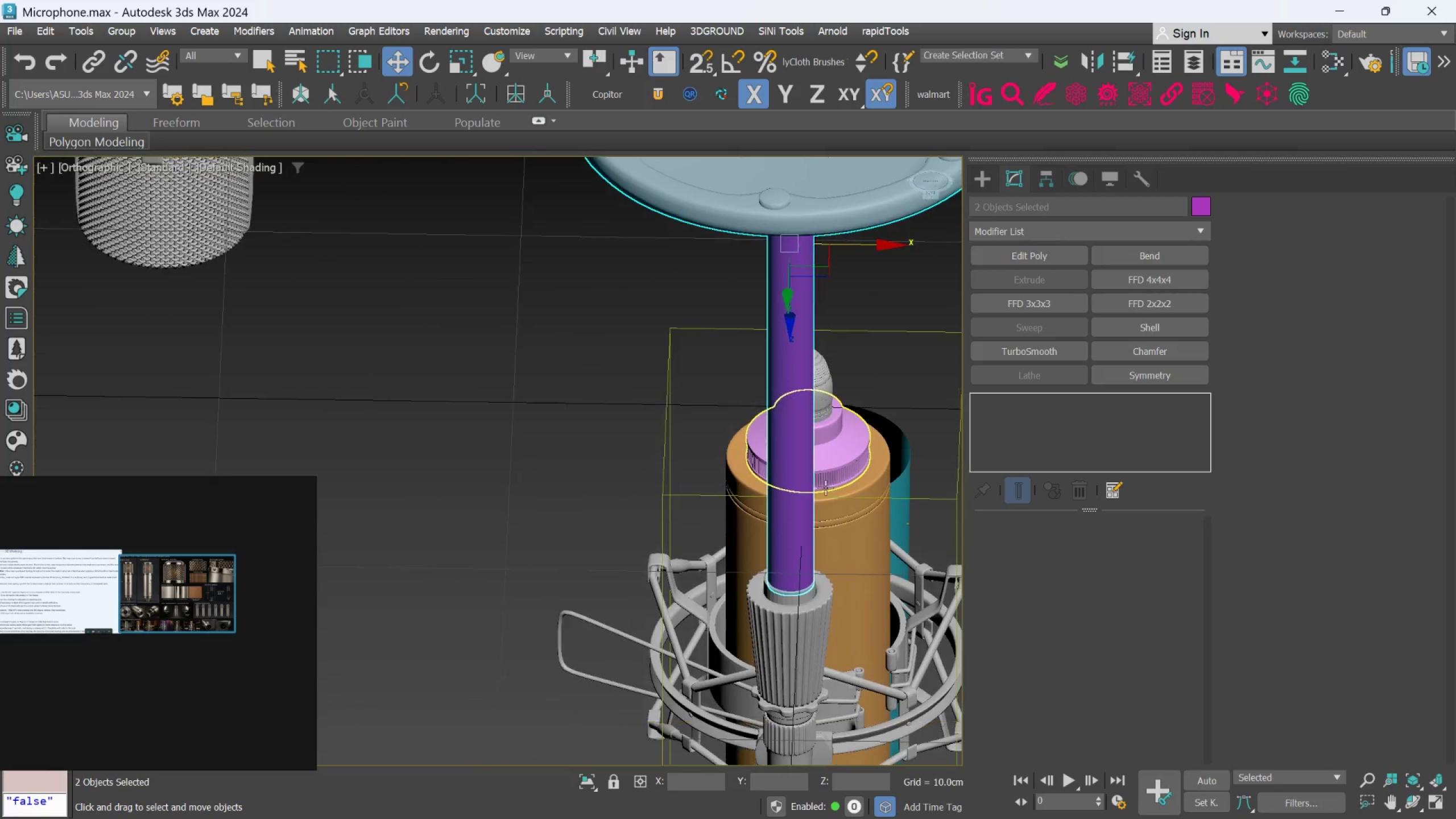 
hold_key(key=AltLeft, duration=1.0)
 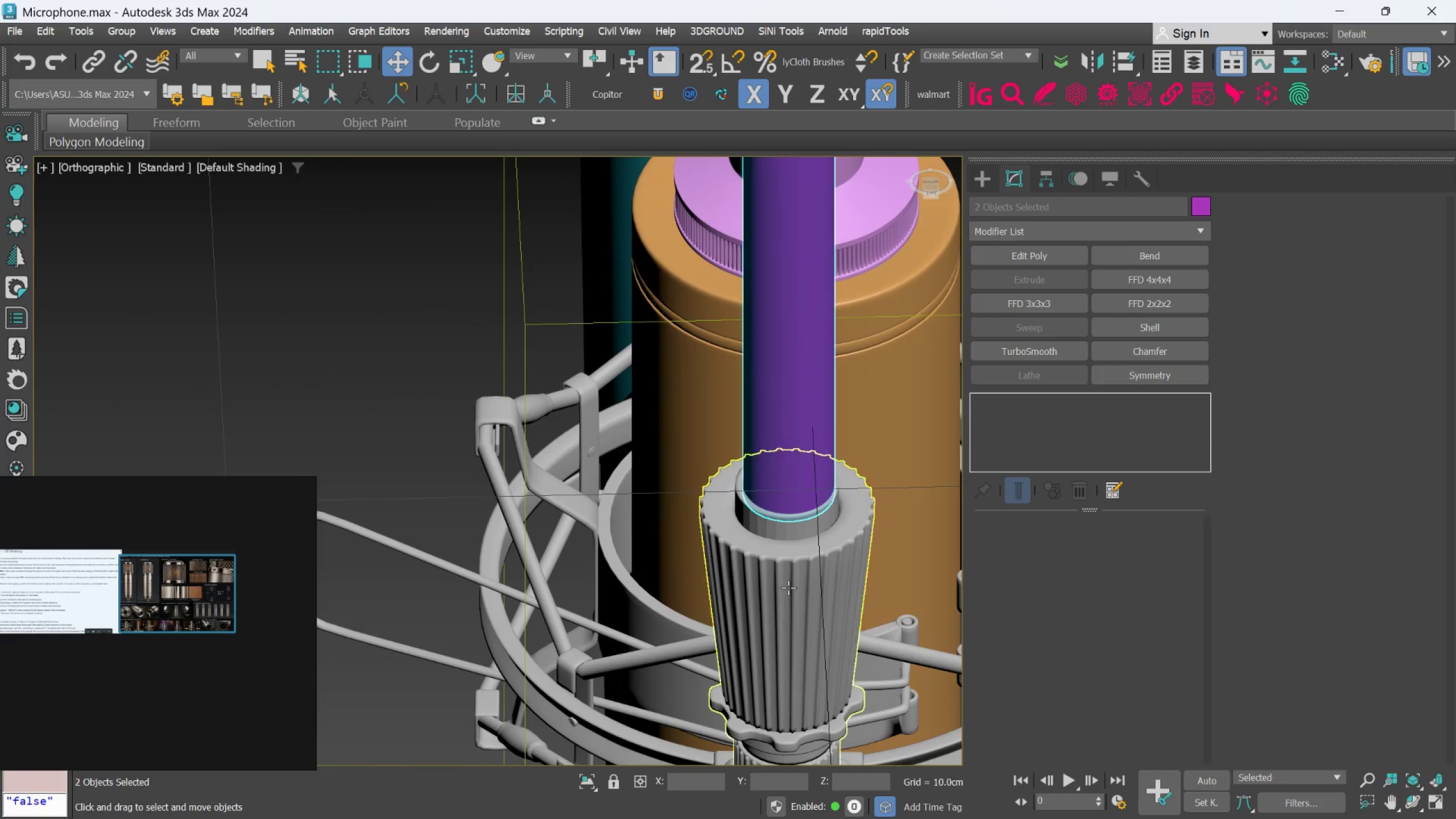 
scroll: coordinate [792, 627], scroll_direction: up, amount: 2.0
 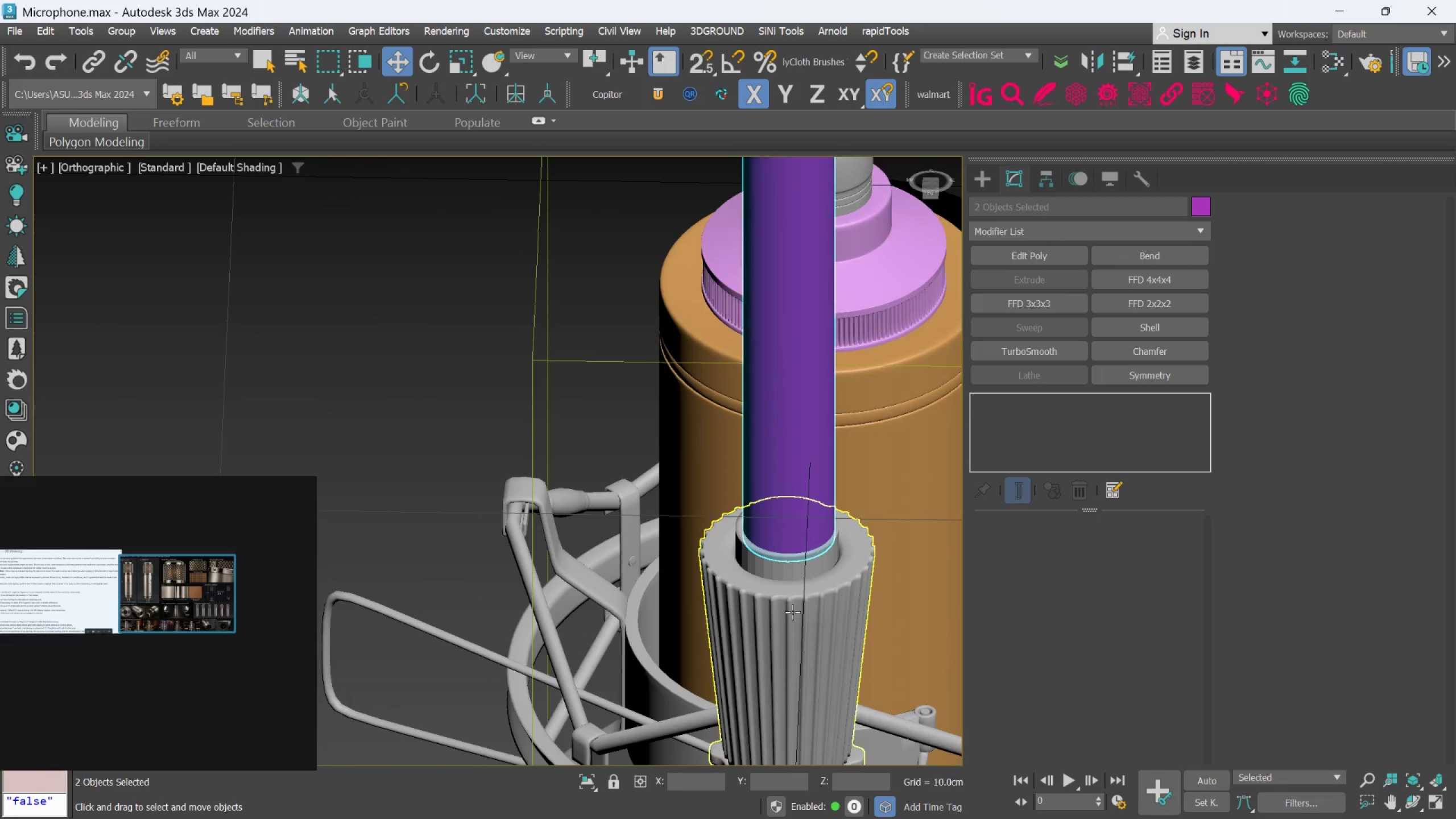 
hold_key(key=AltLeft, duration=0.81)
 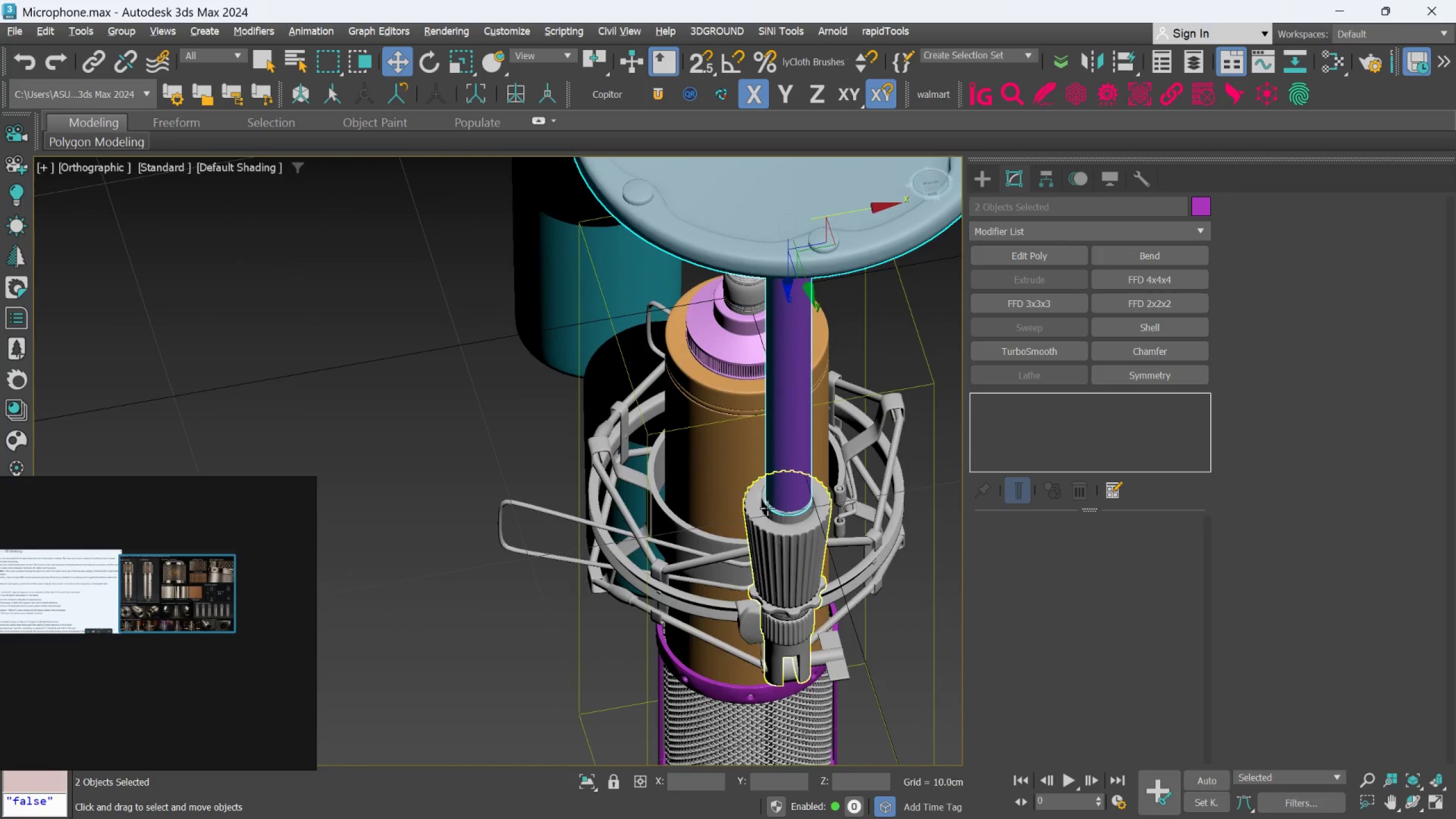 
scroll: coordinate [788, 588], scroll_direction: down, amount: 2.0
 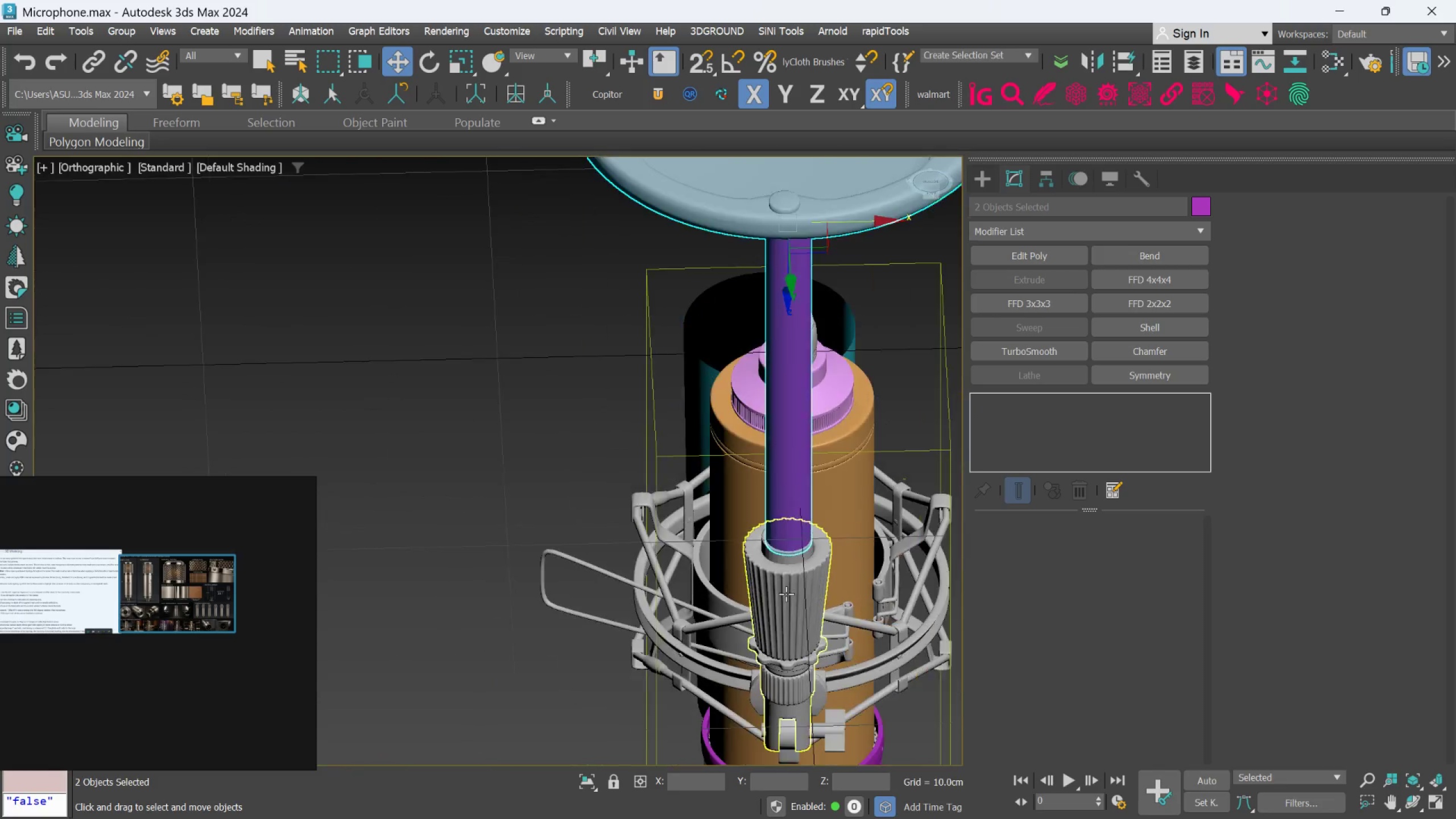 
hold_key(key=AltLeft, duration=0.45)
 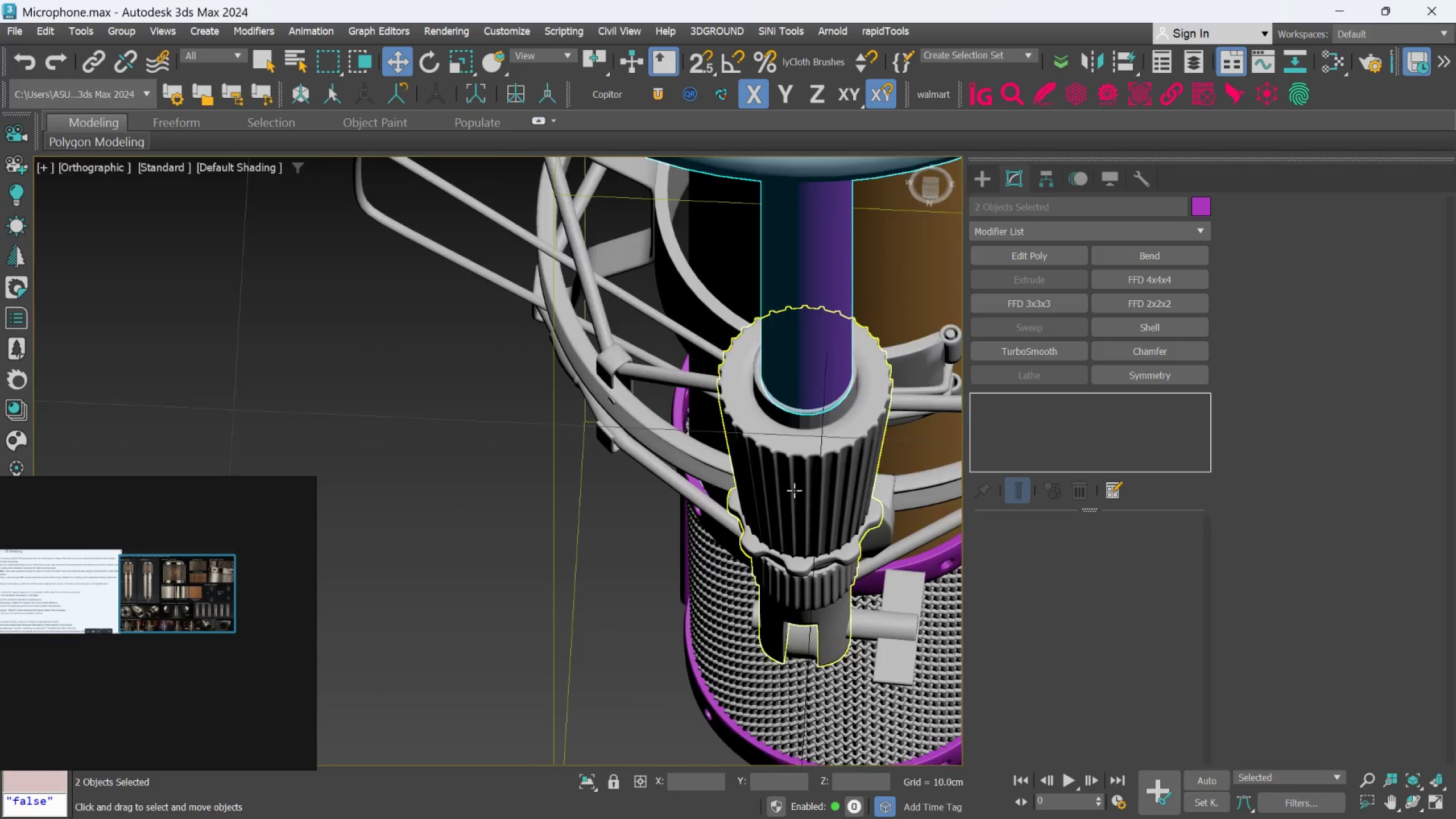 
scroll: coordinate [770, 482], scroll_direction: up, amount: 2.0
 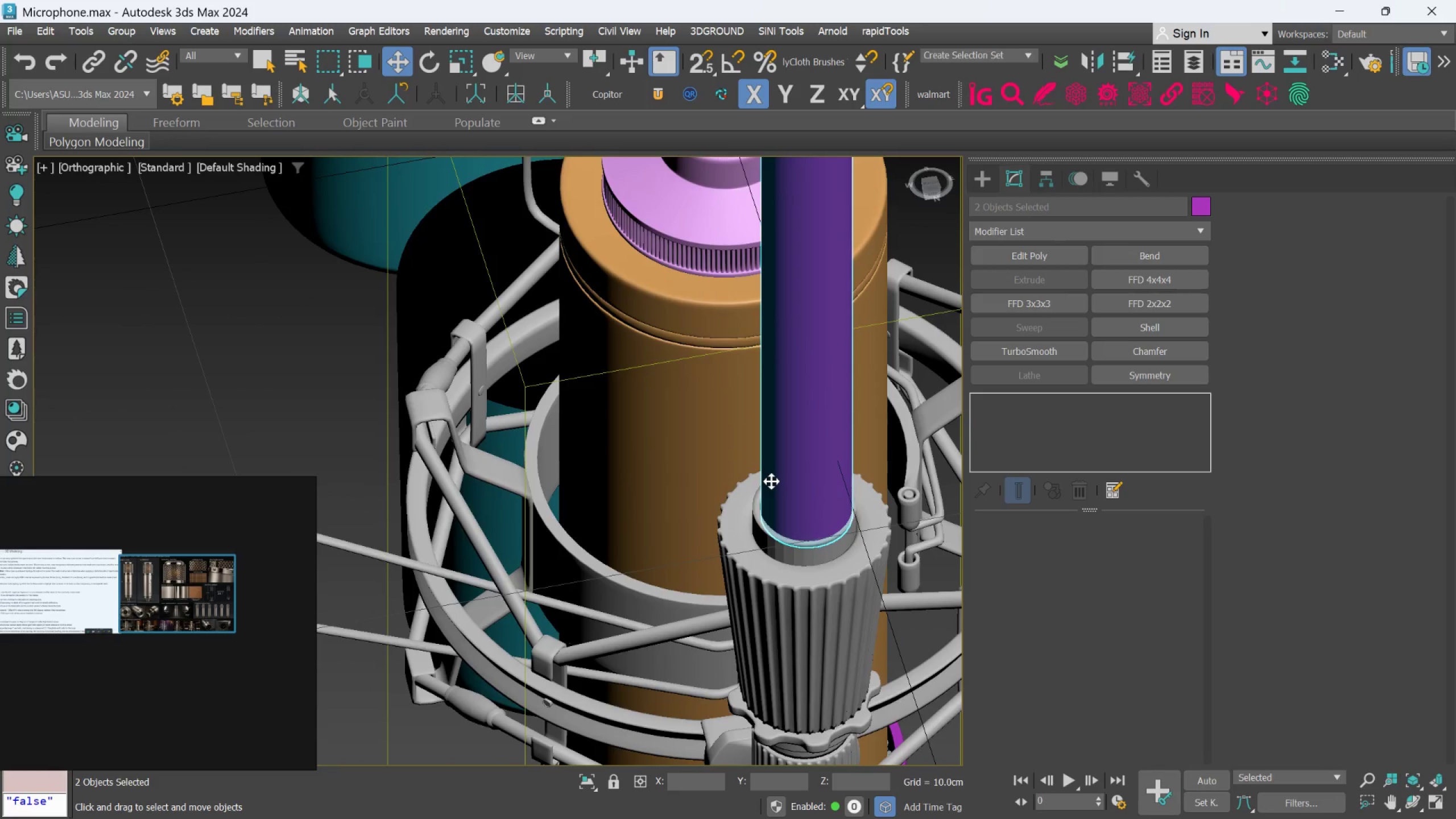 
scroll: coordinate [797, 495], scroll_direction: down, amount: 2.0
 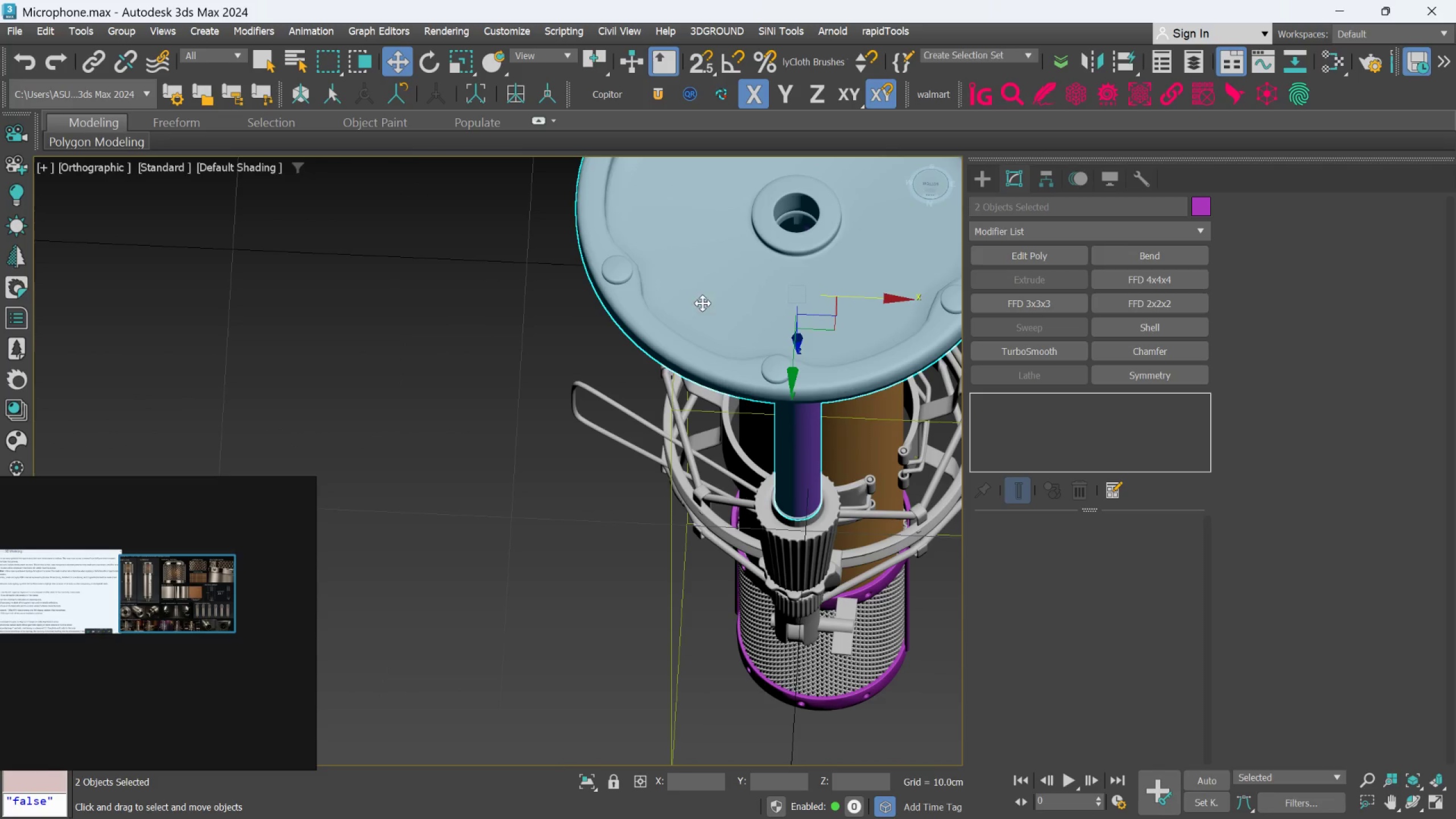 
scroll: coordinate [760, 357], scroll_direction: up, amount: 1.0
 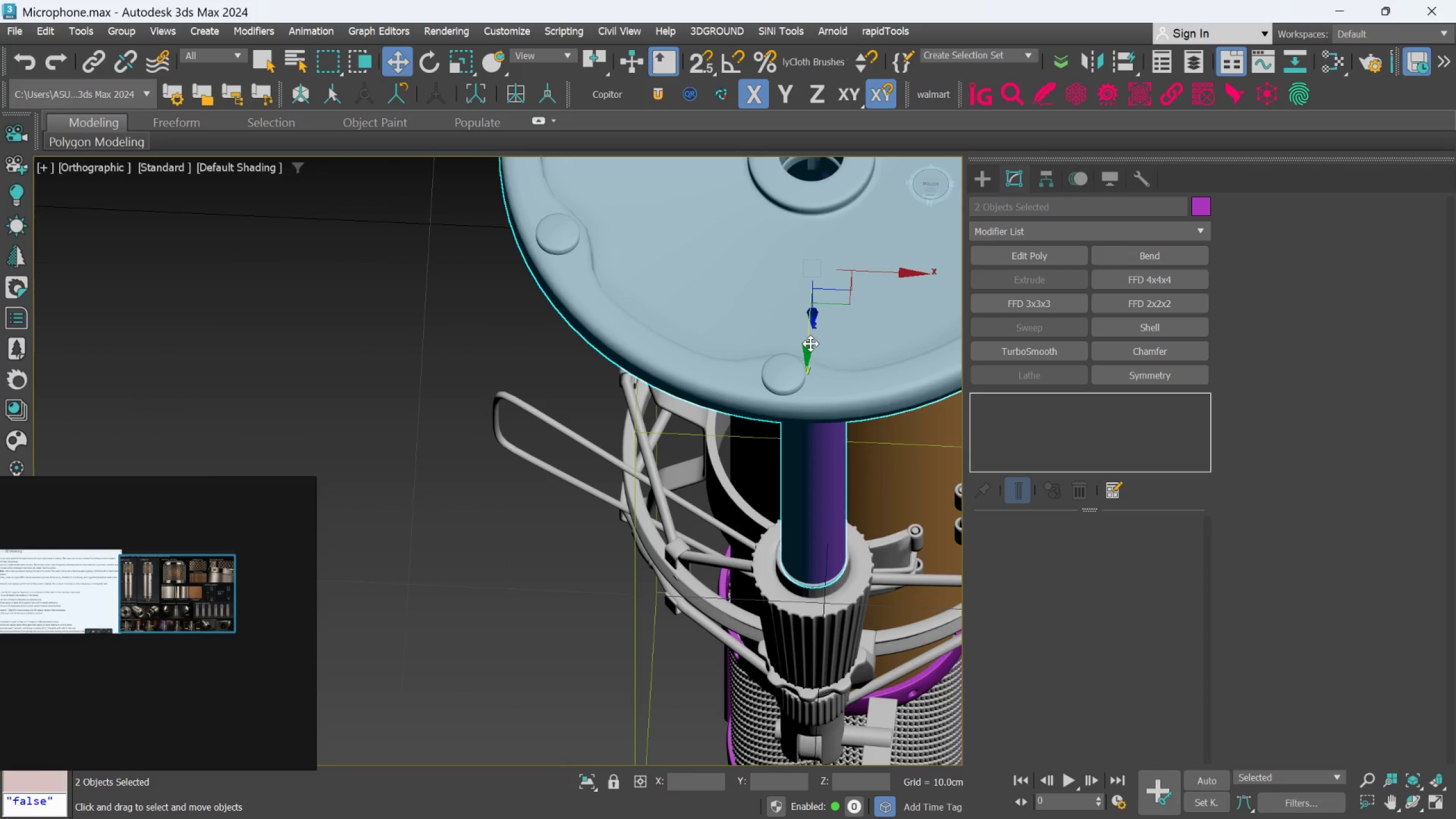 
left_click_drag(start_coordinate=[810, 345], to_coordinate=[810, 341])
 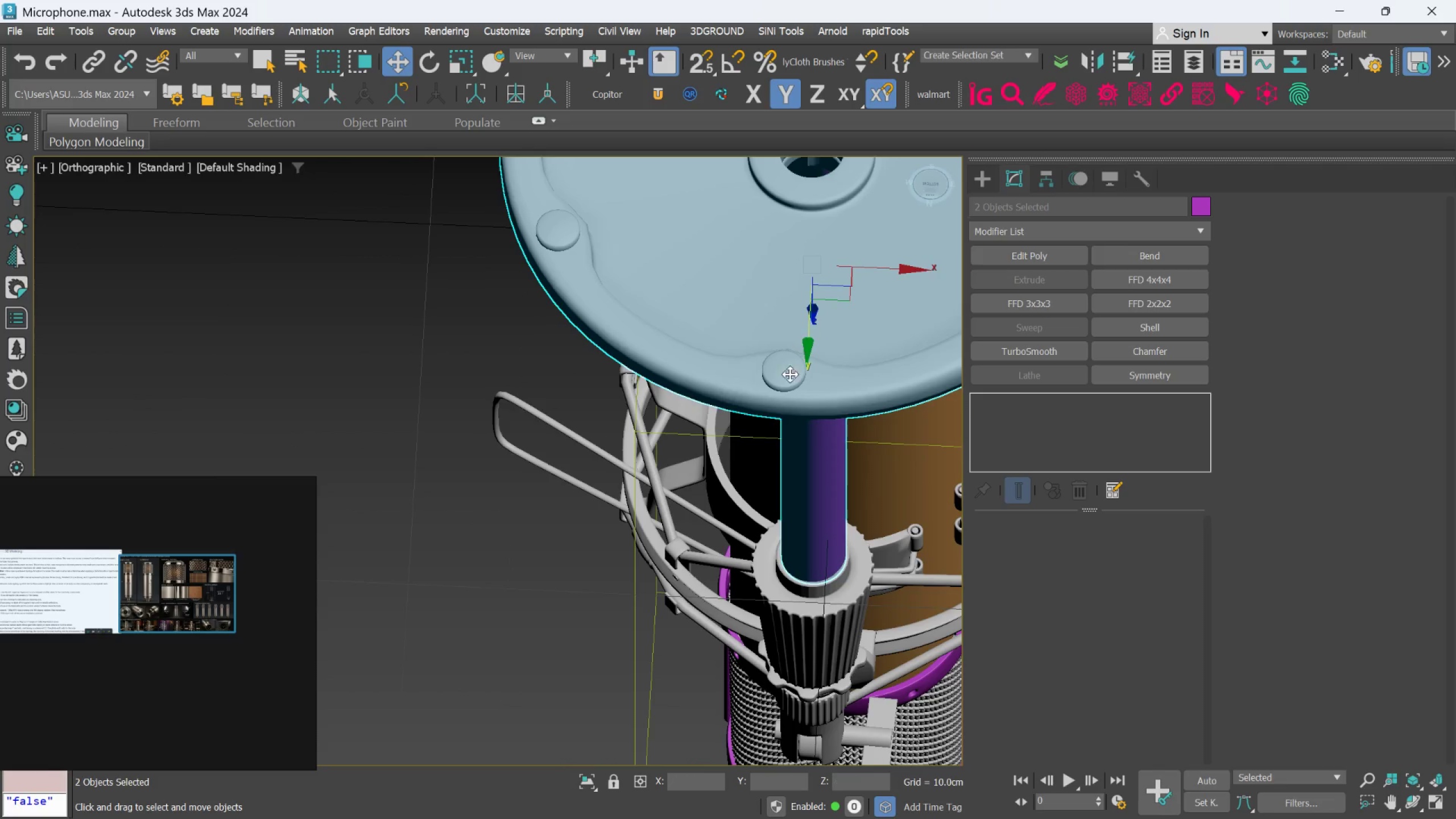 
hold_key(key=AltLeft, duration=0.78)
 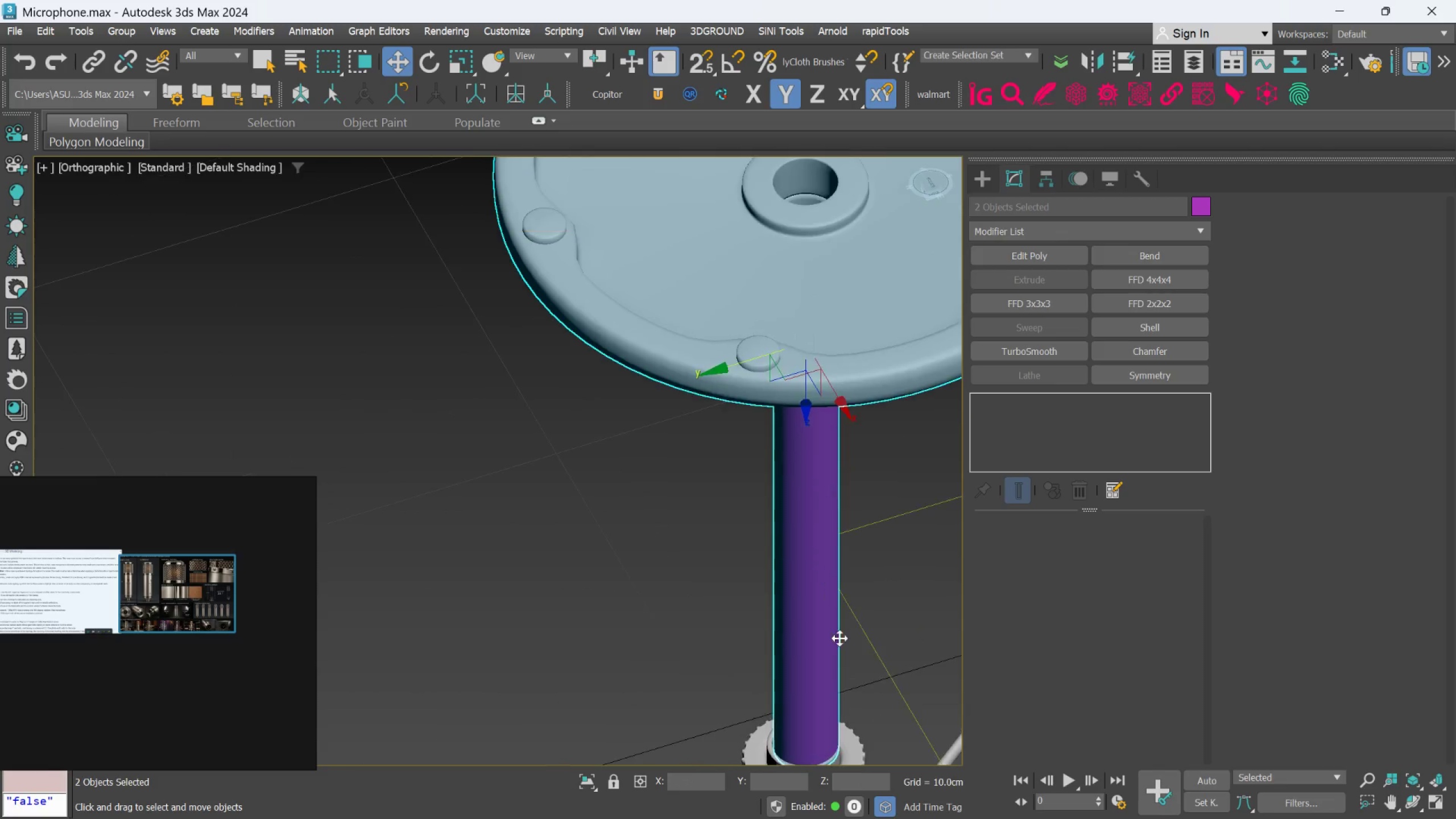 
scroll: coordinate [795, 483], scroll_direction: up, amount: 4.0
 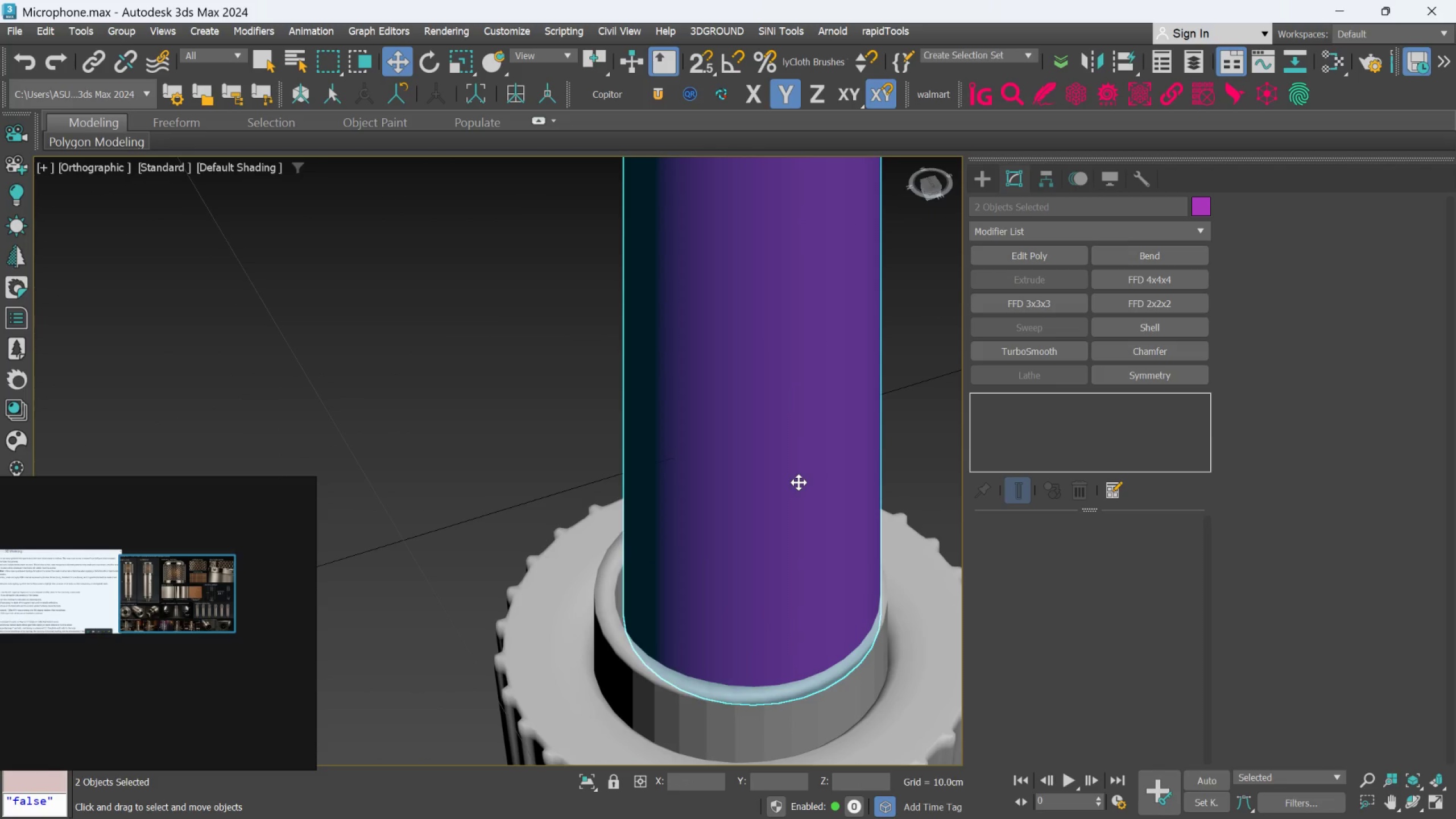 
scroll: coordinate [800, 482], scroll_direction: down, amount: 4.0
 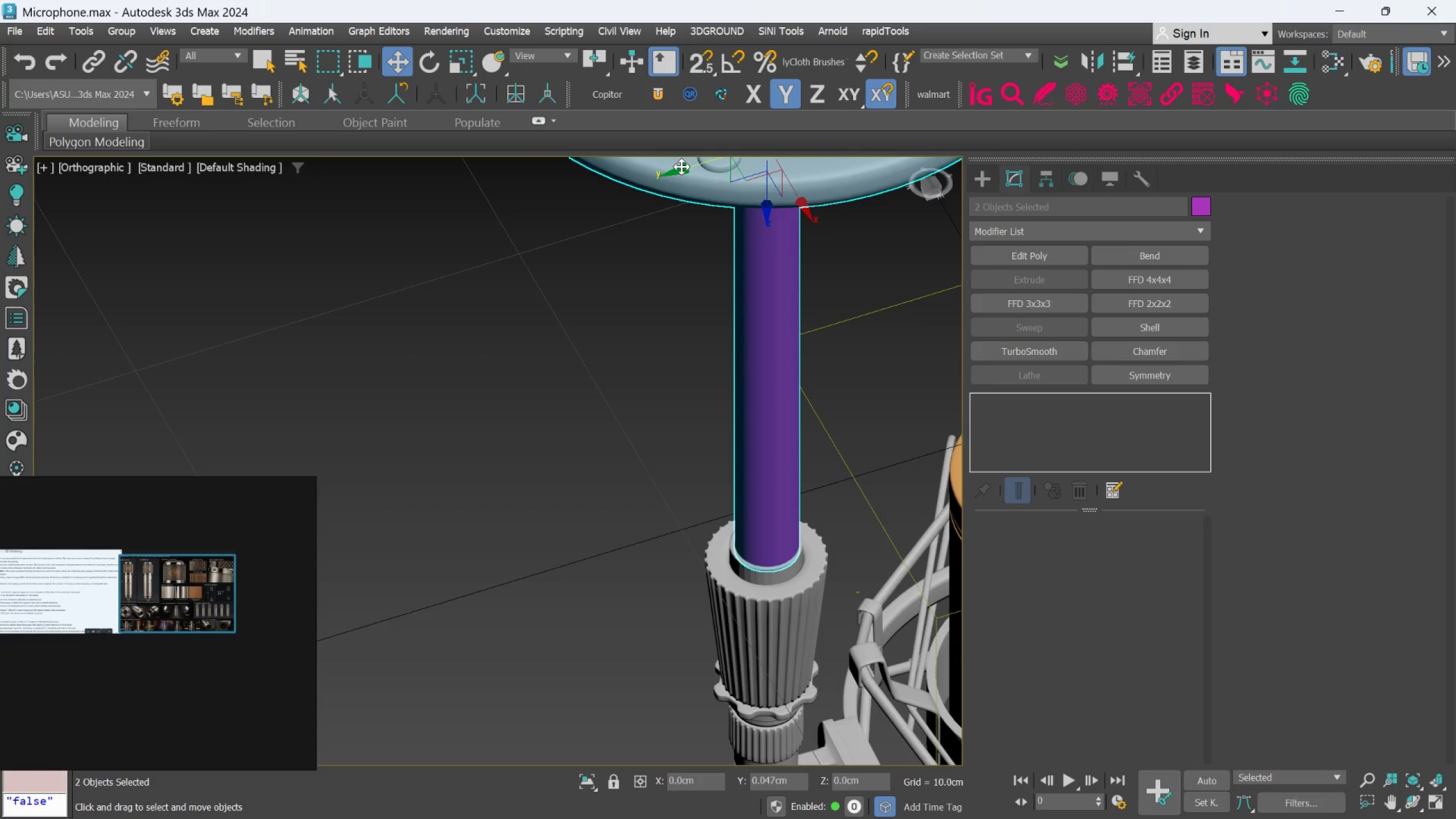 
hold_key(key=AltLeft, duration=1.09)
 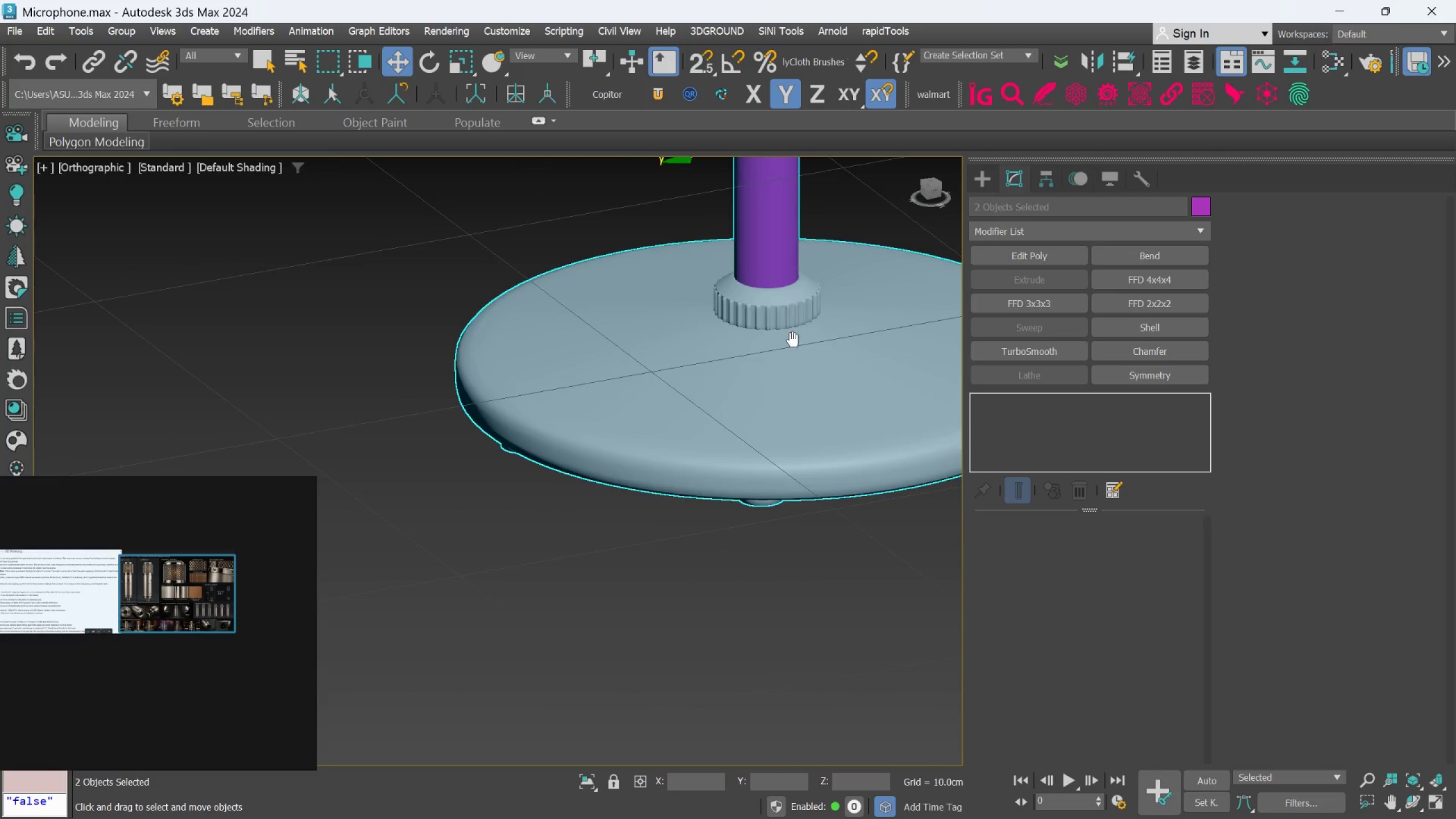 
key(Alt+AltLeft)
 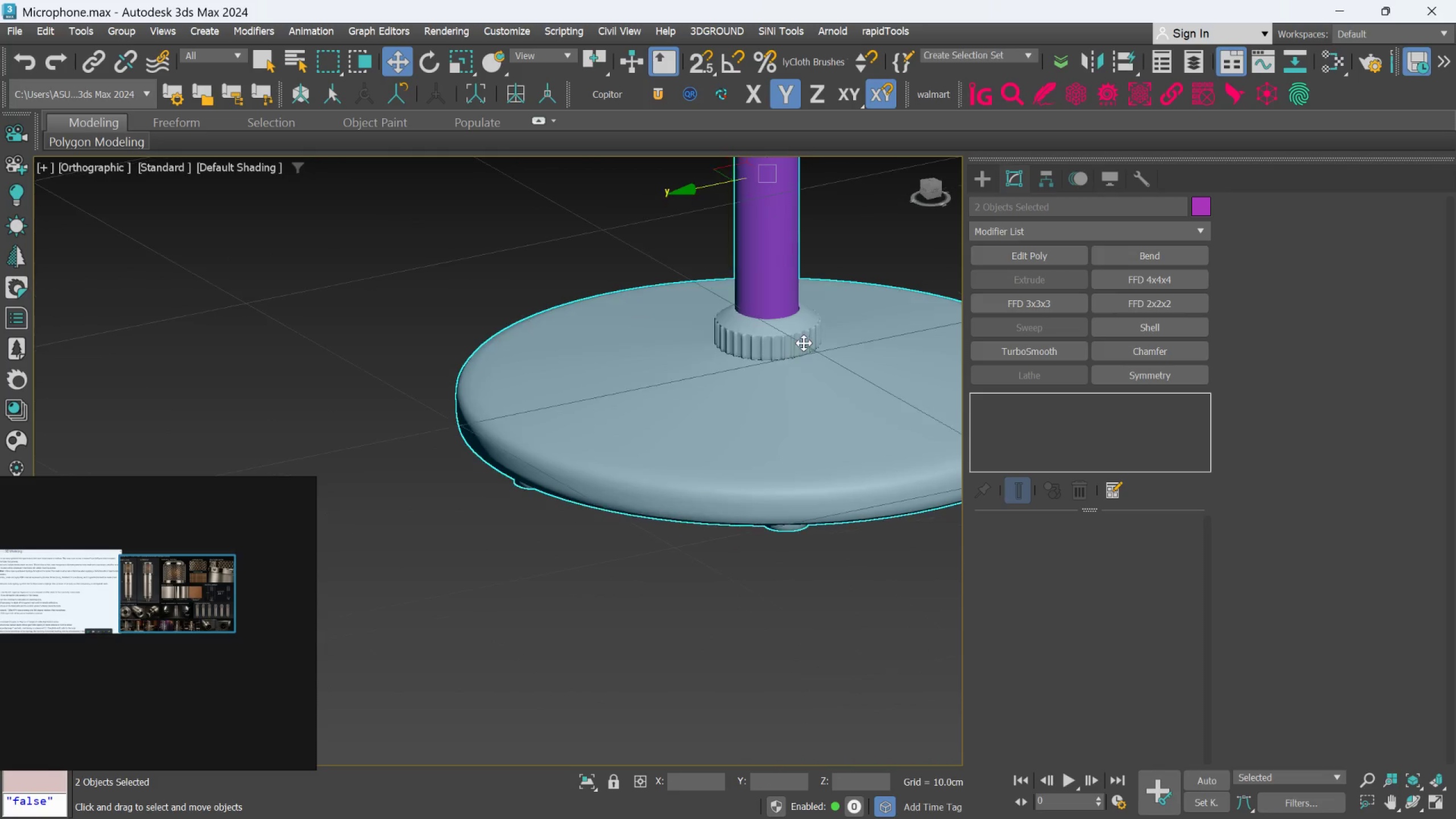 
scroll: coordinate [781, 384], scroll_direction: down, amount: 5.0
 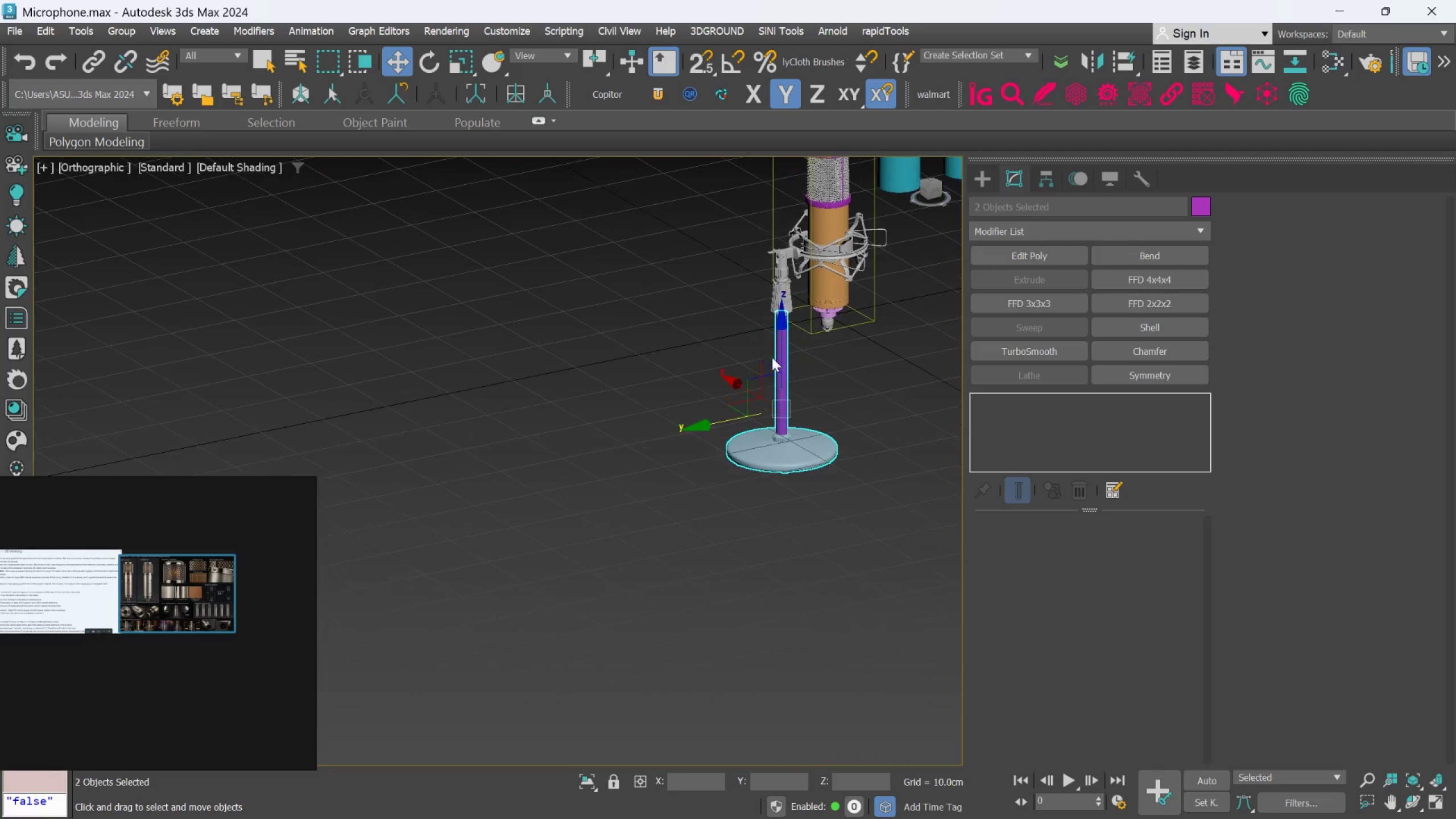 
scroll: coordinate [772, 302], scroll_direction: up, amount: 6.0
 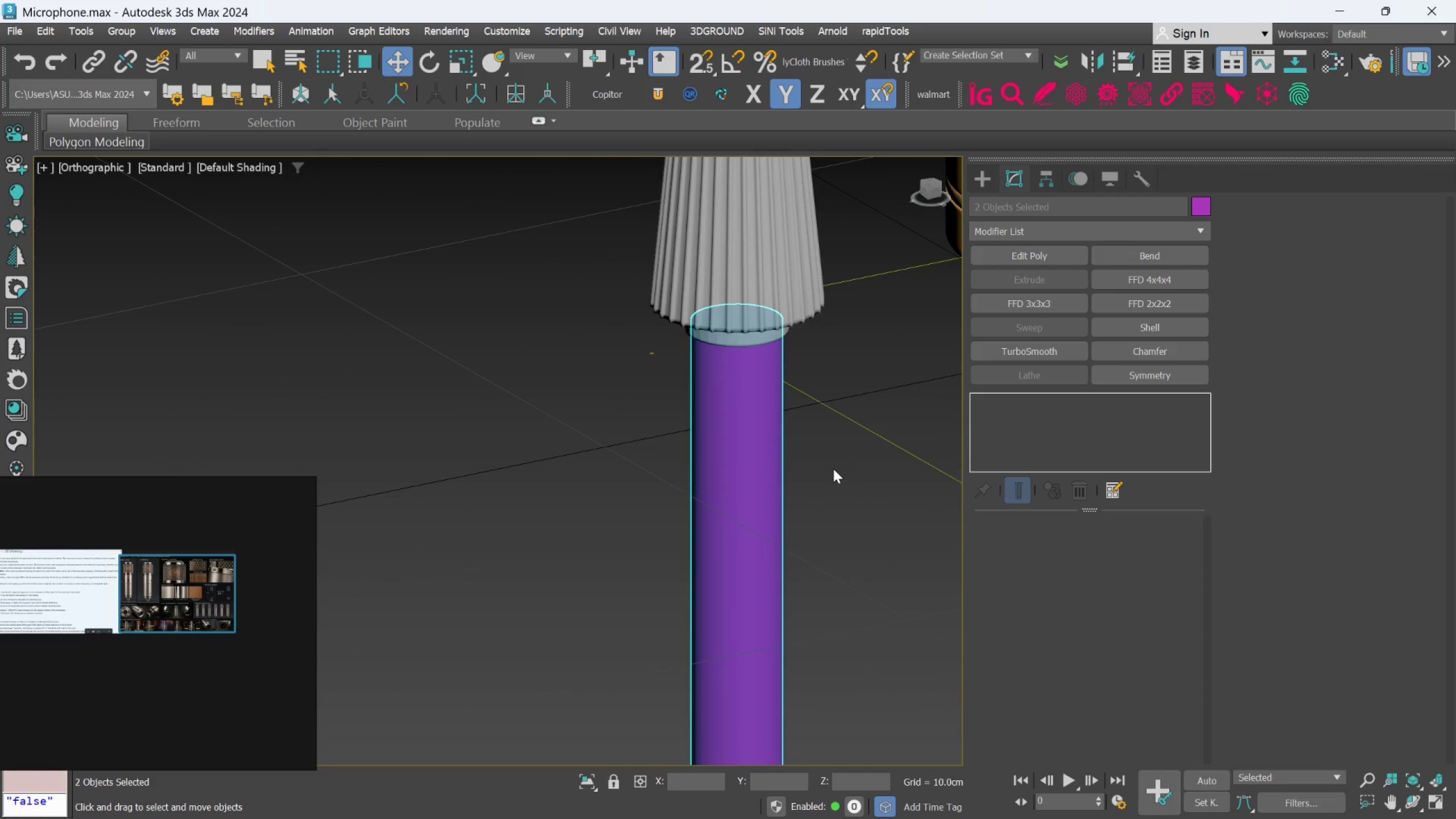 
left_click([832, 469])
 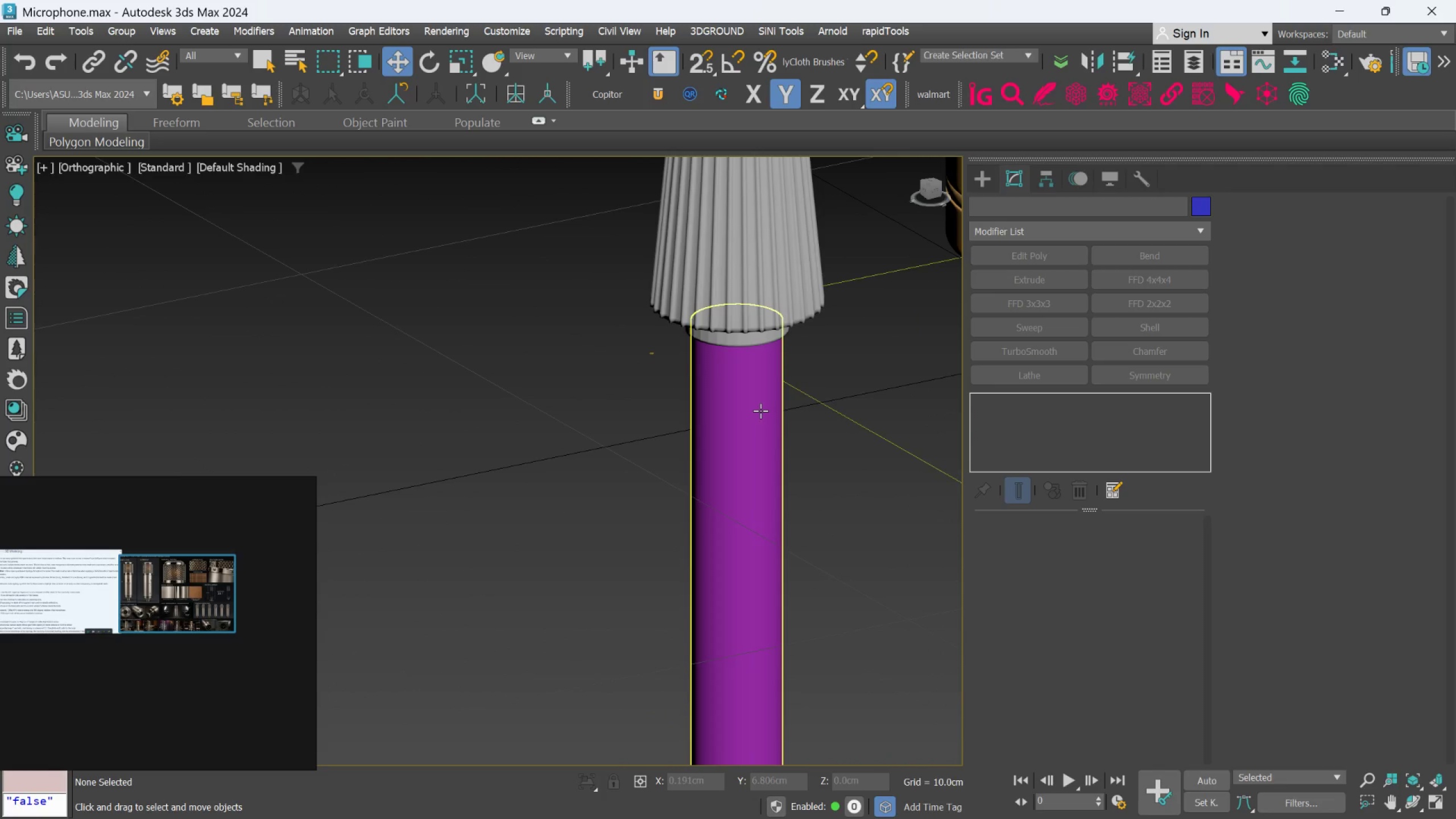 
left_click([760, 411])
 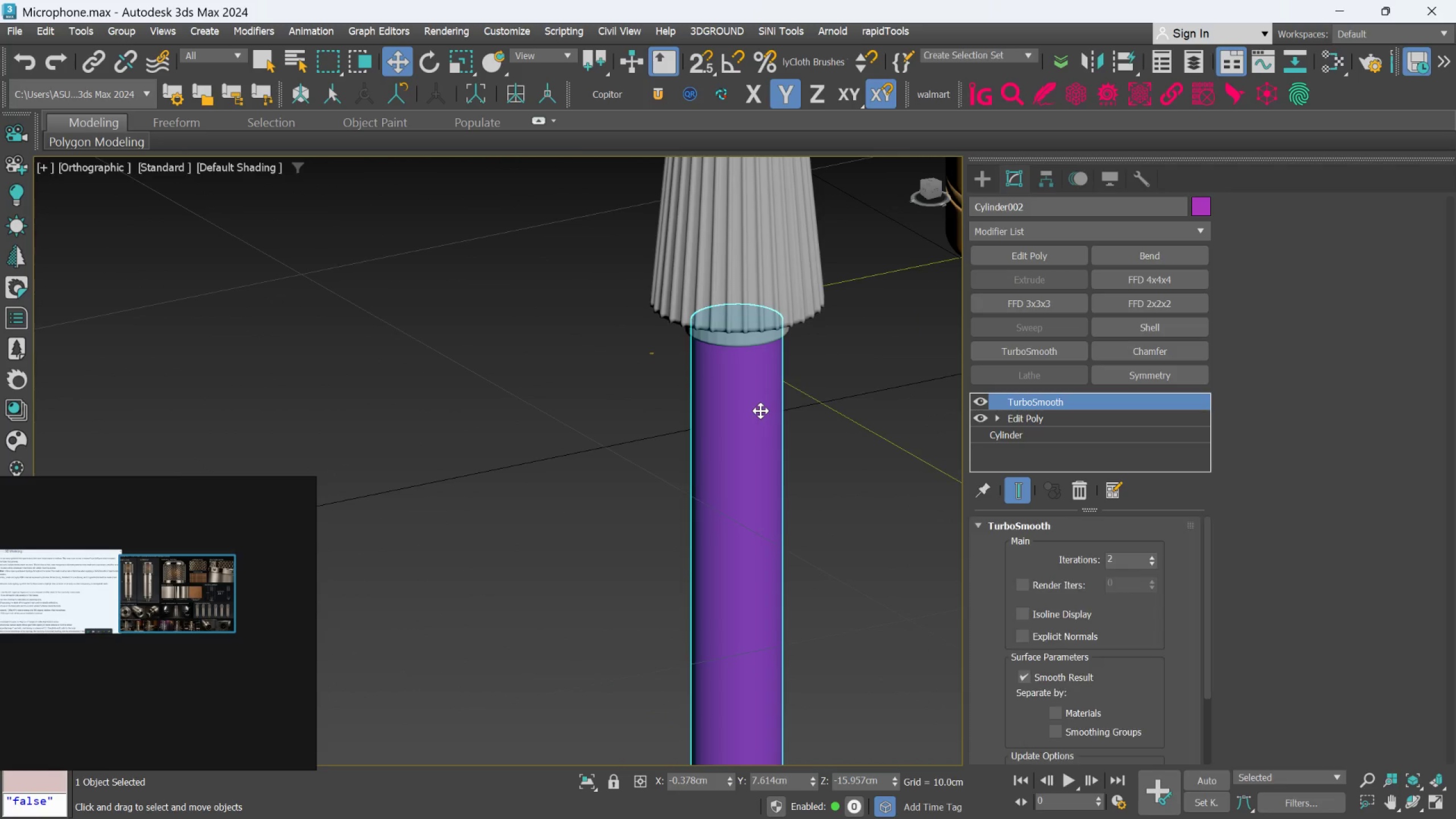 
hold_key(key=AltLeft, duration=0.94)
 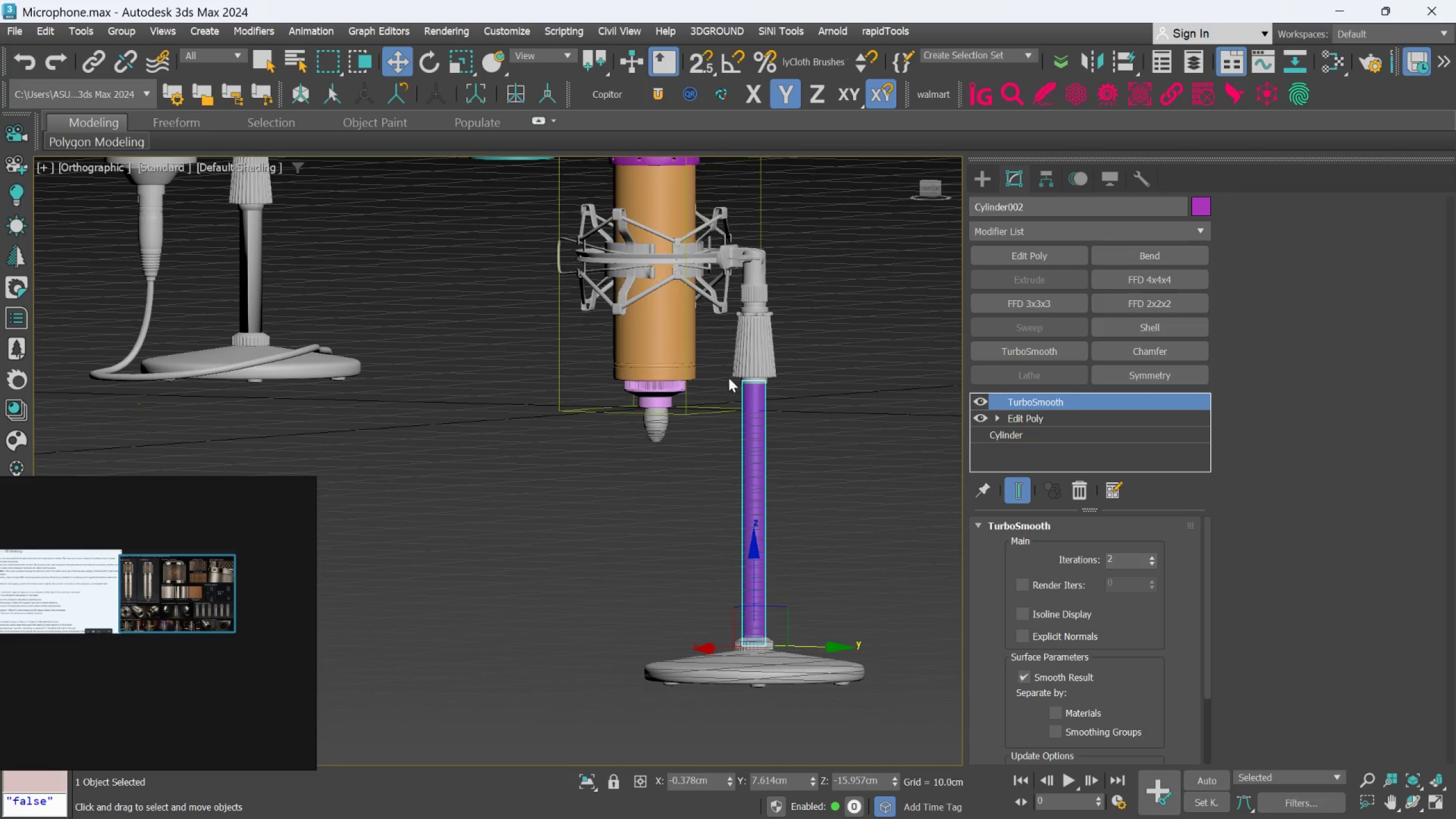 
scroll: coordinate [759, 412], scroll_direction: down, amount: 5.0
 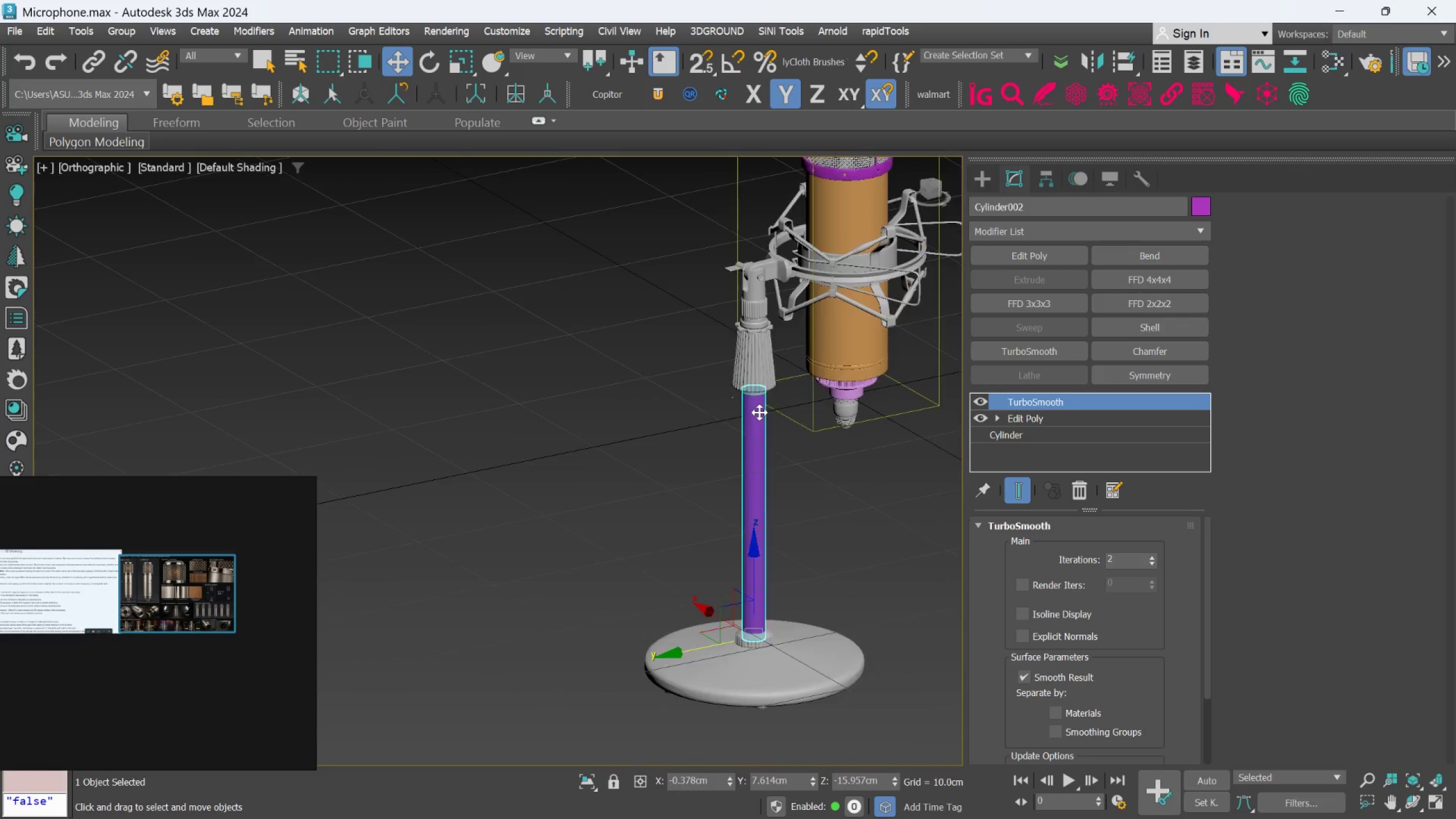 
hold_key(key=AltLeft, duration=1.58)
 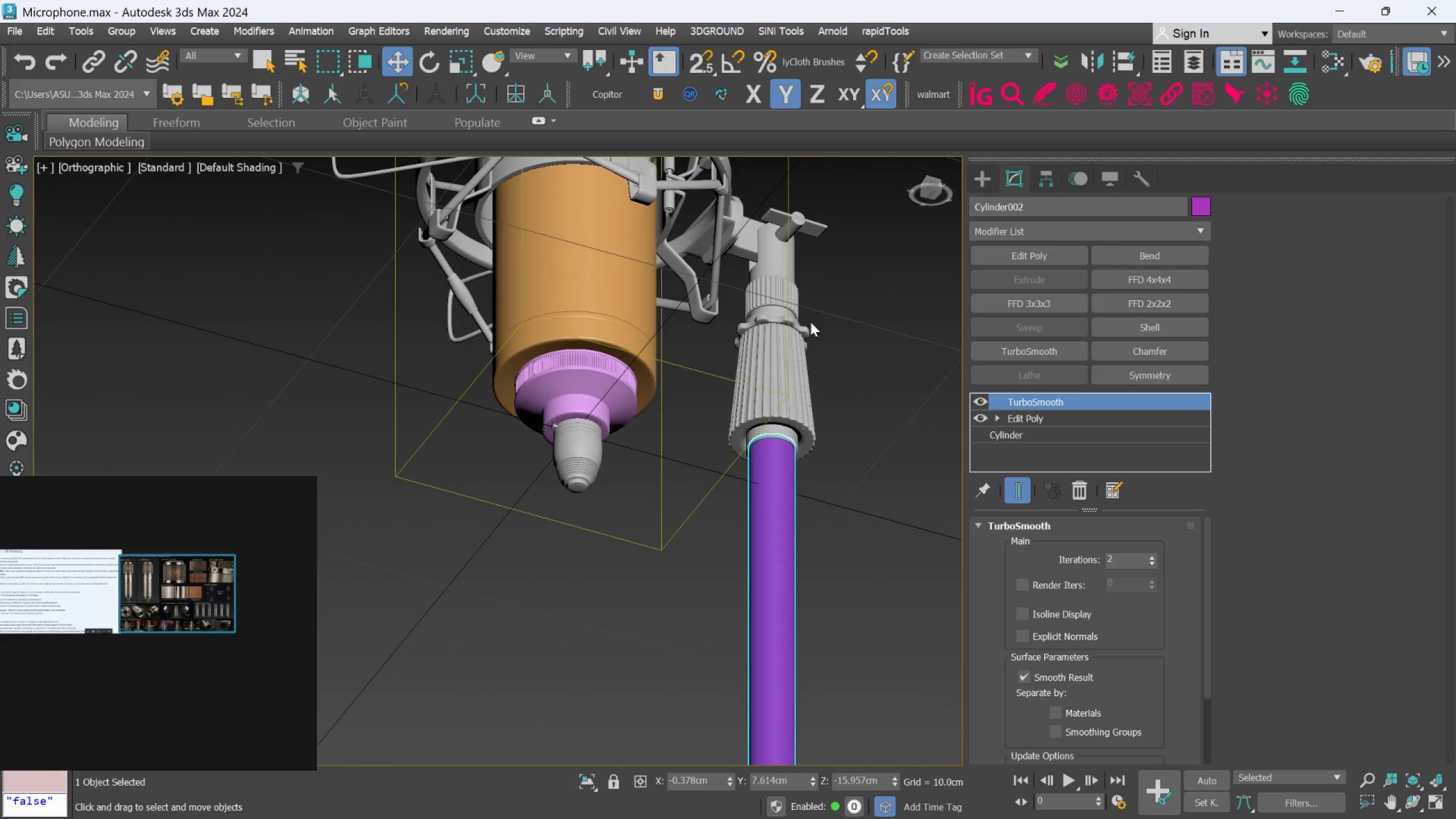 
scroll: coordinate [738, 359], scroll_direction: up, amount: 2.0
 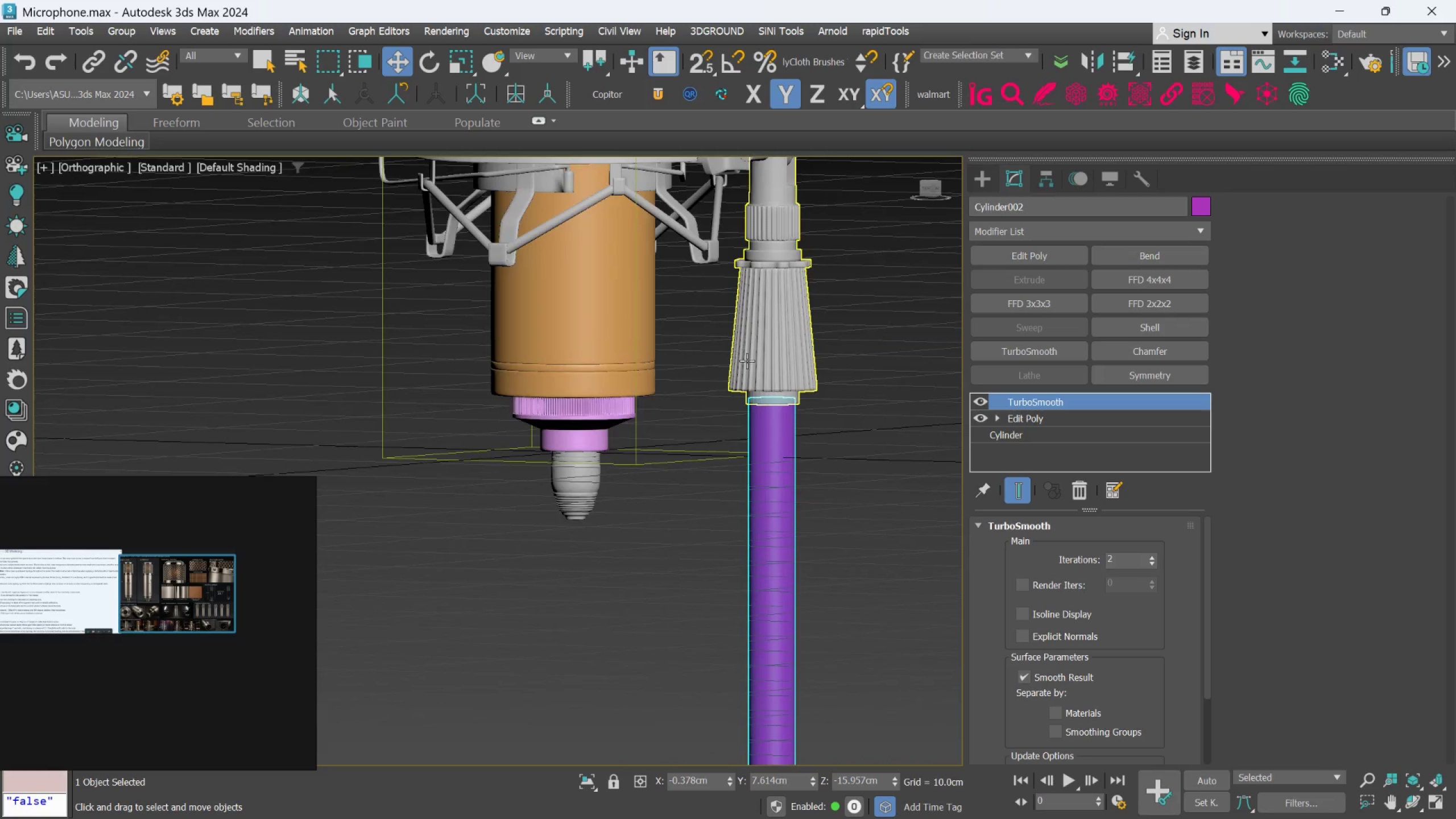 
hold_key(key=AltLeft, duration=0.31)
 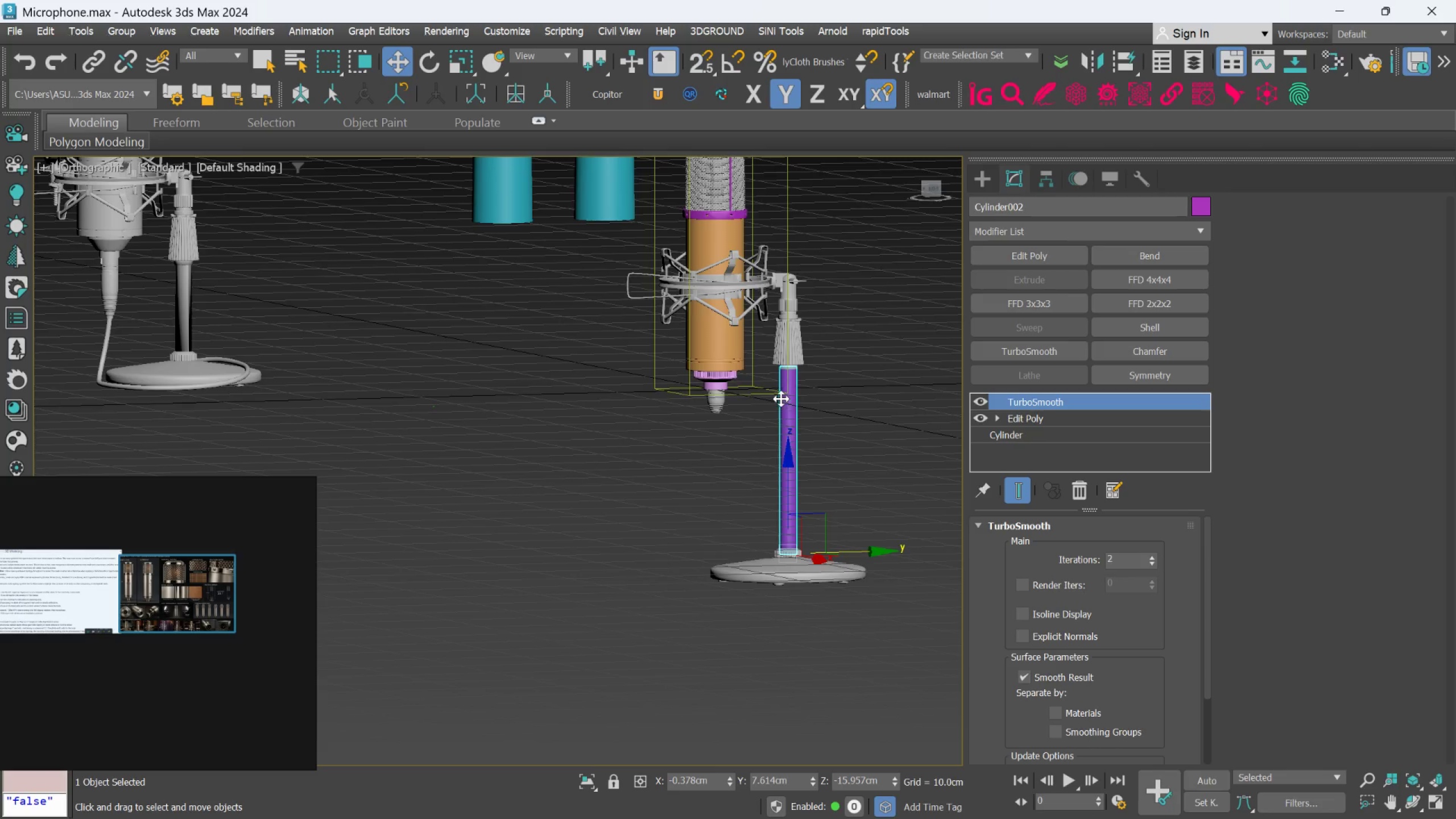 
scroll: coordinate [793, 391], scroll_direction: down, amount: 4.0
 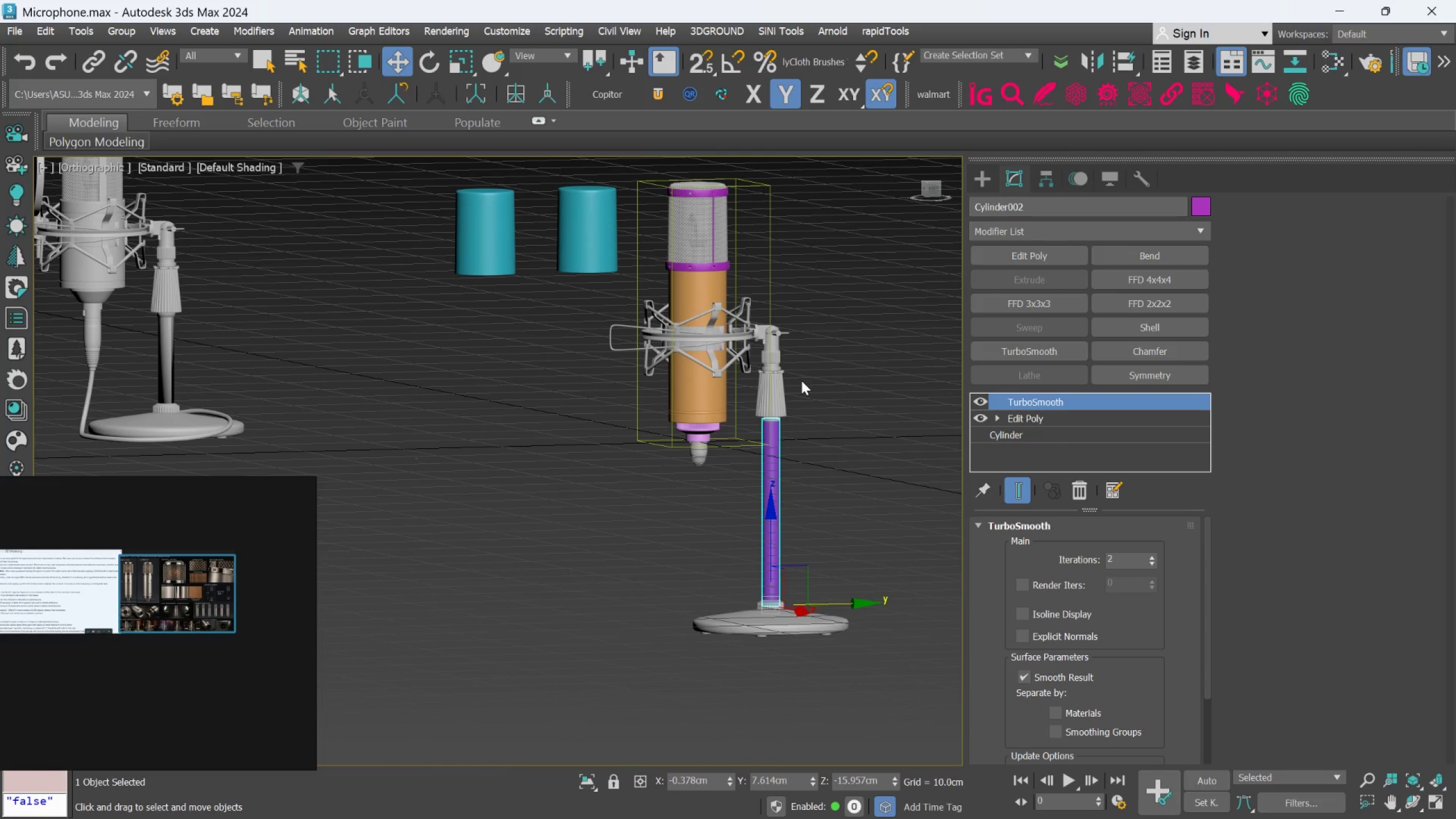 
scroll: coordinate [692, 332], scroll_direction: up, amount: 7.0
 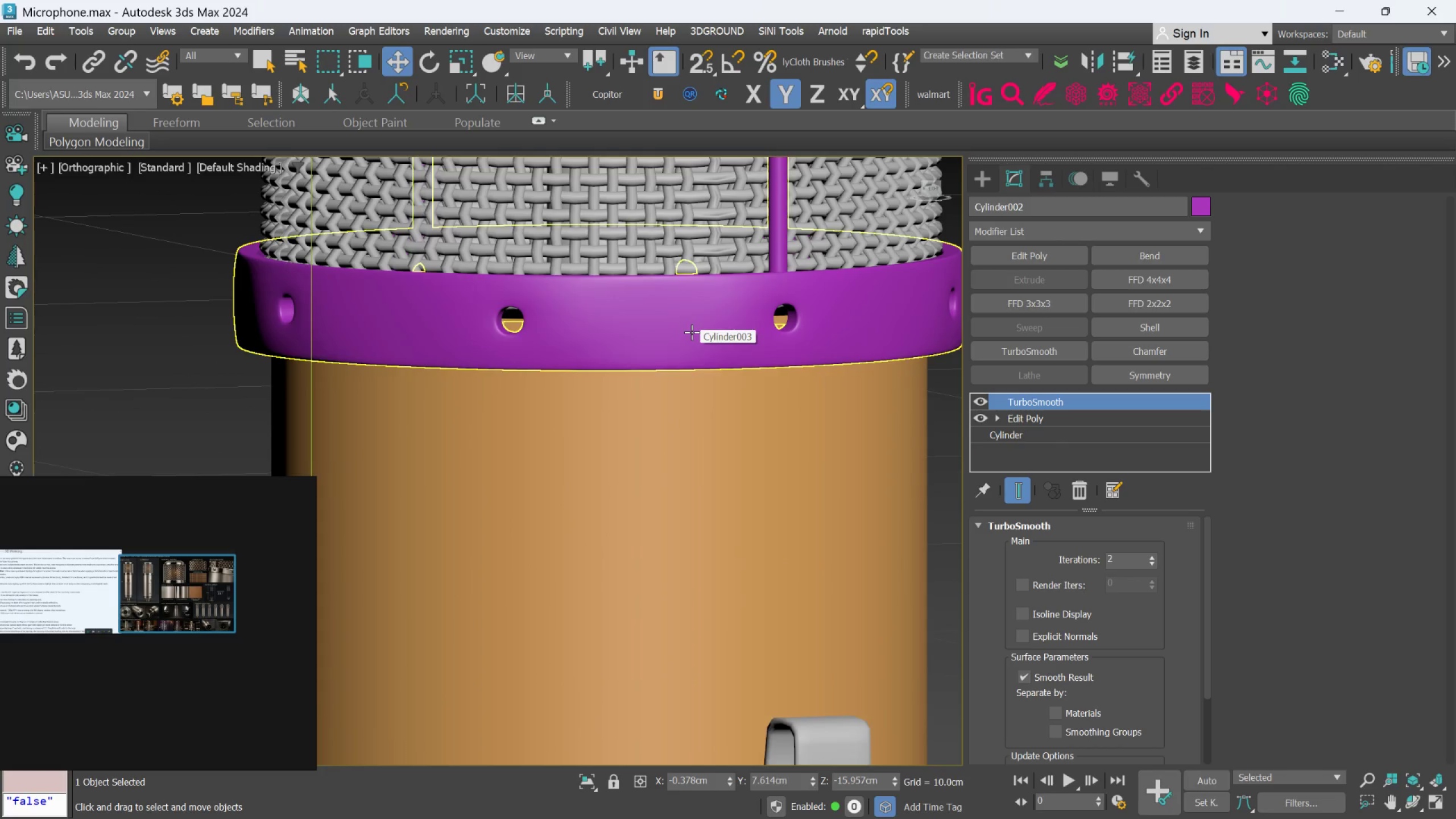 
scroll: coordinate [689, 351], scroll_direction: down, amount: 6.0
 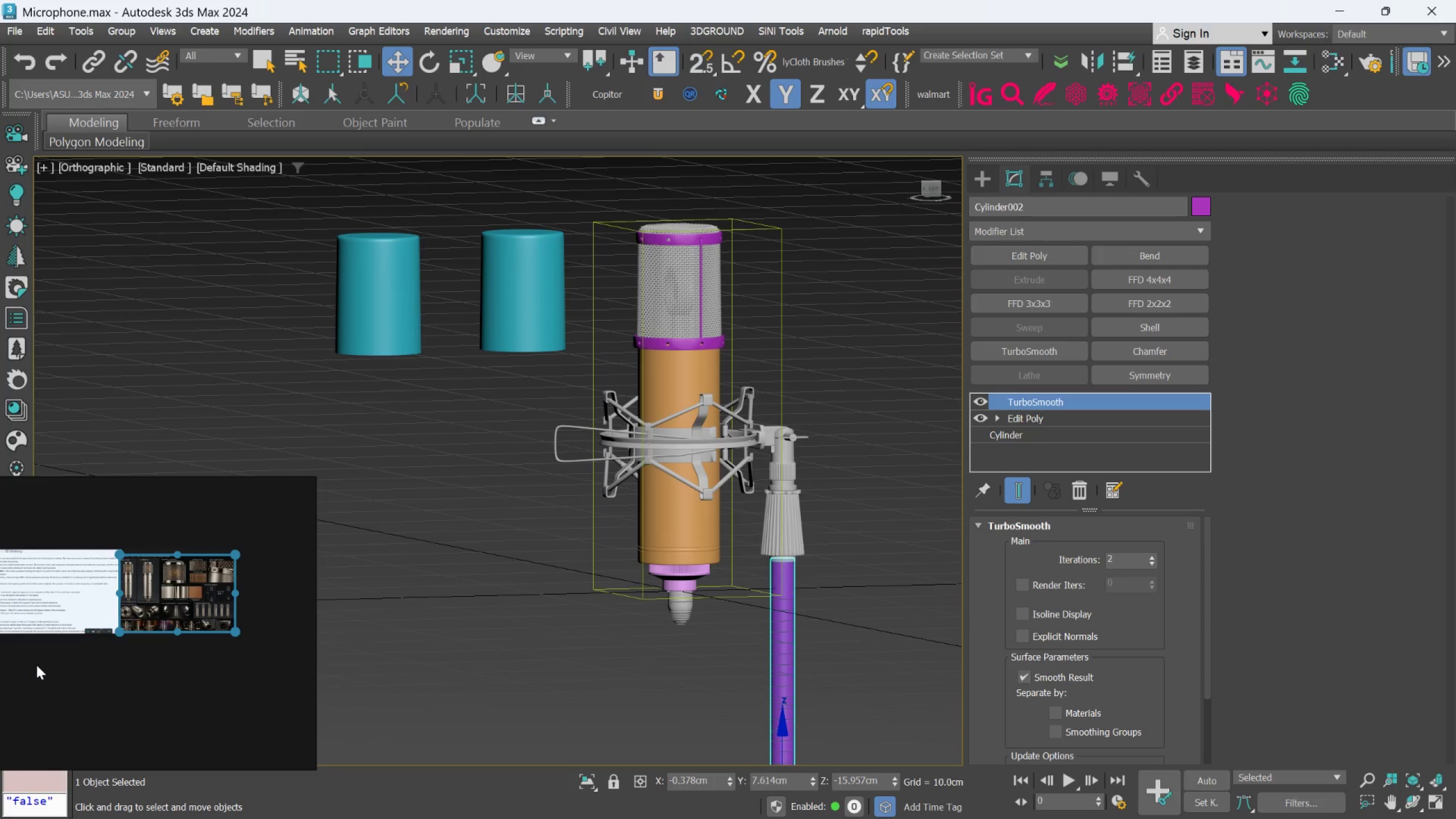 
scroll: coordinate [635, 448], scroll_direction: up, amount: 14.0
 